 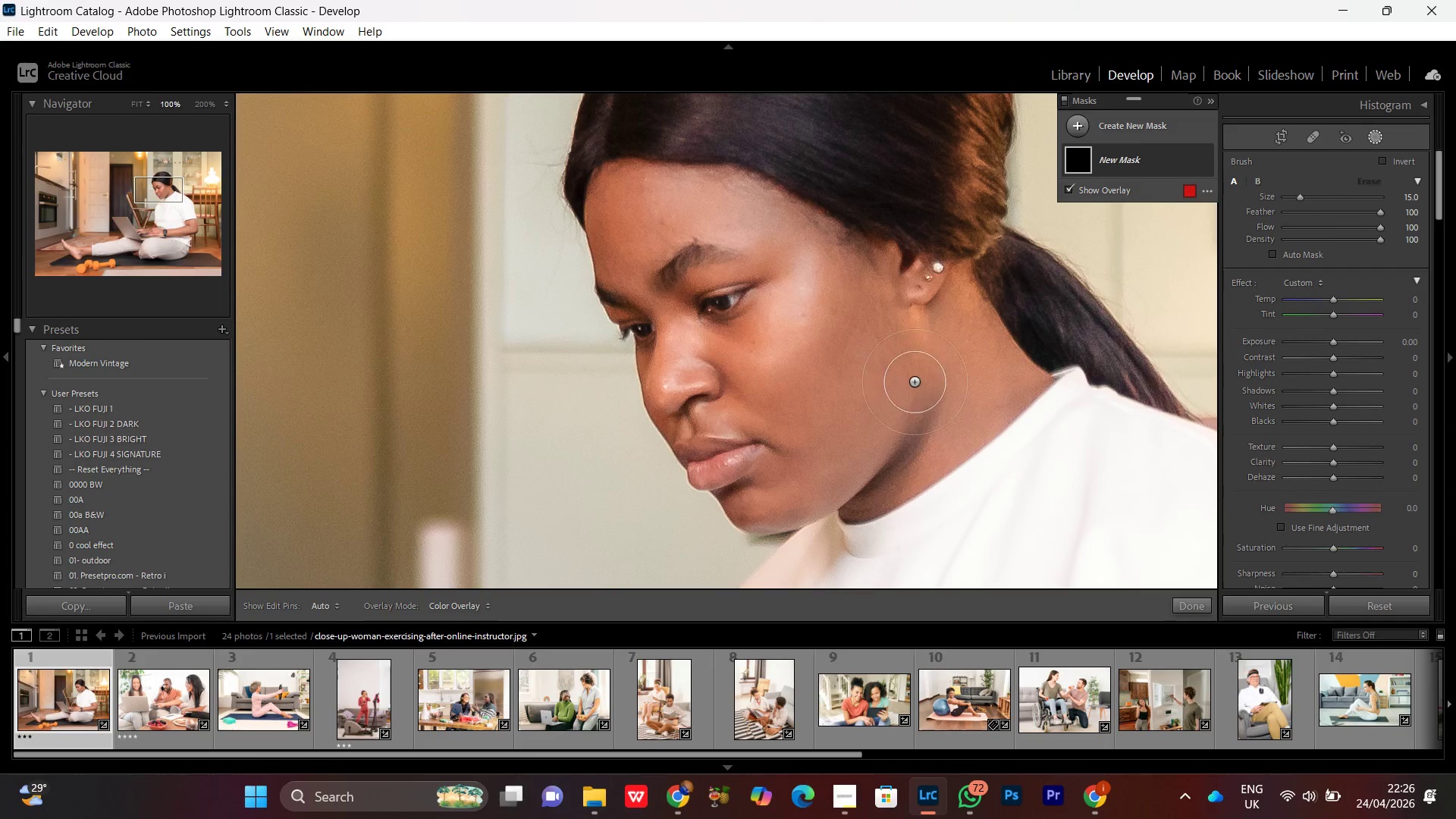 
left_click_drag(start_coordinate=[915, 382], to_coordinate=[816, 449])
 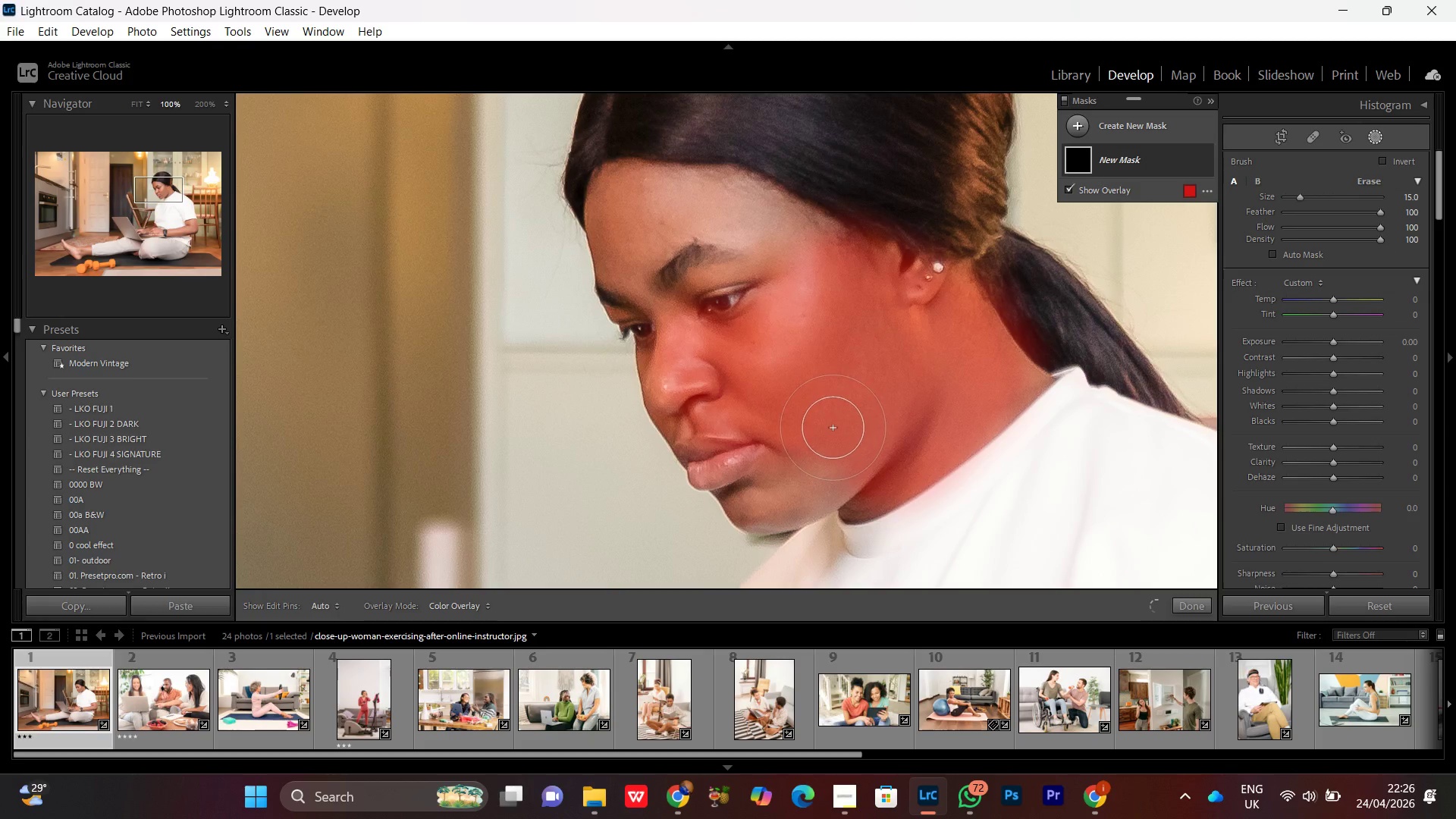 
scroll: coordinate [890, 380], scroll_direction: up, amount: 13.0
 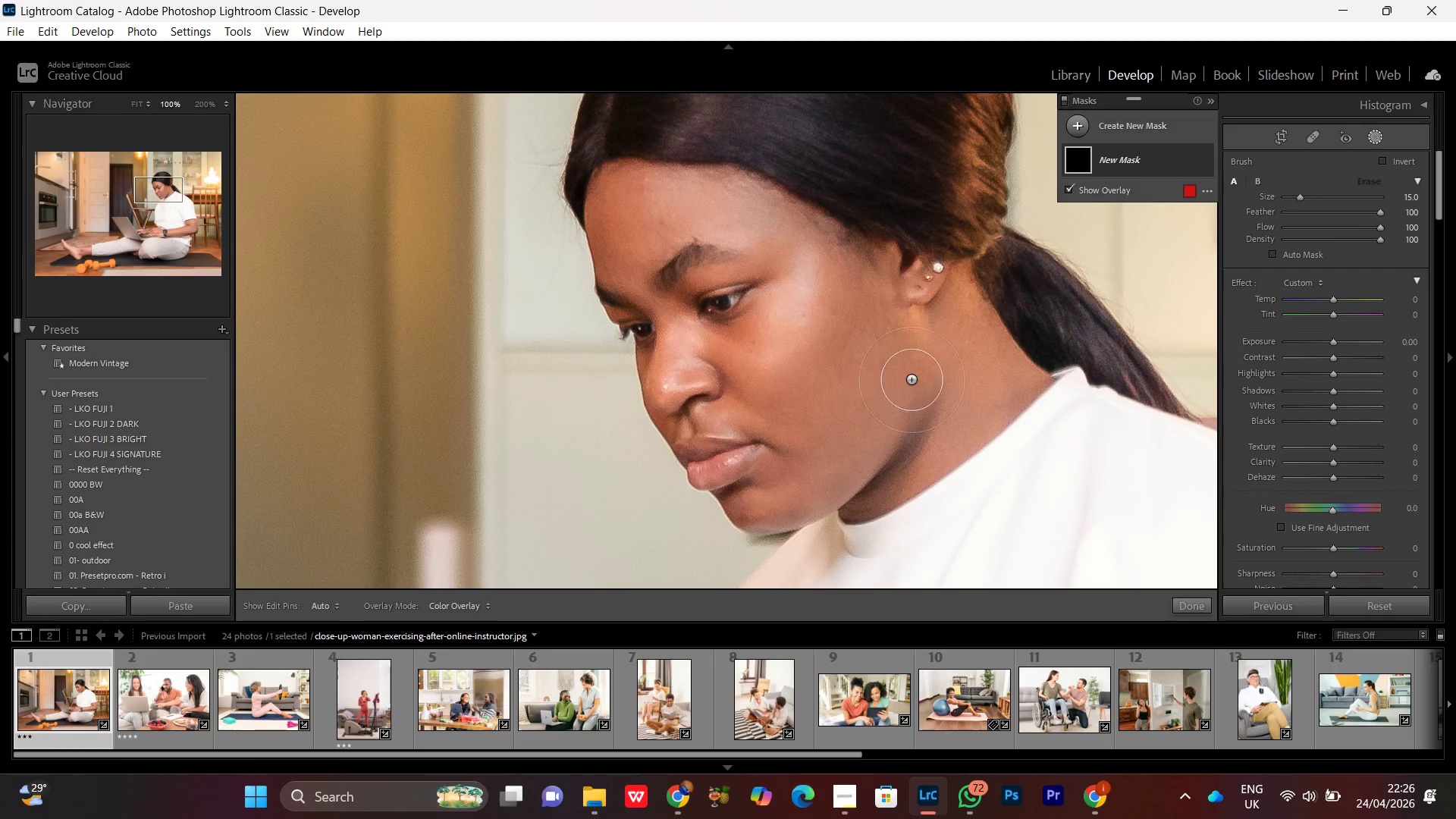 
left_click_drag(start_coordinate=[788, 472], to_coordinate=[752, 213])
 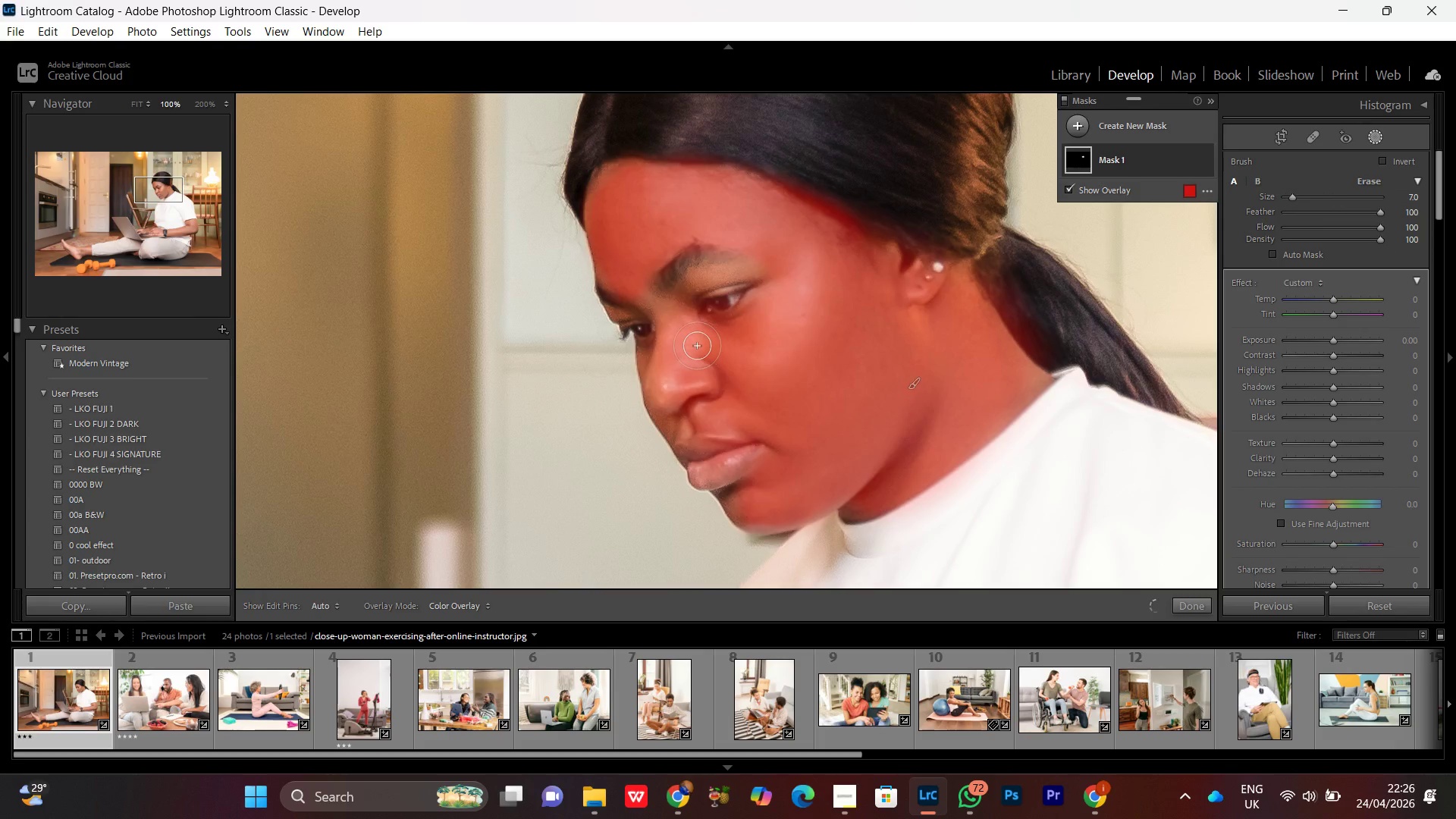 
scroll: coordinate [797, 463], scroll_direction: down, amount: 17.0
 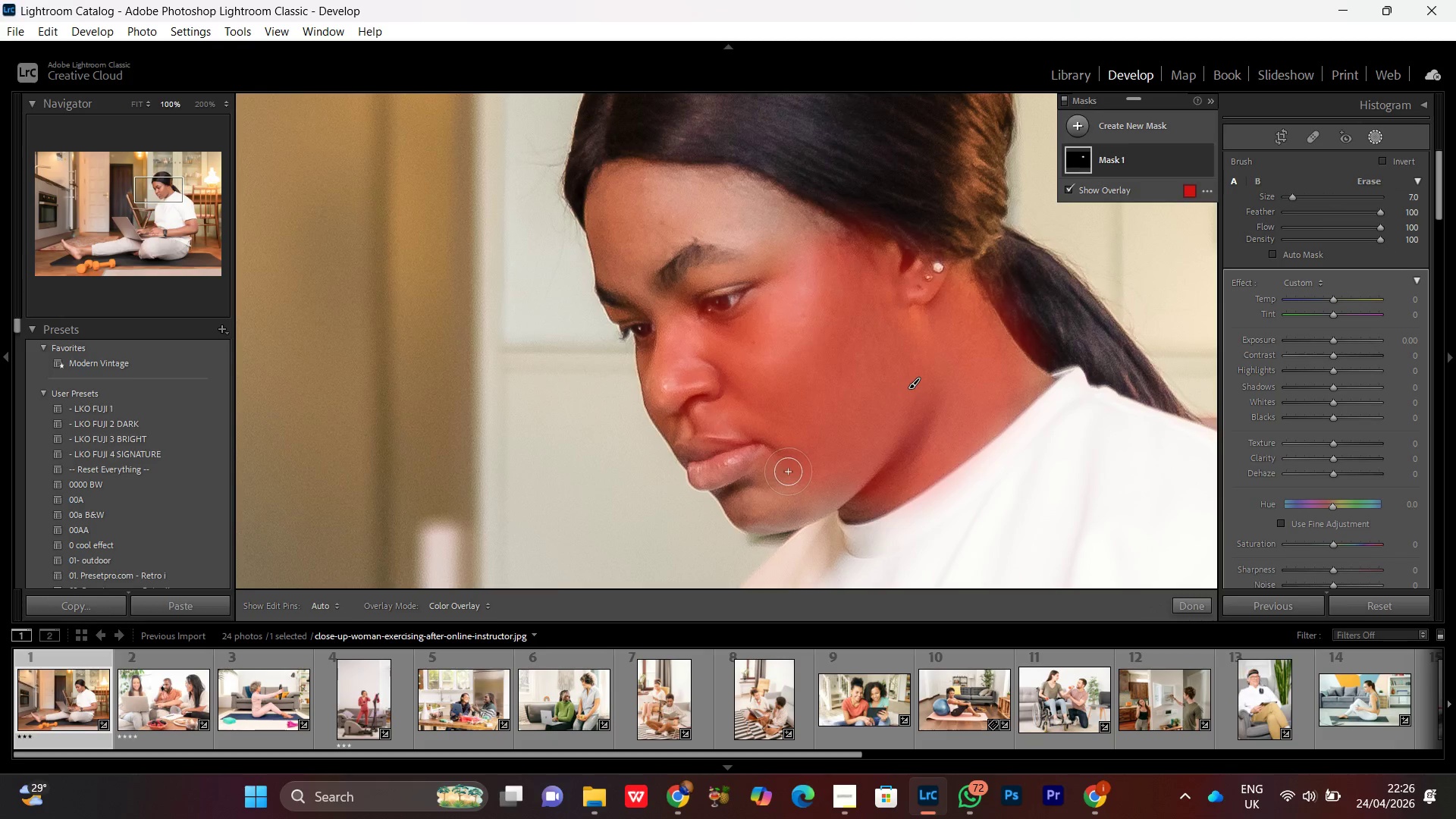 
left_click_drag(start_coordinate=[682, 345], to_coordinate=[670, 312])
 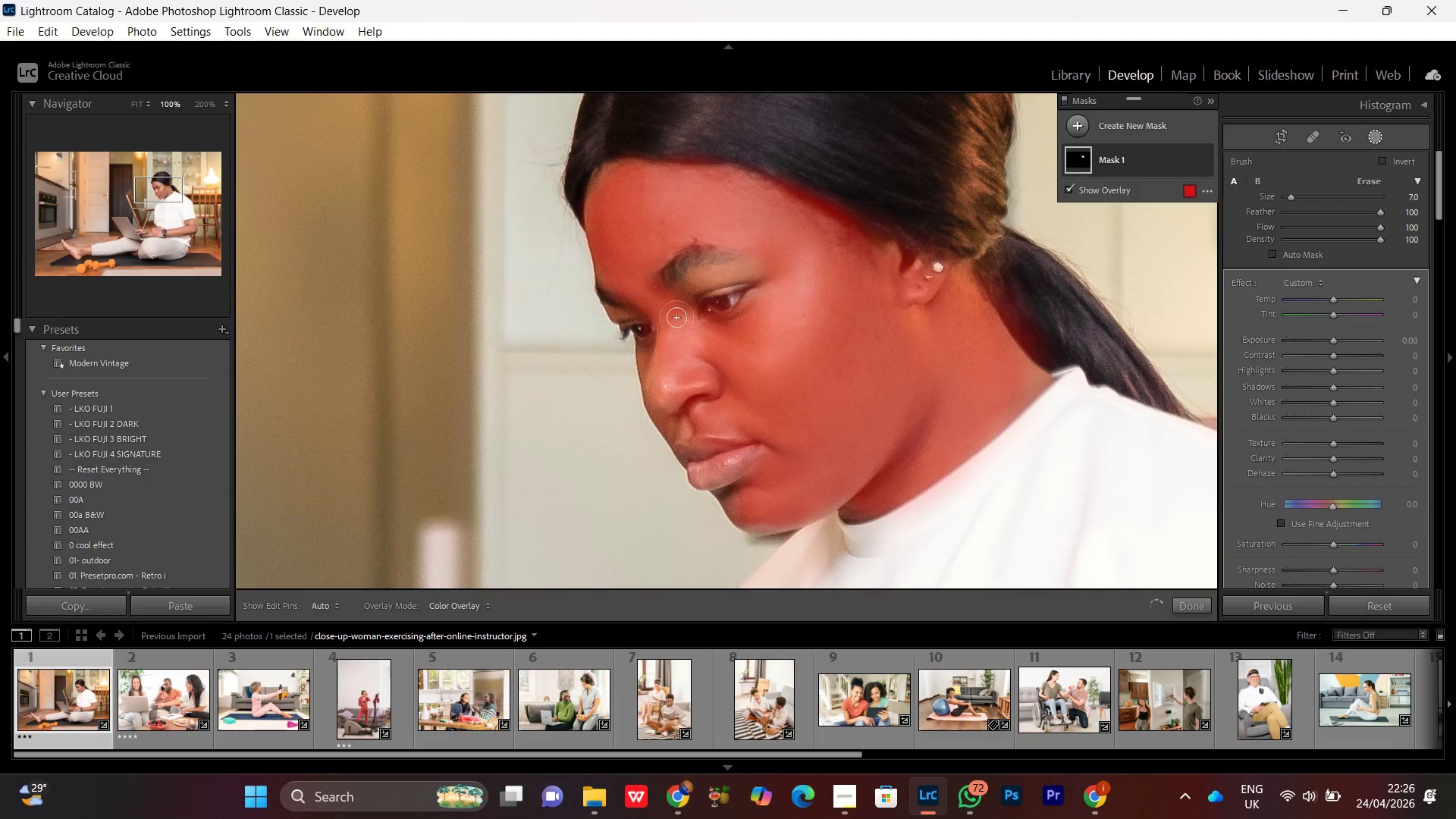 
left_click_drag(start_coordinate=[686, 306], to_coordinate=[690, 277])
 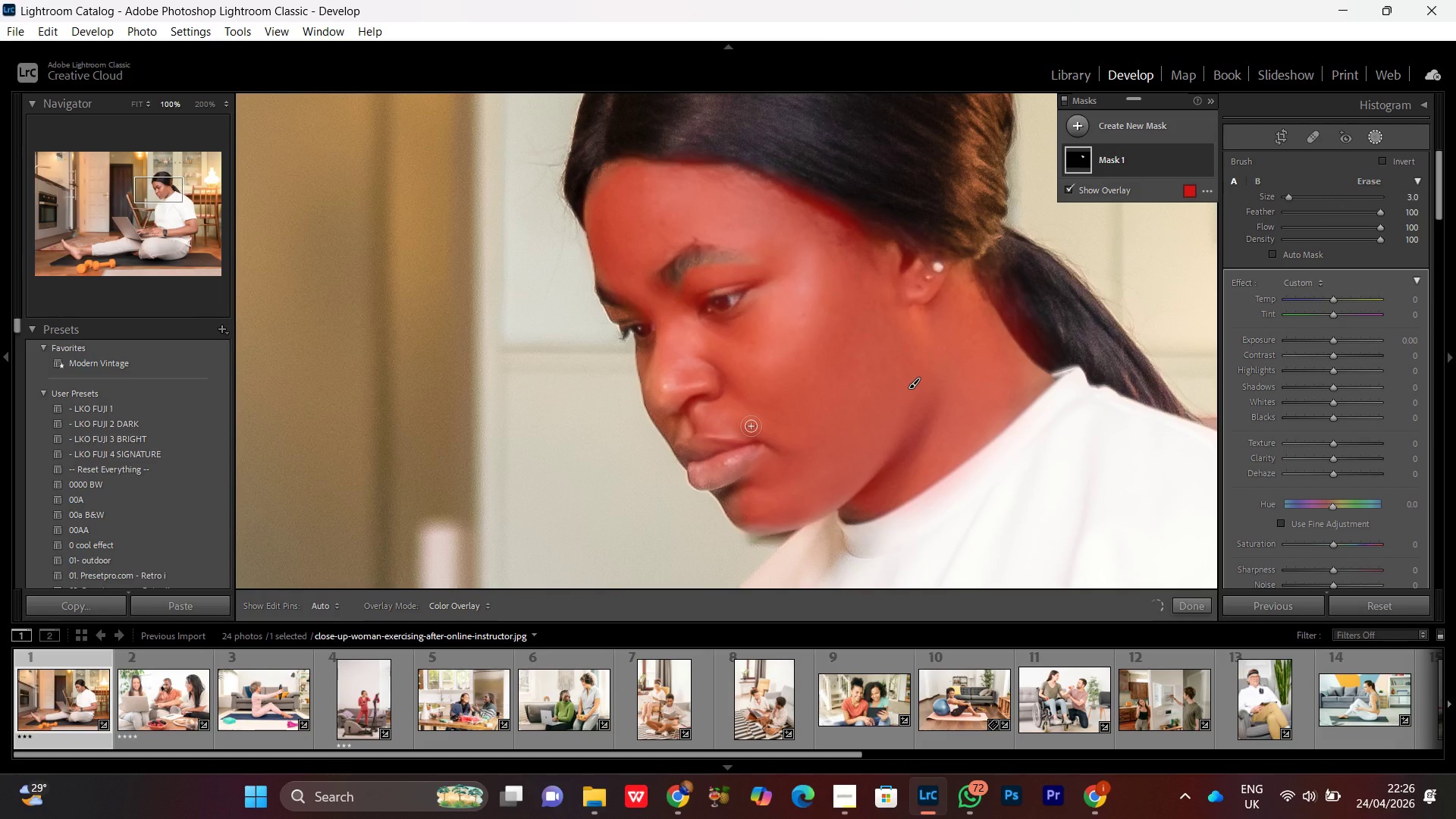 
scroll: coordinate [679, 316], scroll_direction: down, amount: 7.0
 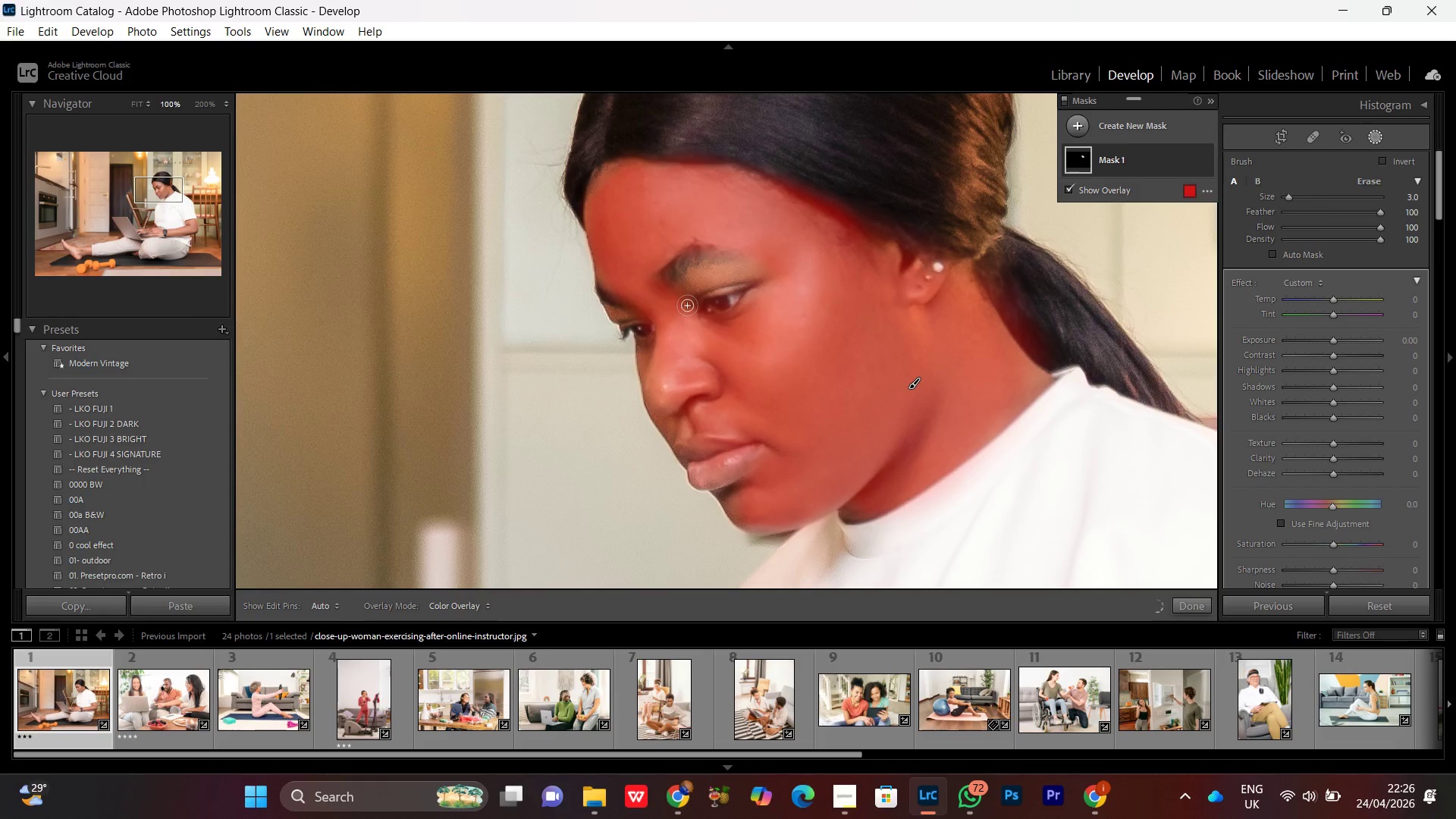 
scroll: coordinate [752, 417], scroll_direction: up, amount: 2.0
 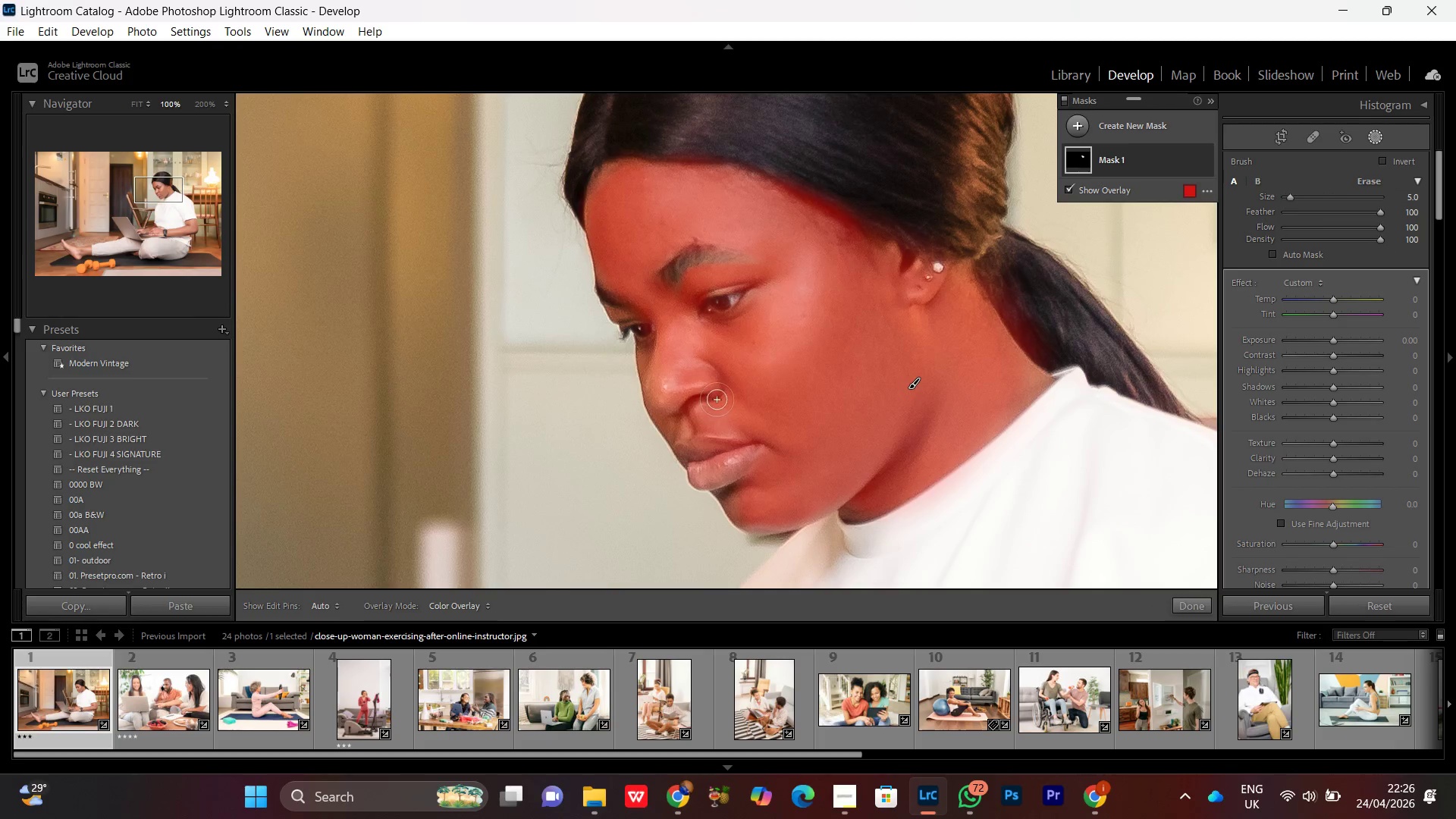 
left_click_drag(start_coordinate=[717, 400], to_coordinate=[945, 453])
 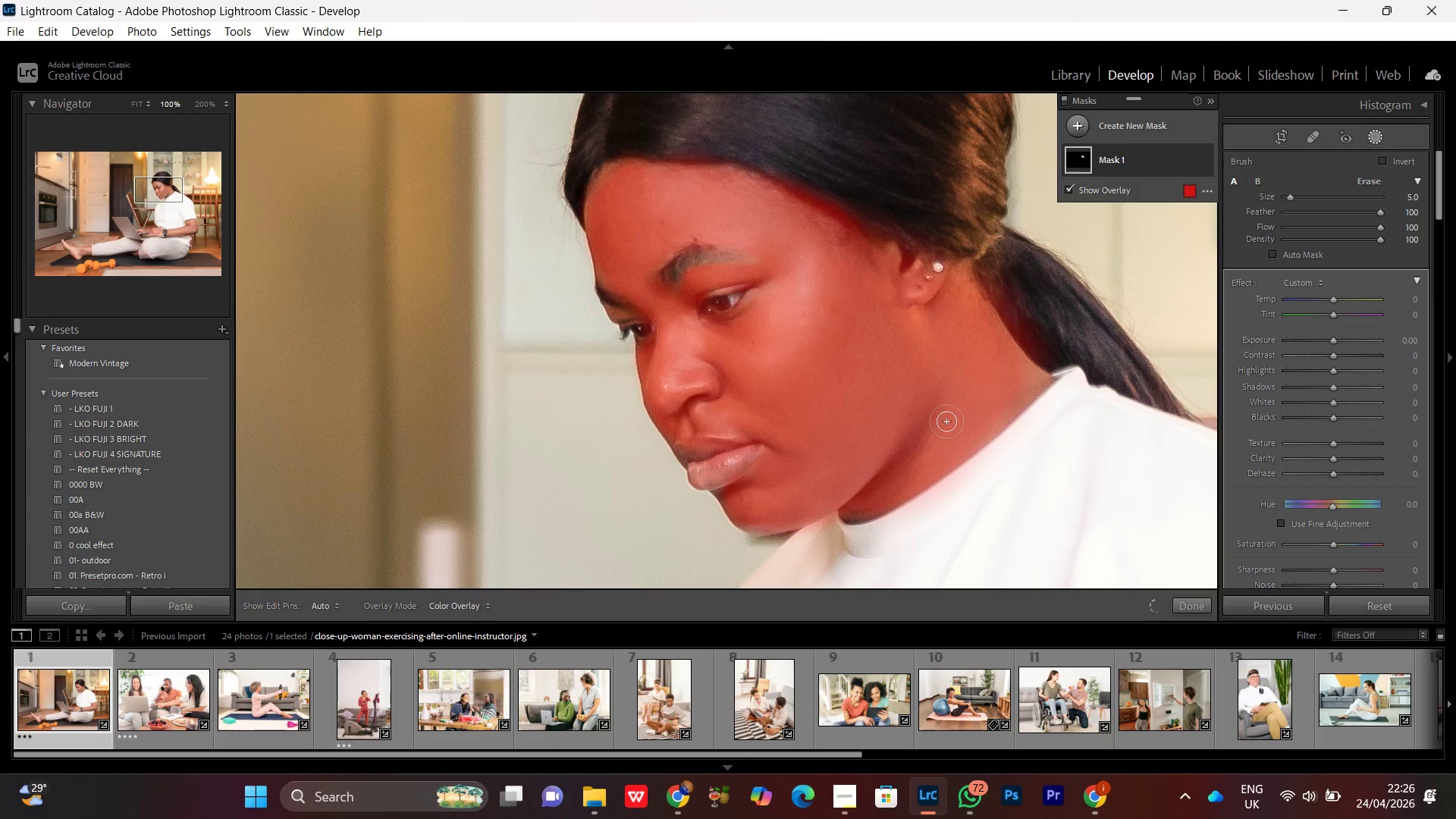 
key(Control+Minus)
 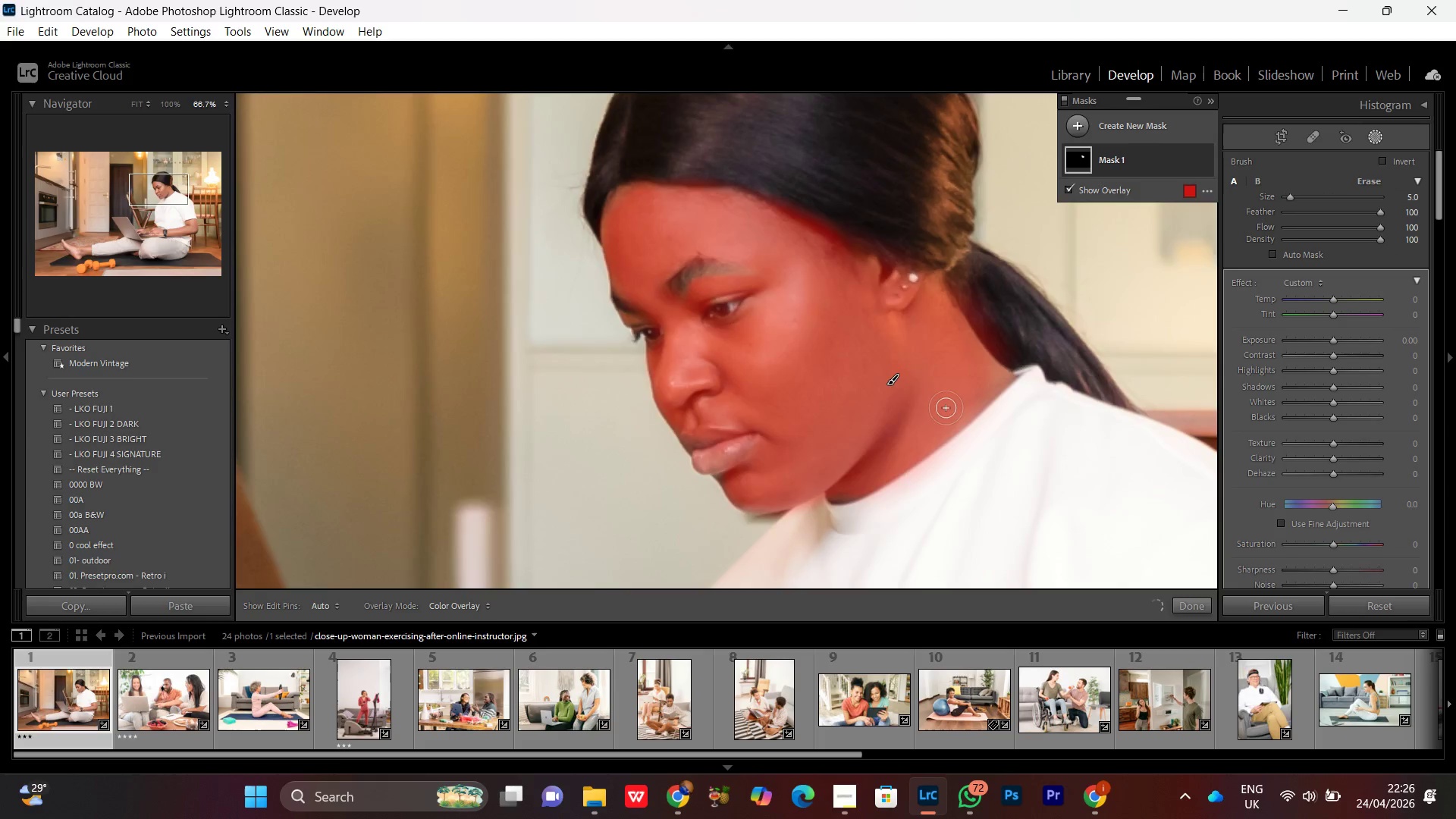 
key(Control+Minus)
 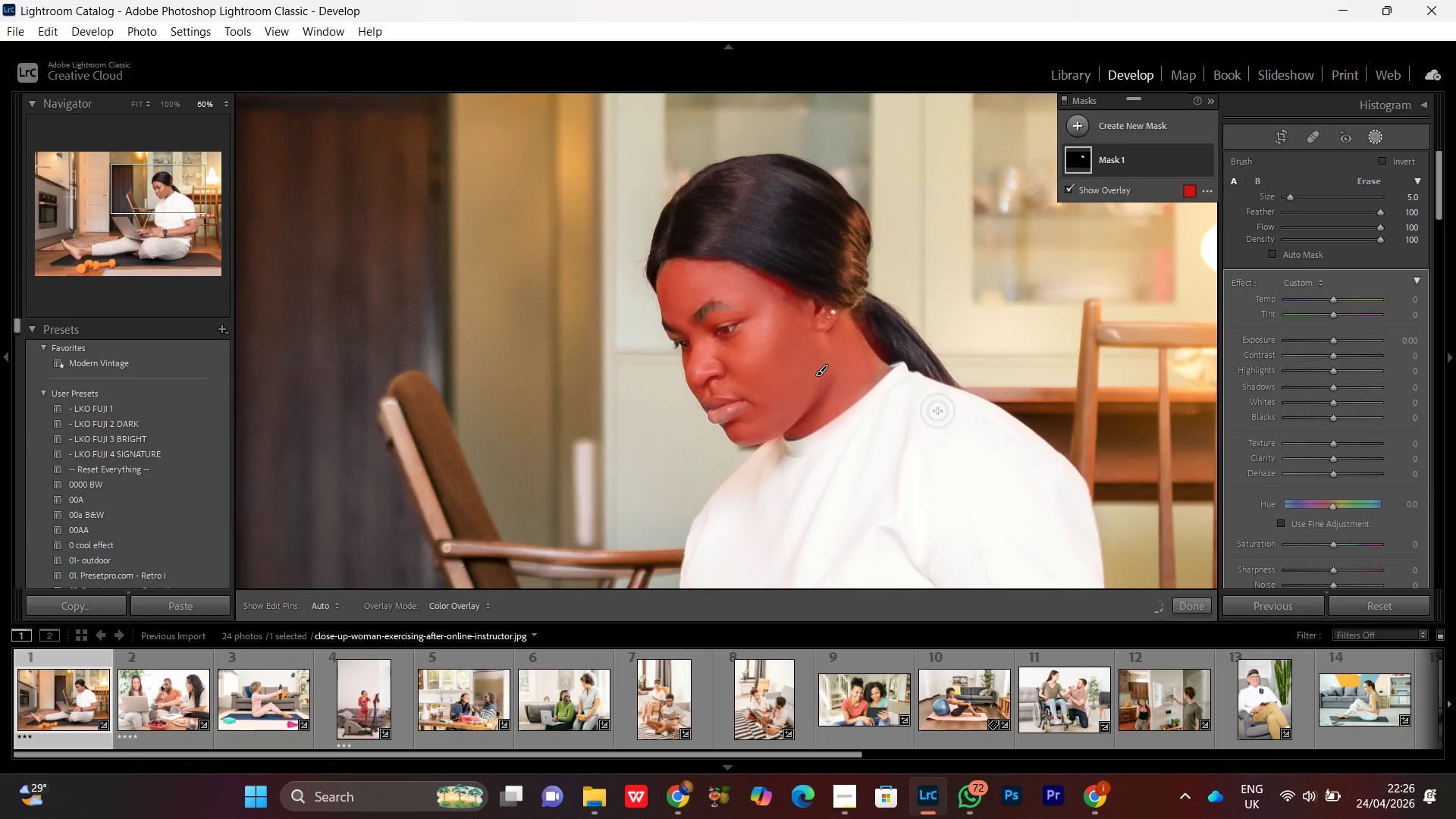 
key(Control+Minus)
 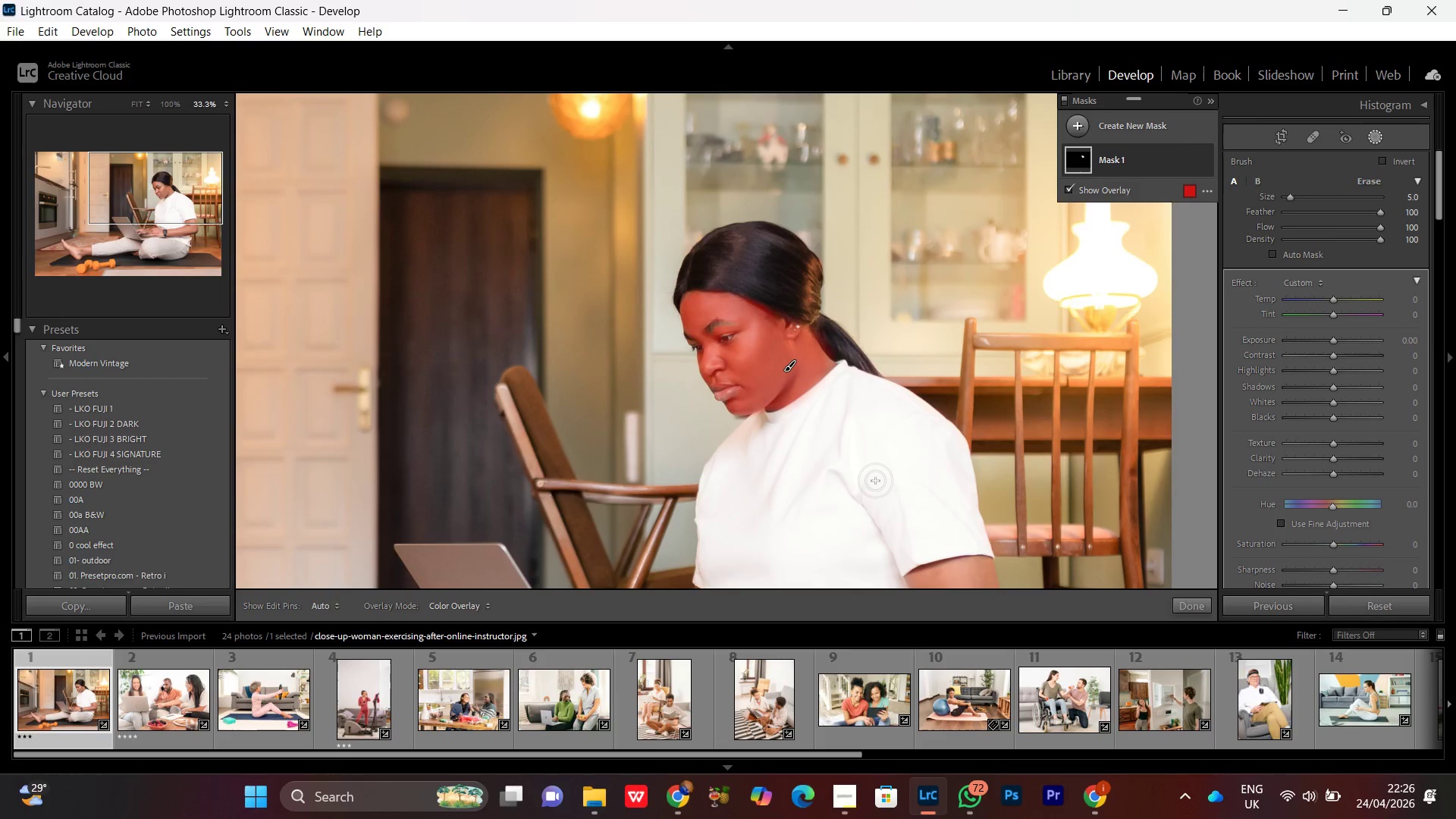 
hold_key(key=Space, duration=1.44)
 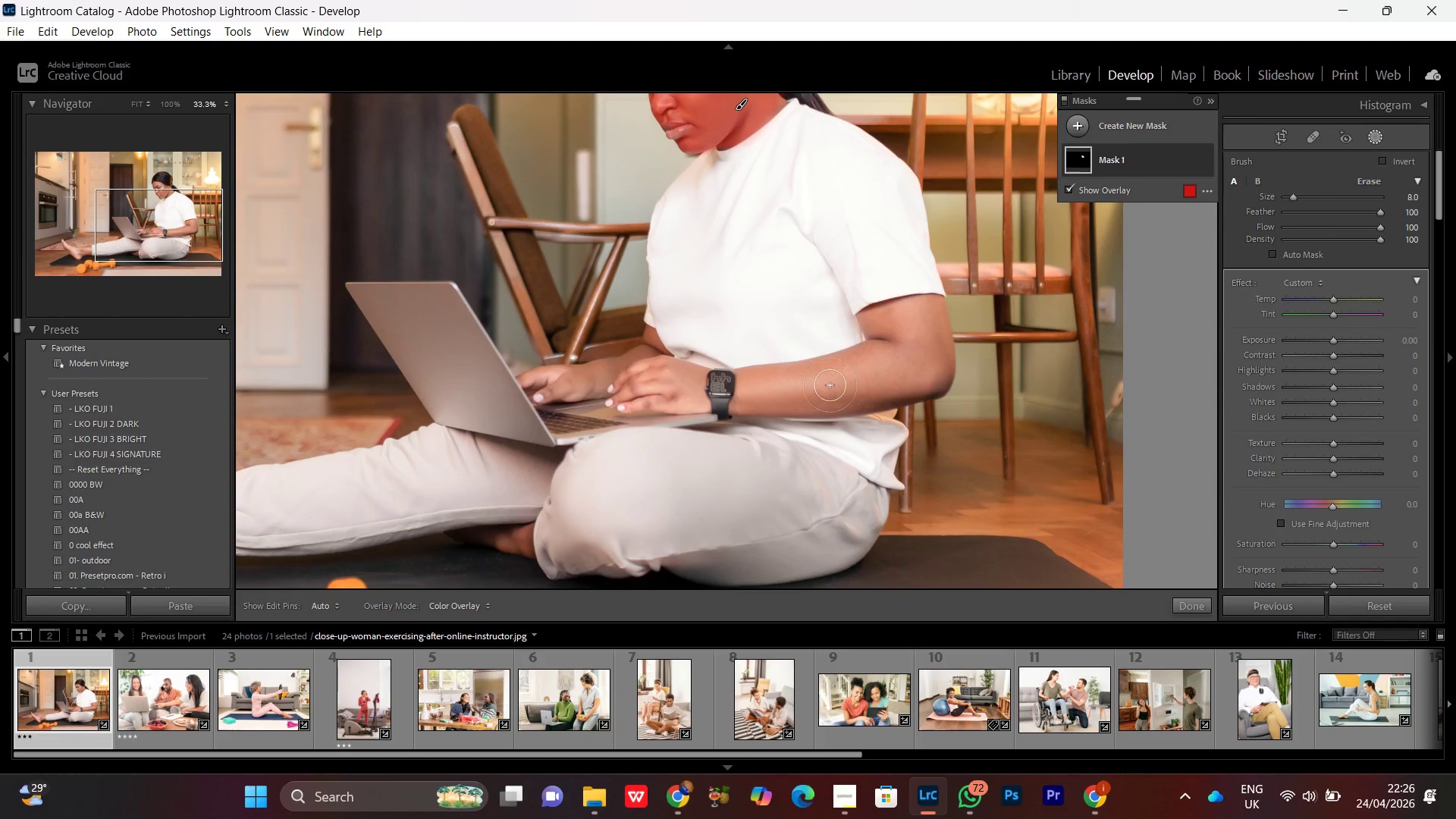 
left_click_drag(start_coordinate=[888, 527], to_coordinate=[839, 265])
 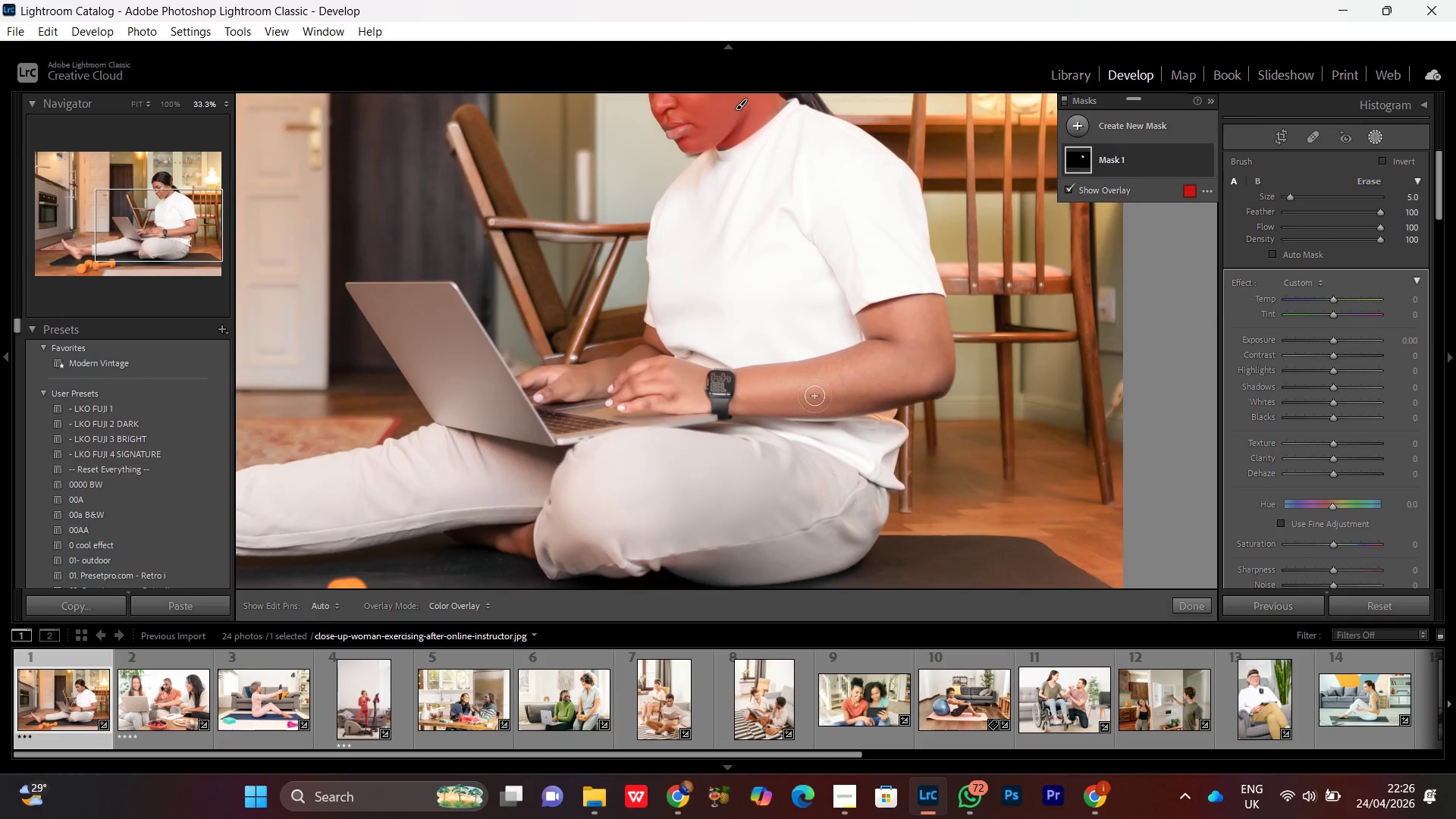 
left_click_drag(start_coordinate=[851, 378], to_coordinate=[826, 386])
 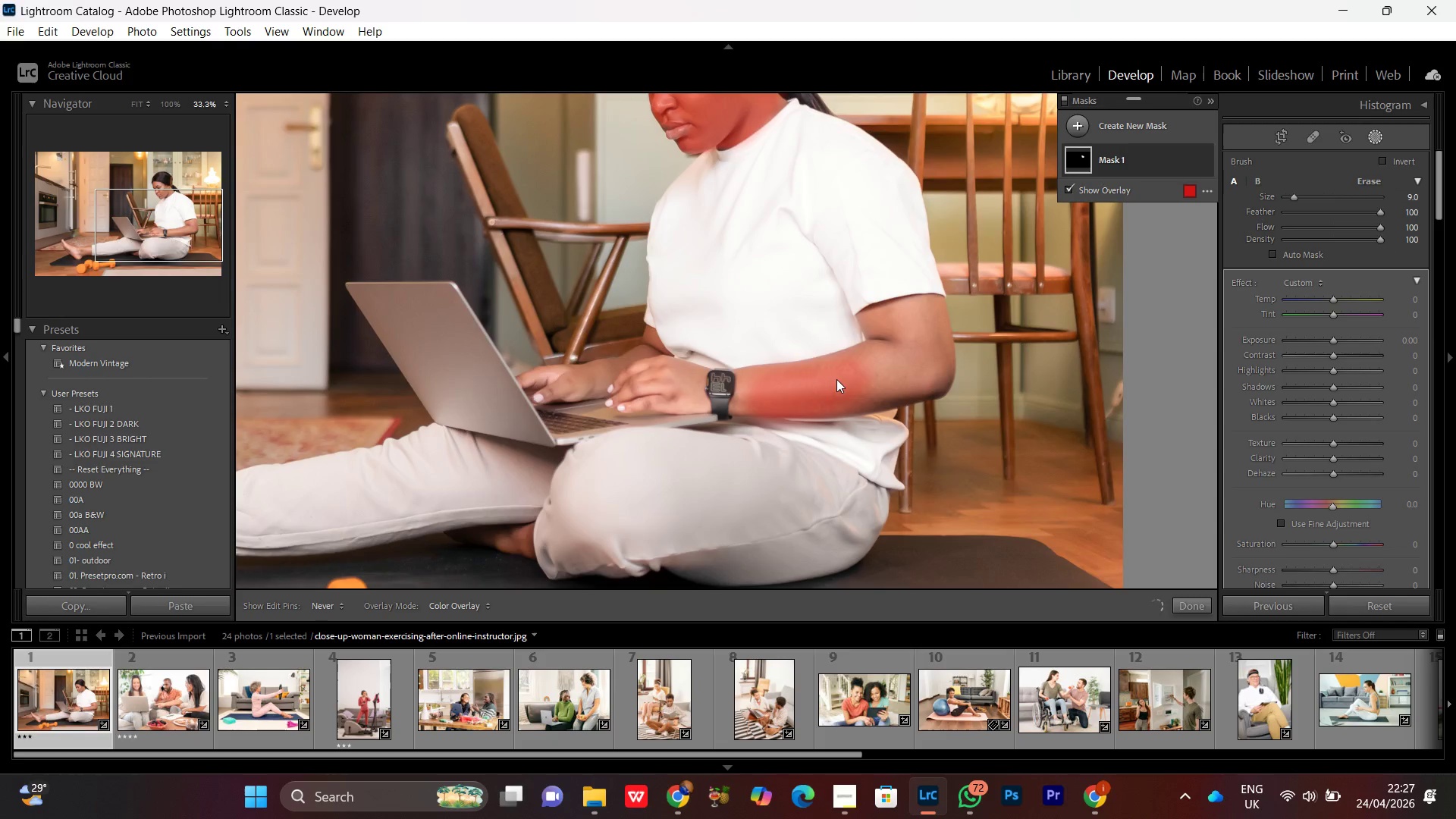 
scroll: coordinate [831, 384], scroll_direction: up, amount: 4.0
 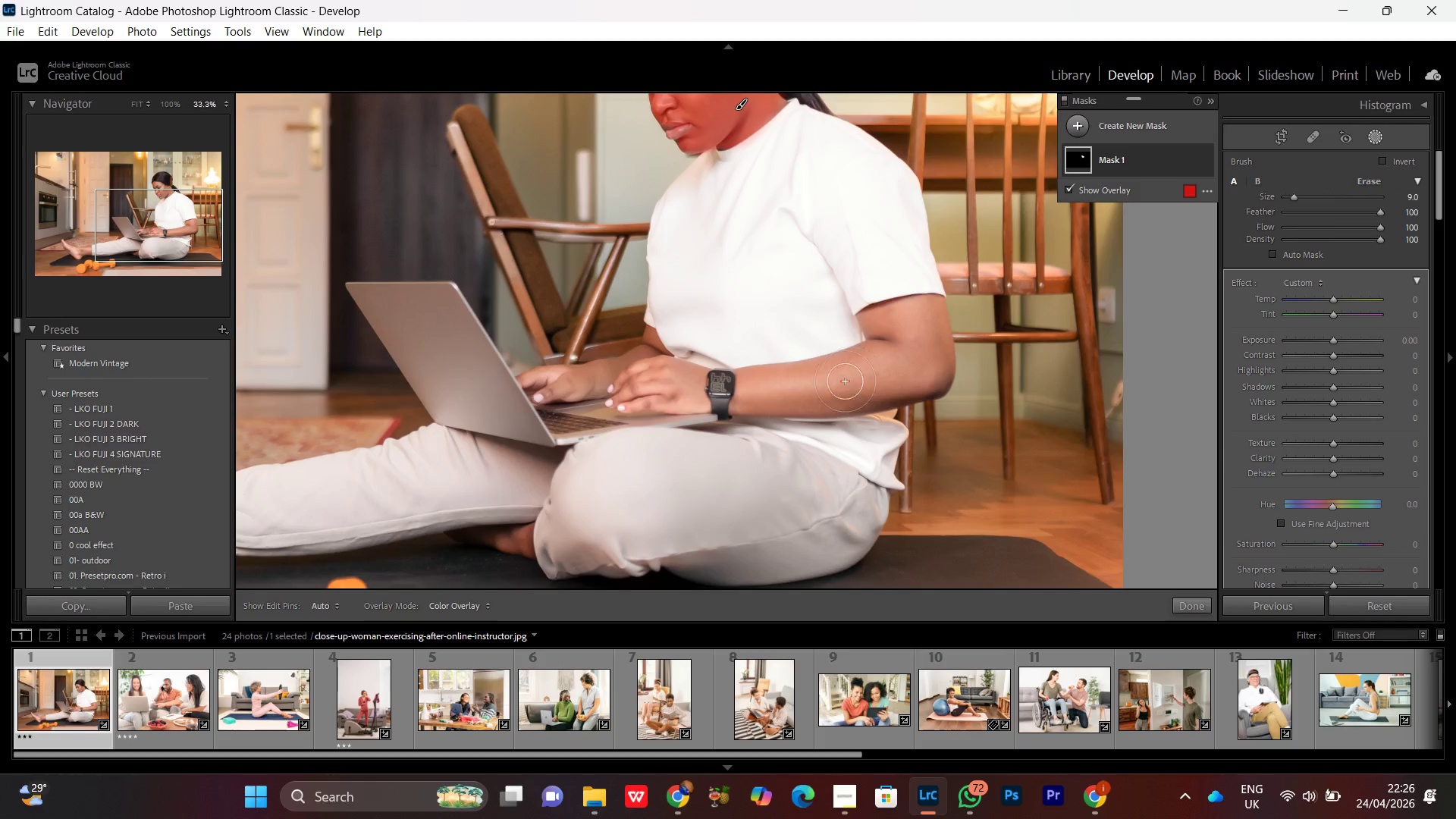 
left_click_drag(start_coordinate=[849, 396], to_coordinate=[918, 375])
 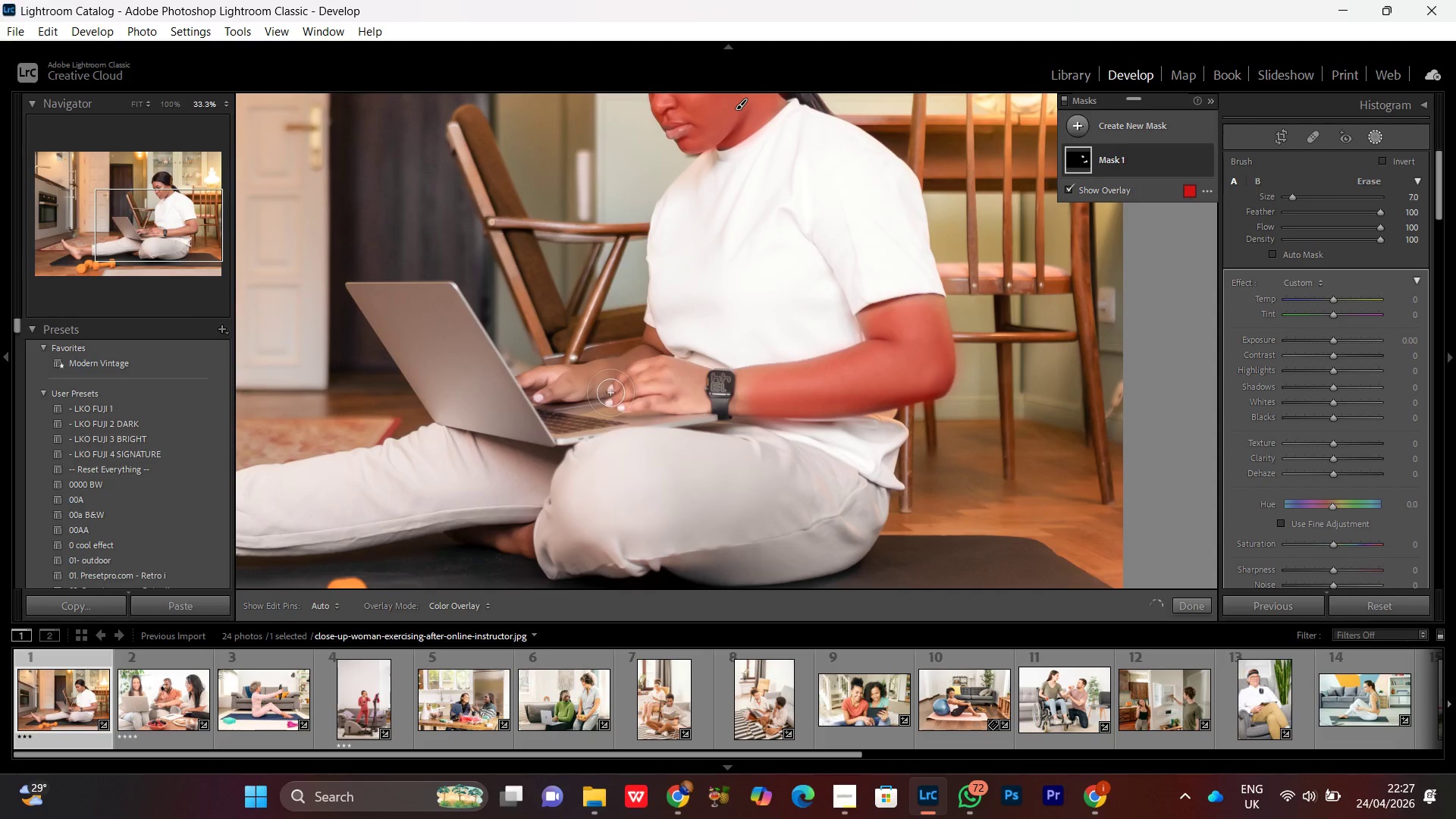 
scroll: coordinate [846, 391], scroll_direction: down, amount: 6.0
 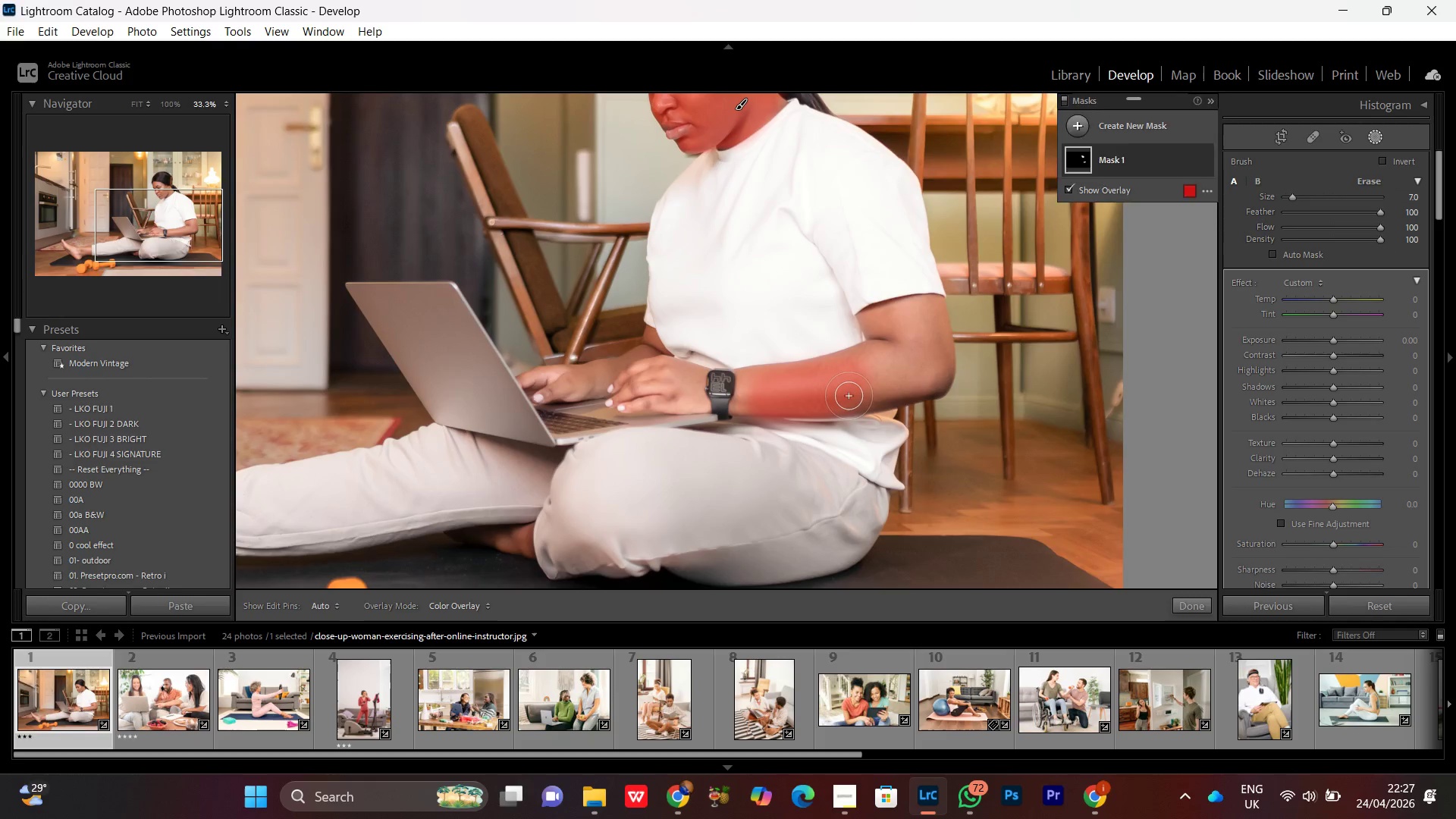 
key(Control+Equal)
 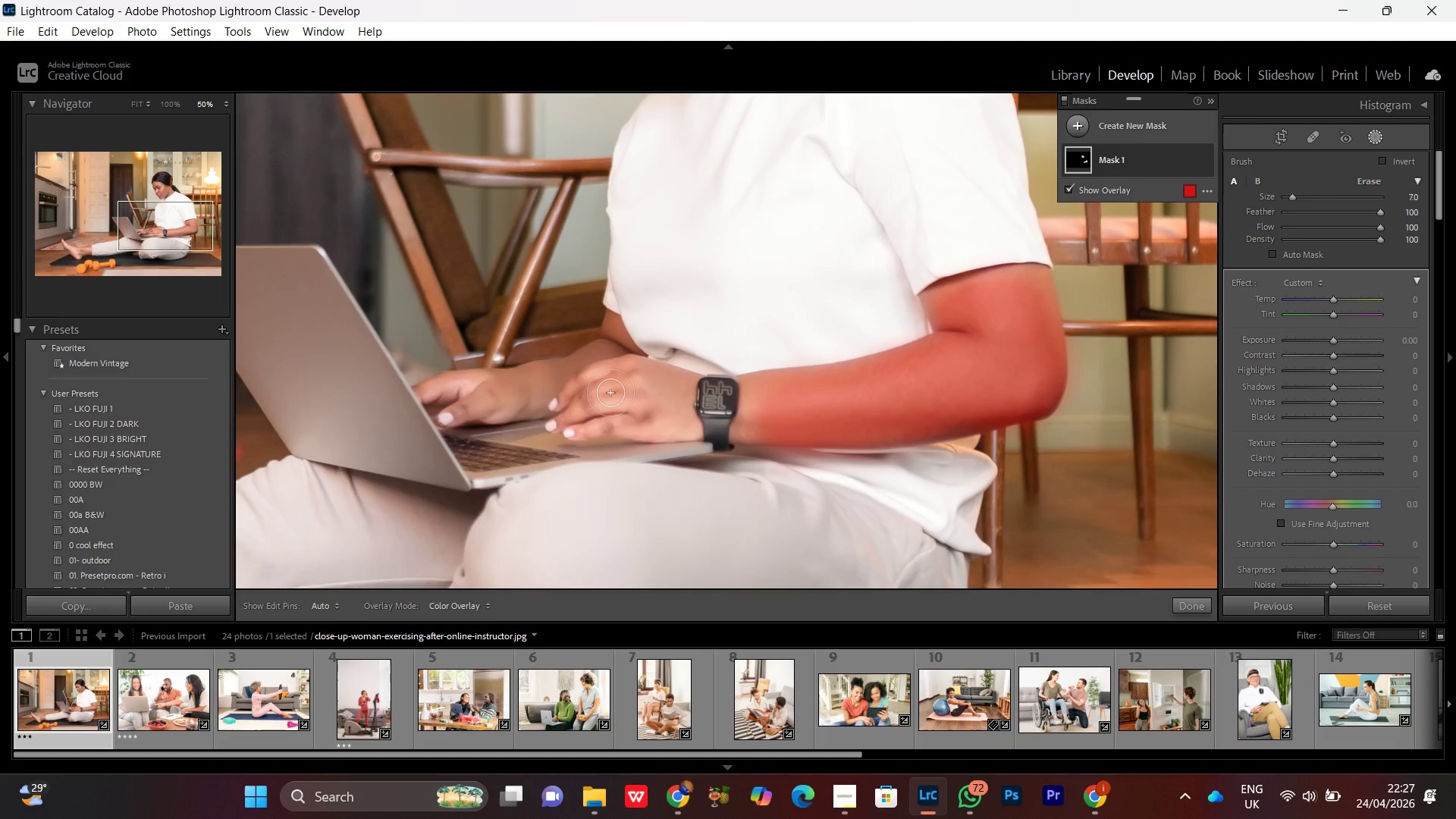 
key(Control+Equal)
 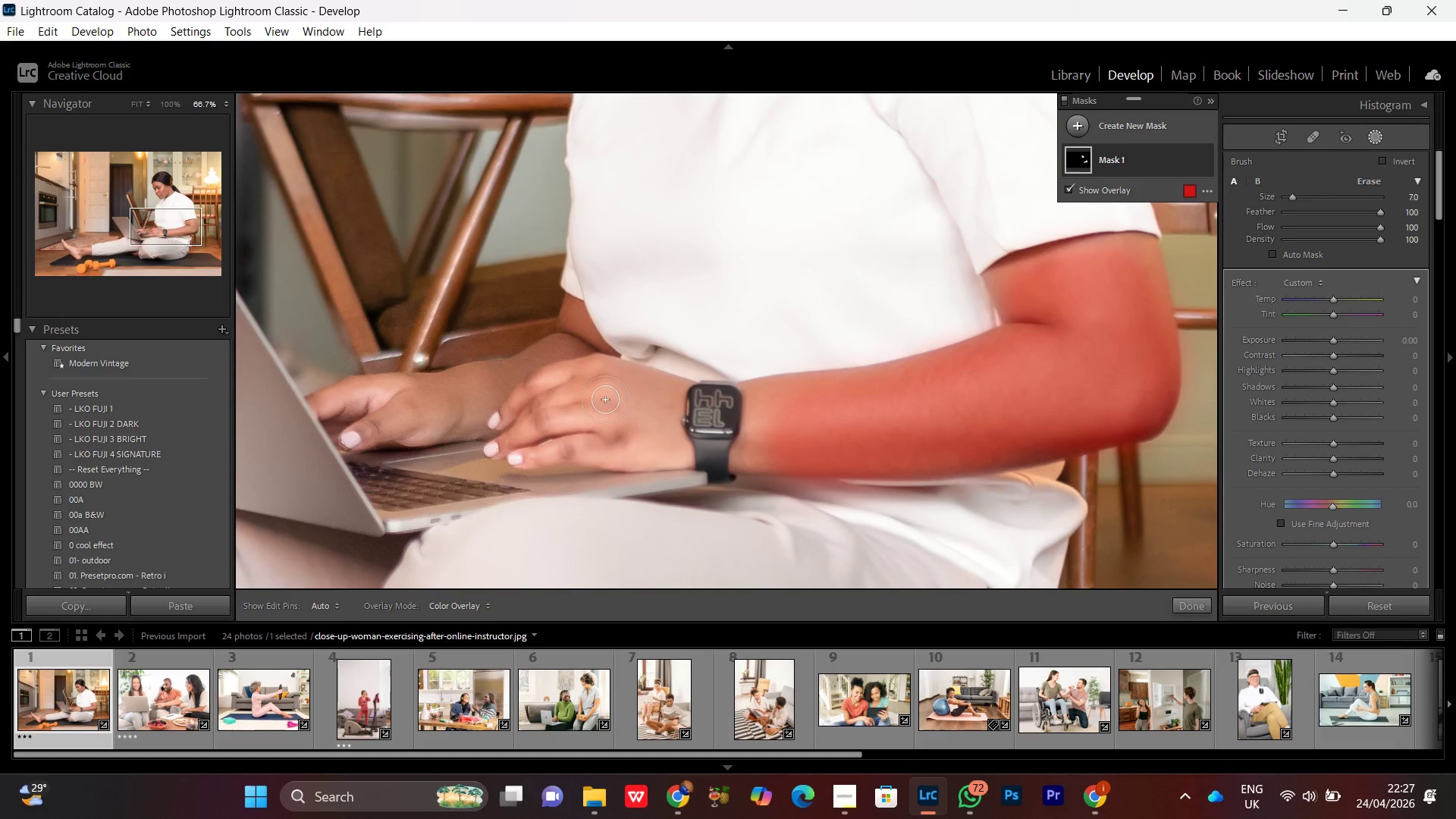 
hold_key(key=Space, duration=0.62)
 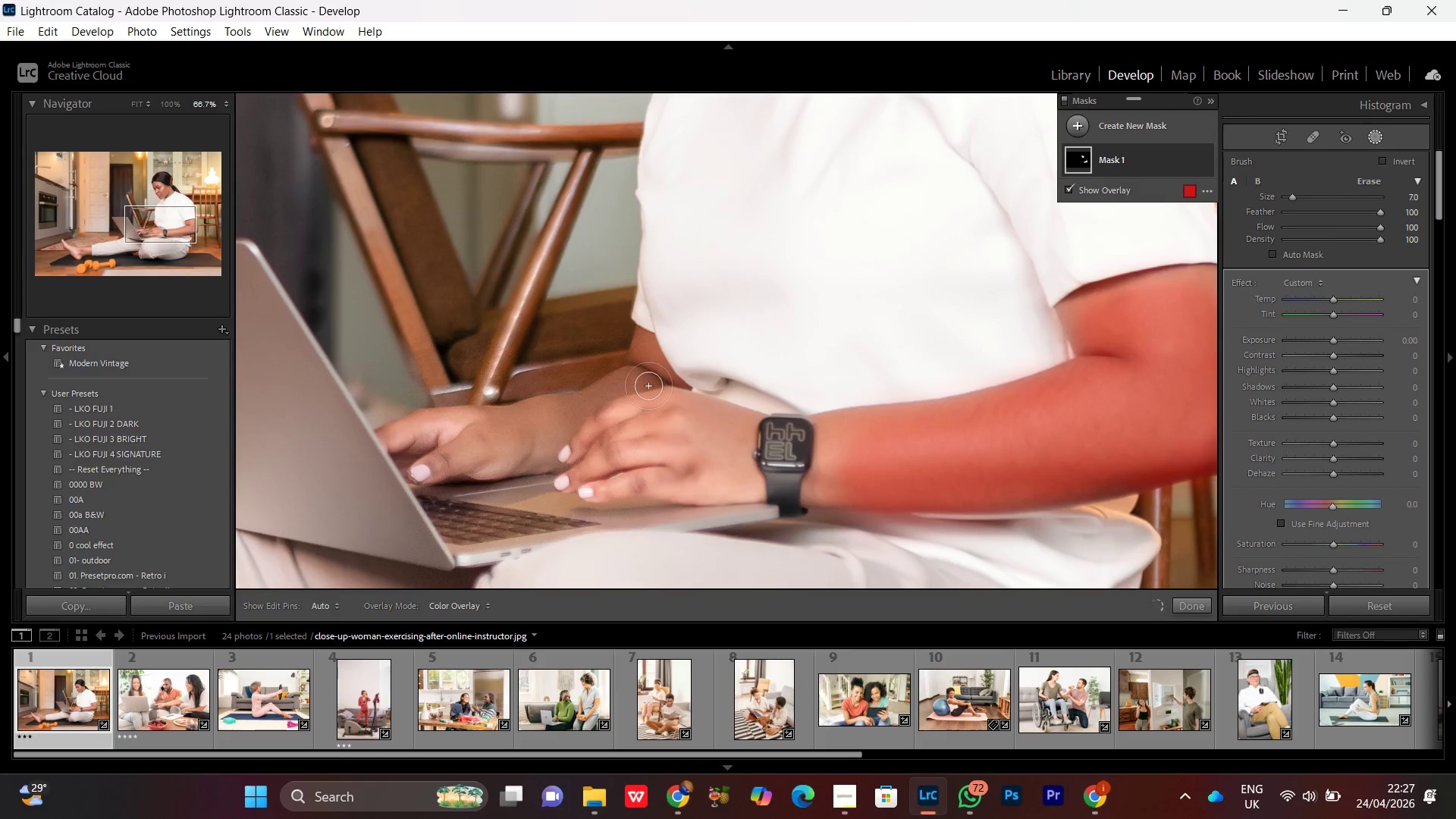 
left_click_drag(start_coordinate=[538, 397], to_coordinate=[610, 429])
 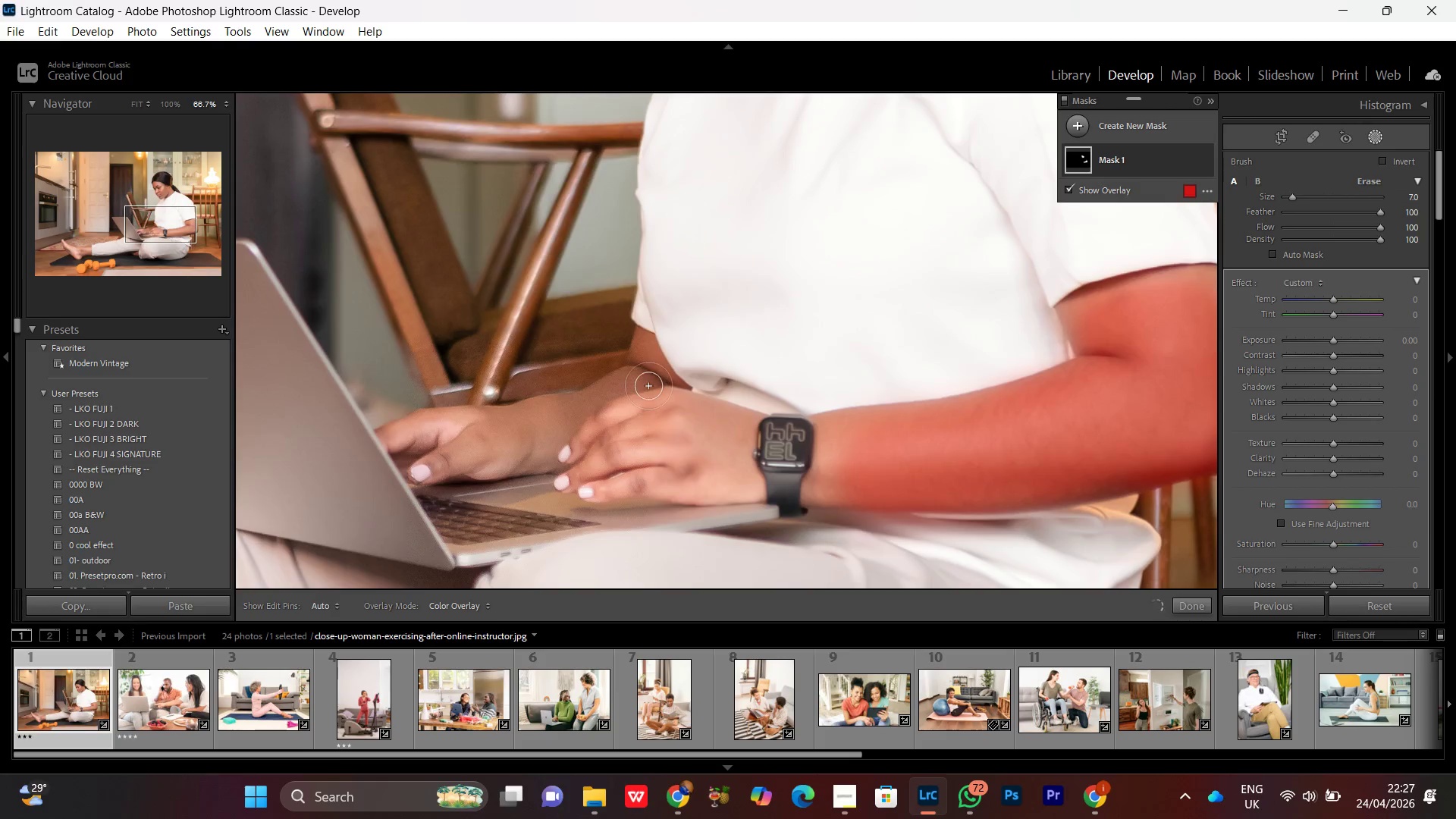 
left_click_drag(start_coordinate=[648, 386], to_coordinate=[694, 450])
 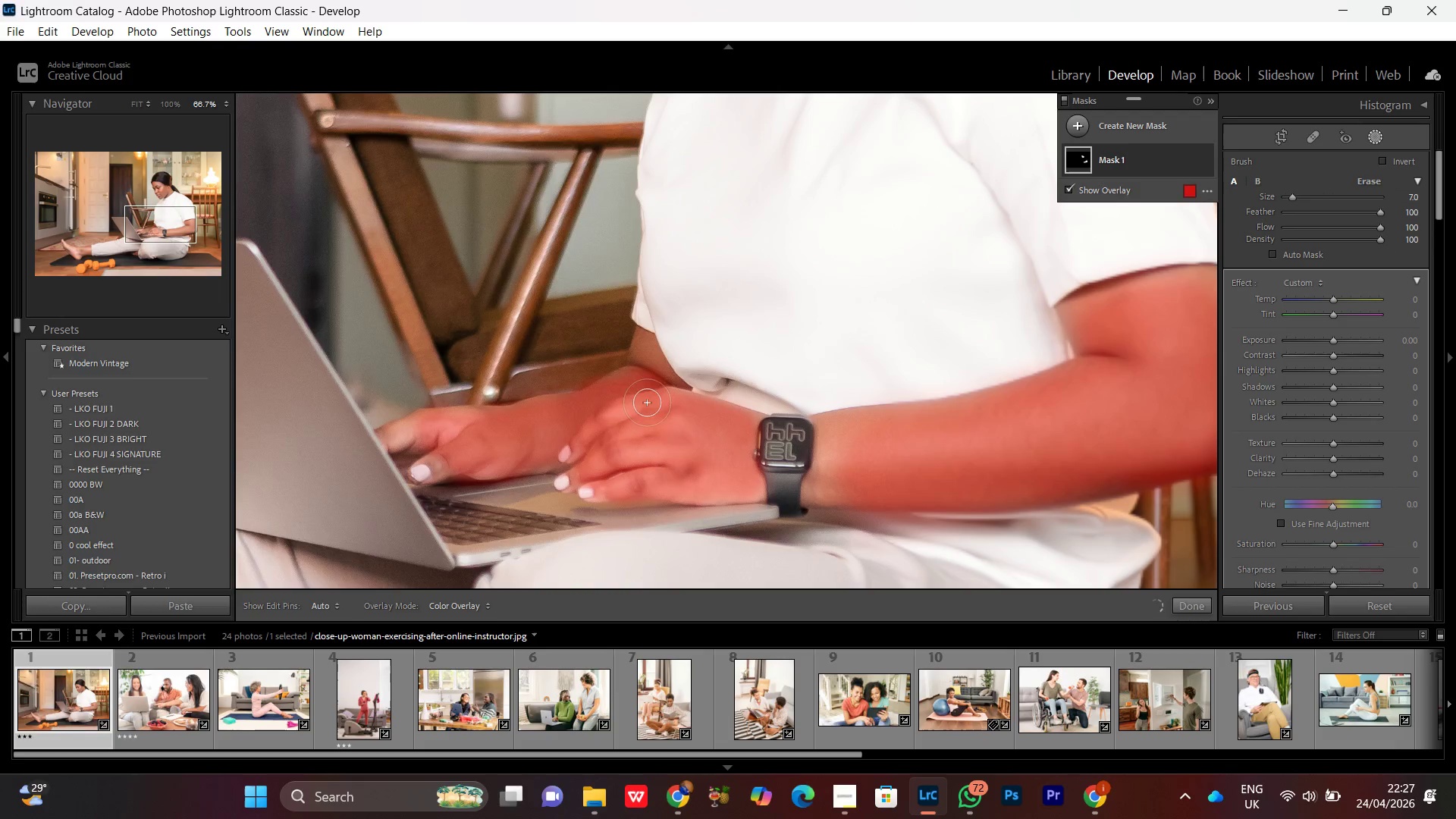 
left_click_drag(start_coordinate=[644, 393], to_coordinate=[627, 386])
 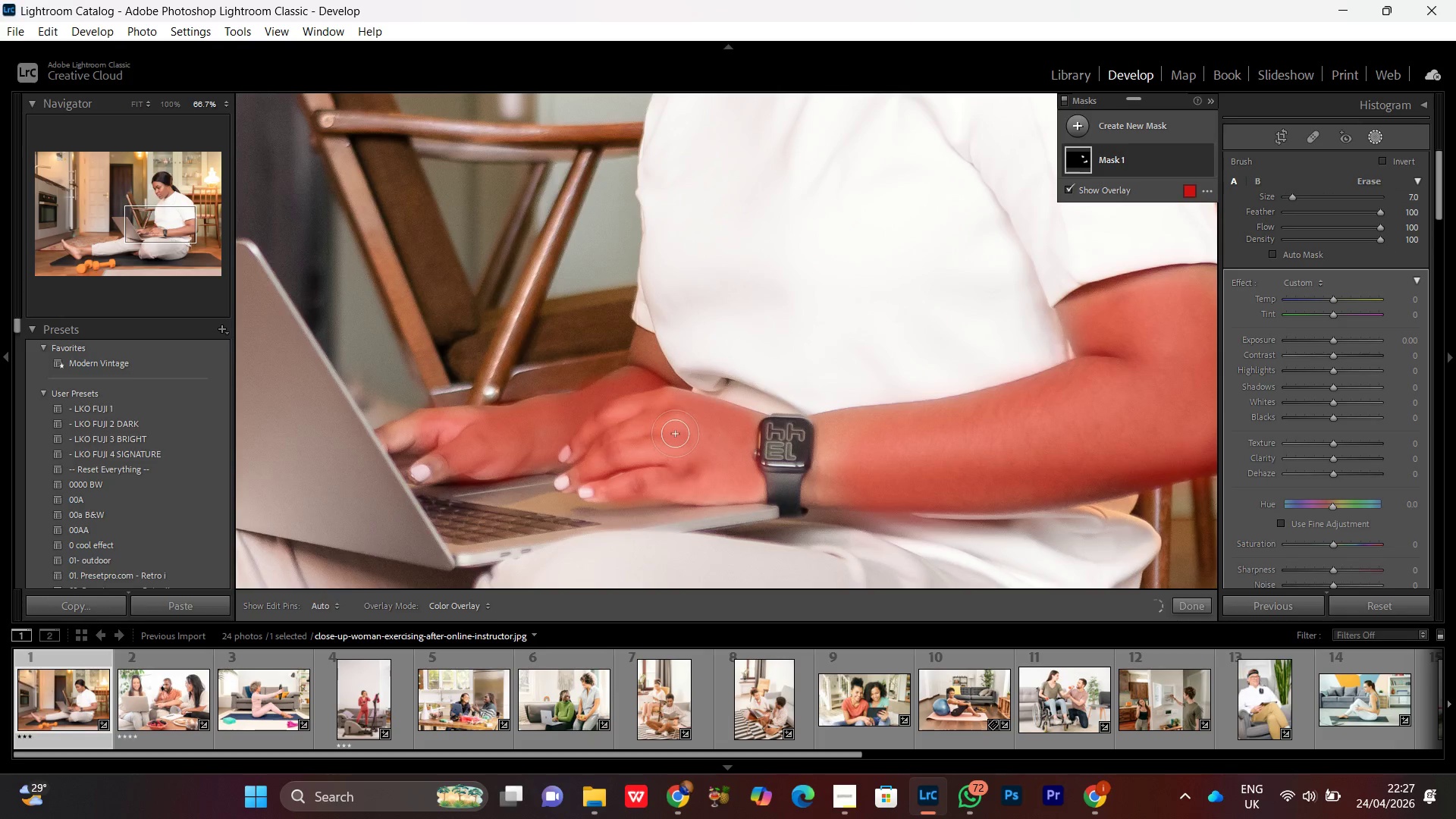 
key(Control+Minus)
 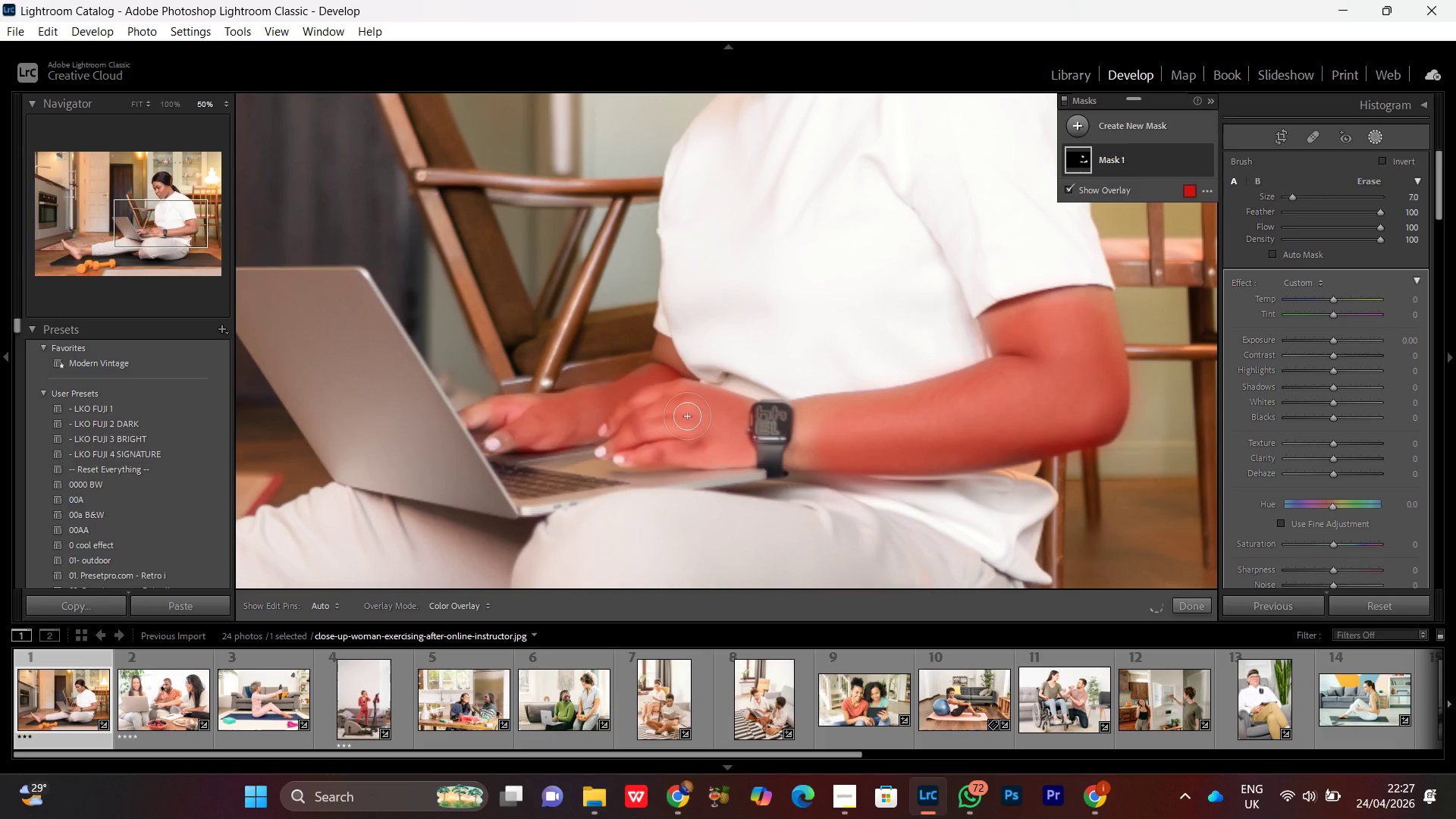 
key(Control+Minus)
 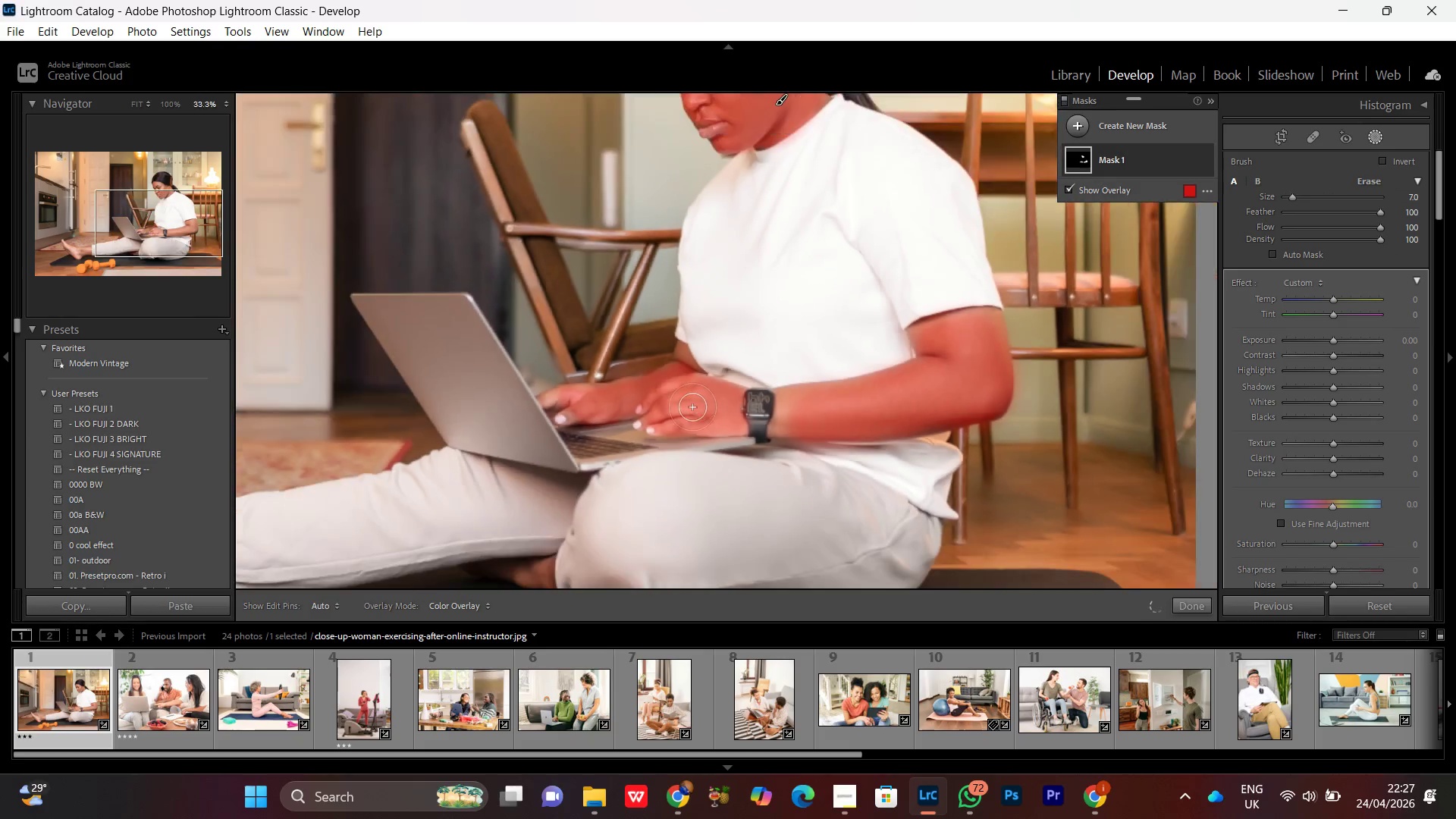 
key(Control+Minus)
 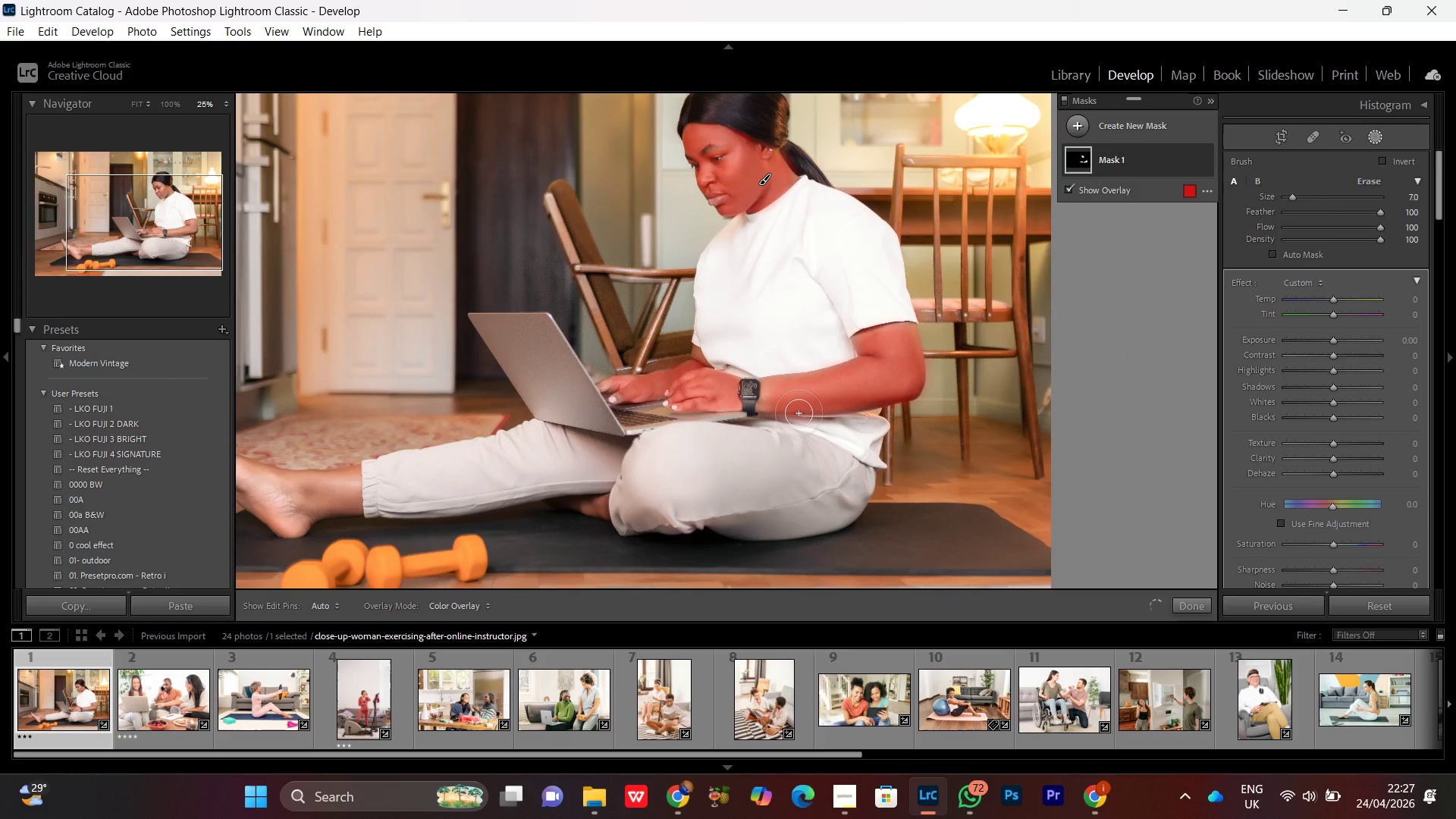 
key(Control+Equal)
 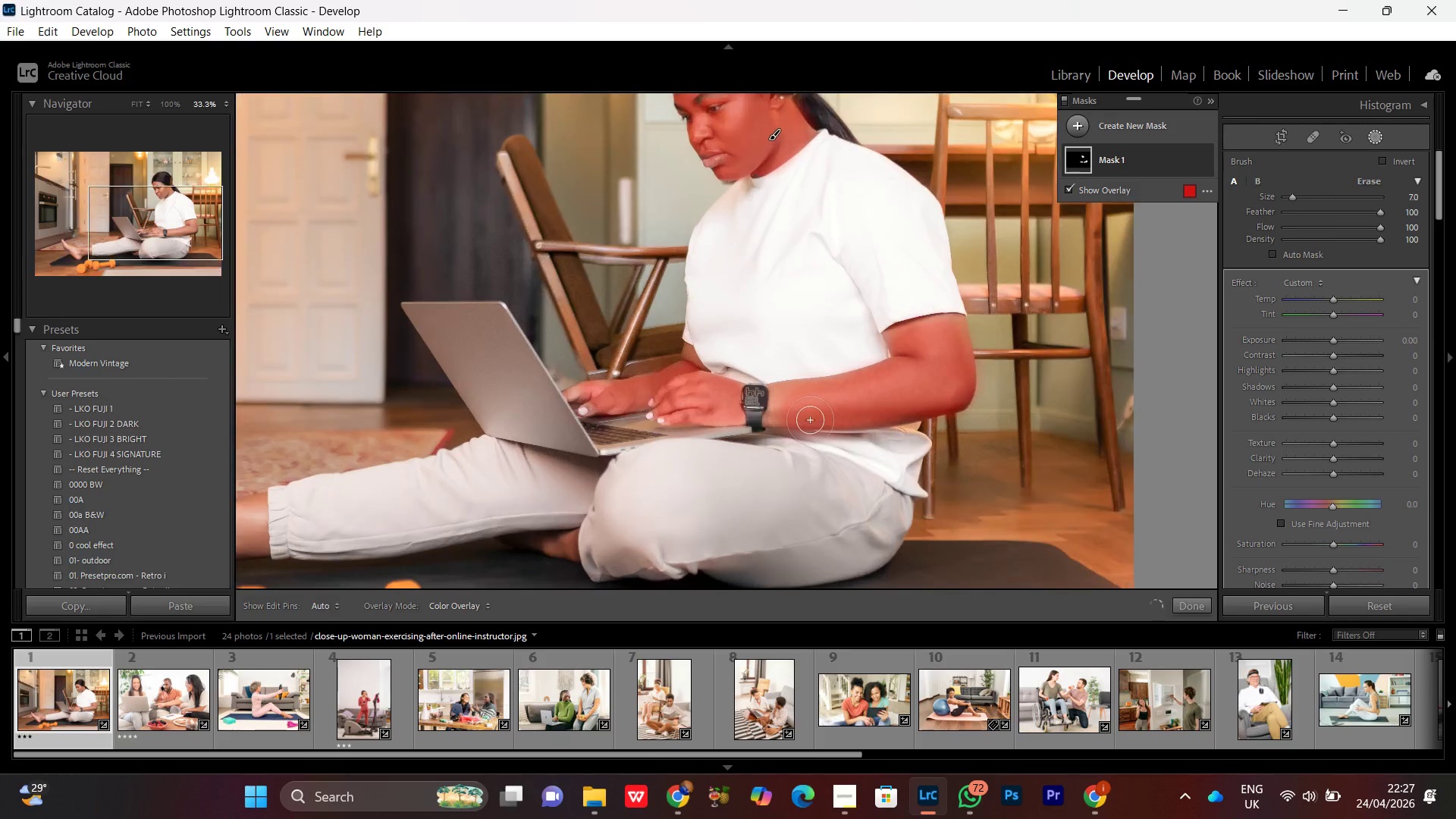 
key(Control+Equal)
 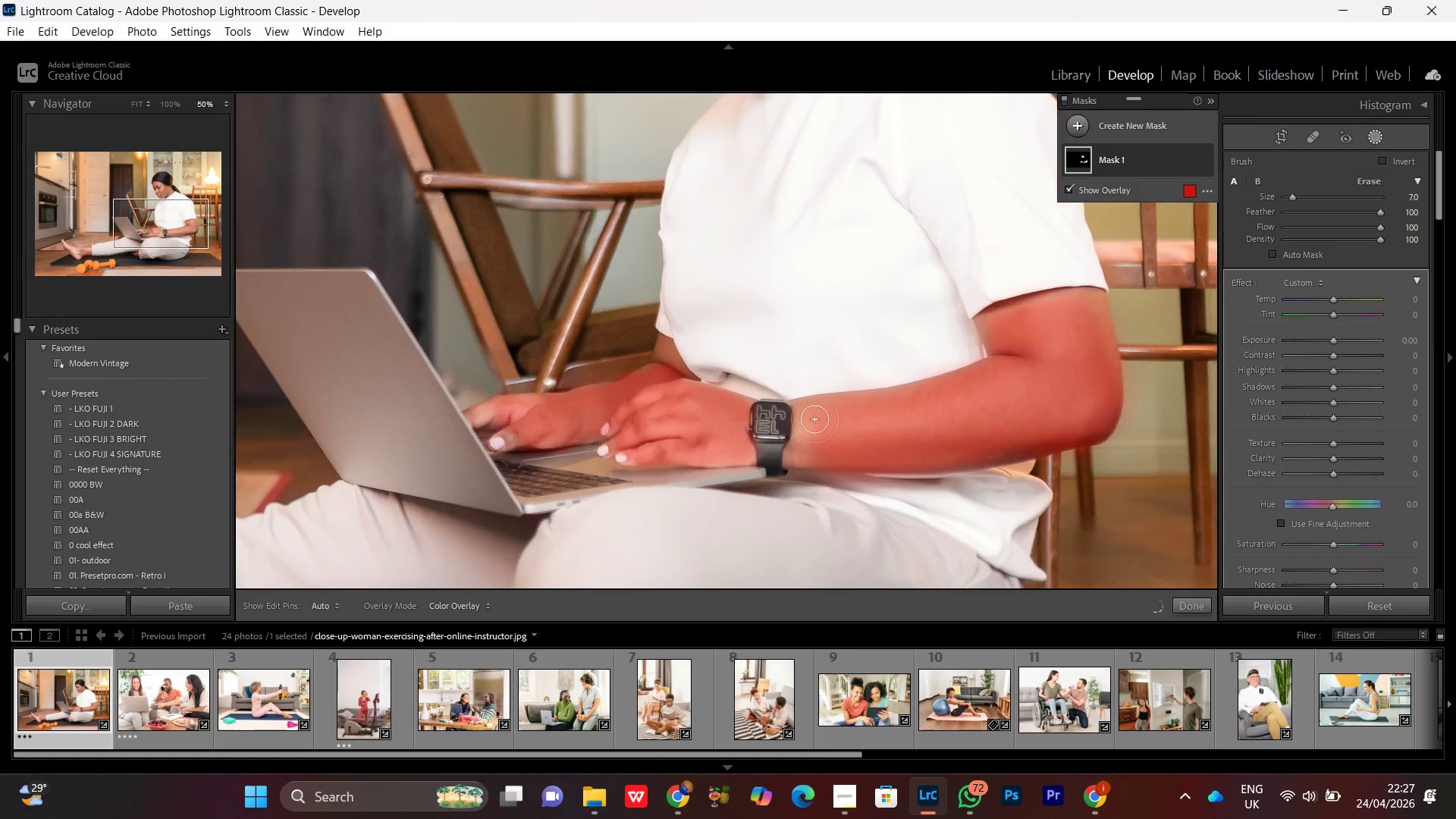 
key(Control+Equal)
 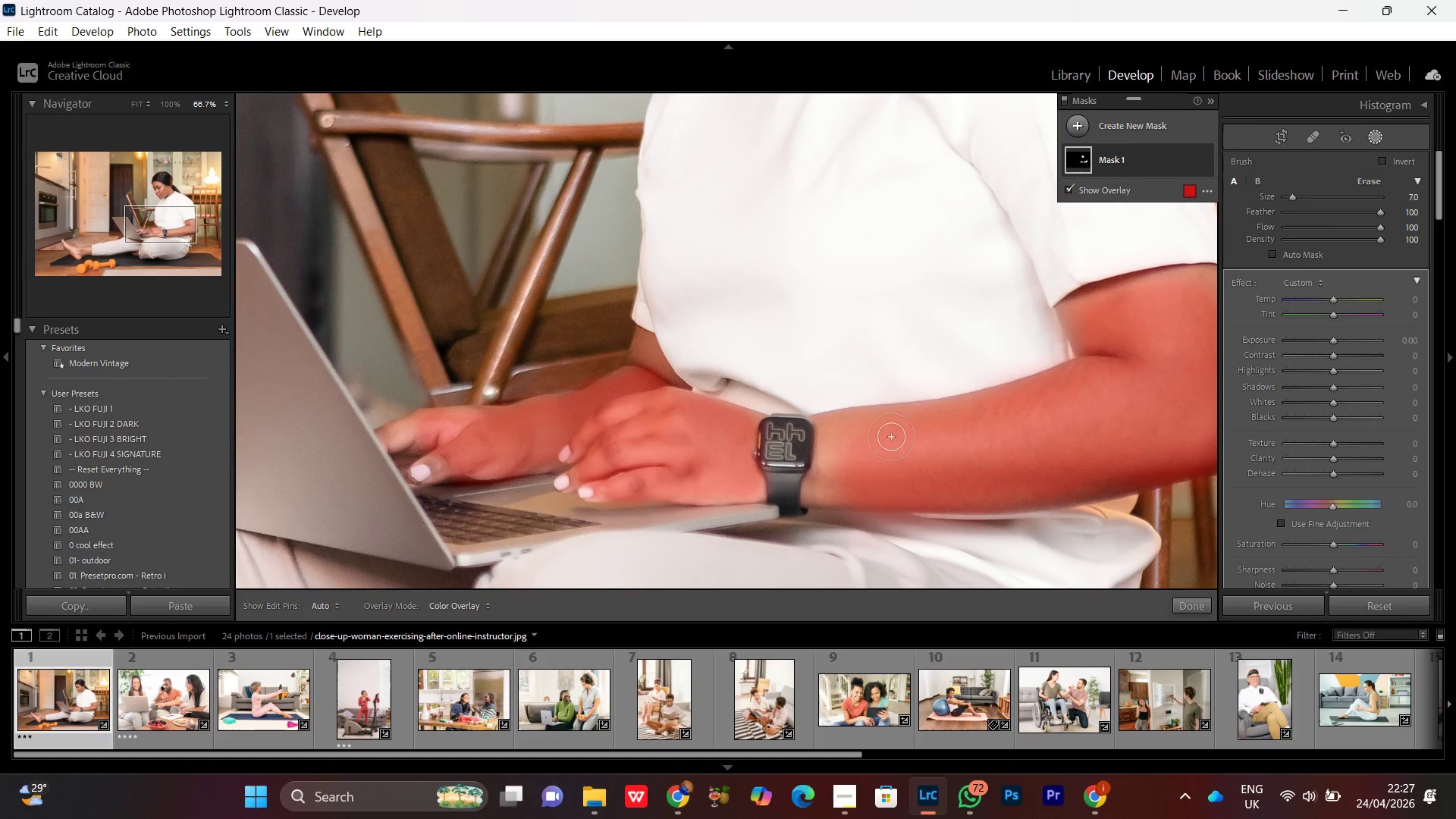 
left_click_drag(start_coordinate=[877, 431], to_coordinate=[969, 431])
 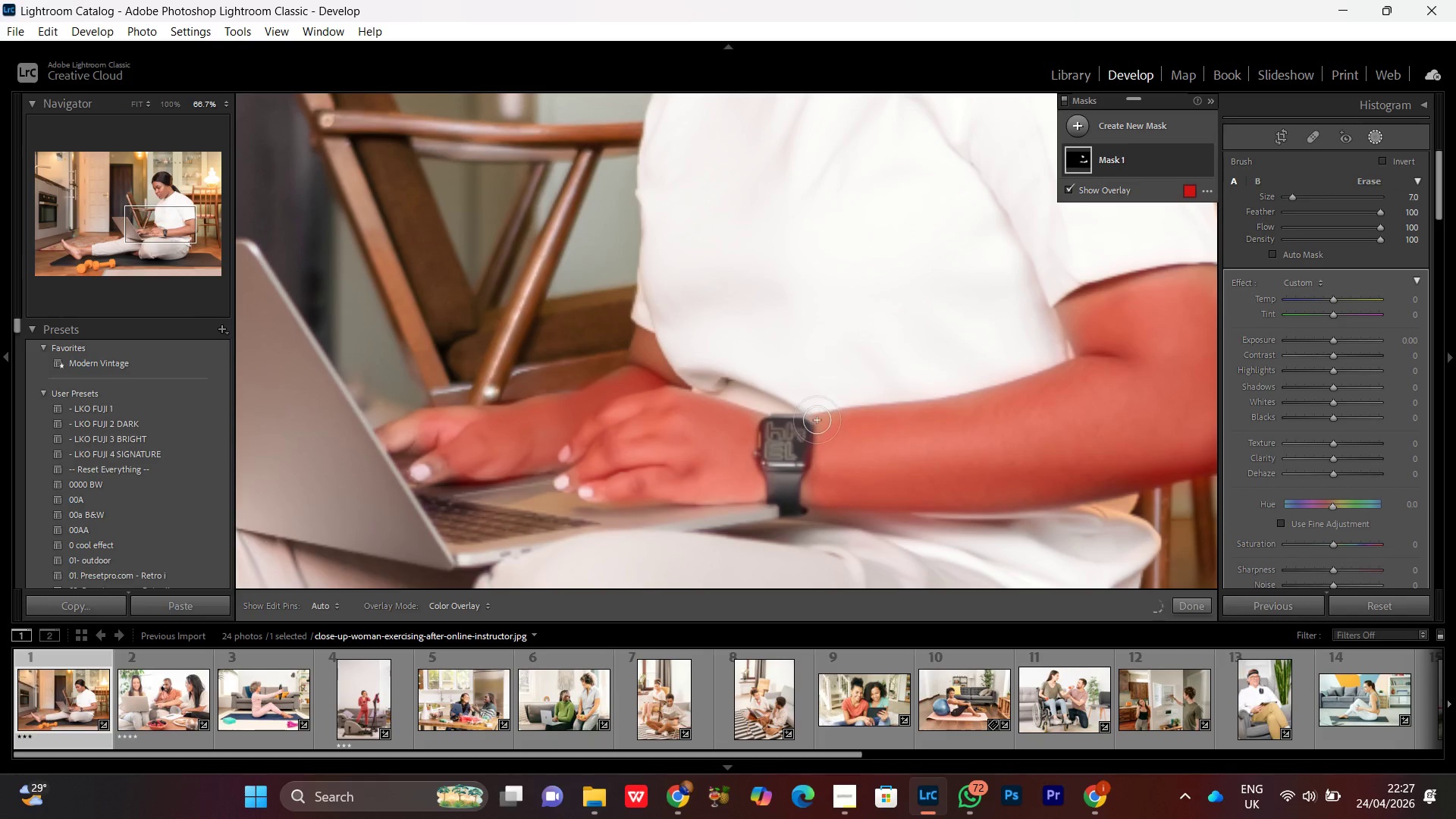 
key(Control+Minus)
 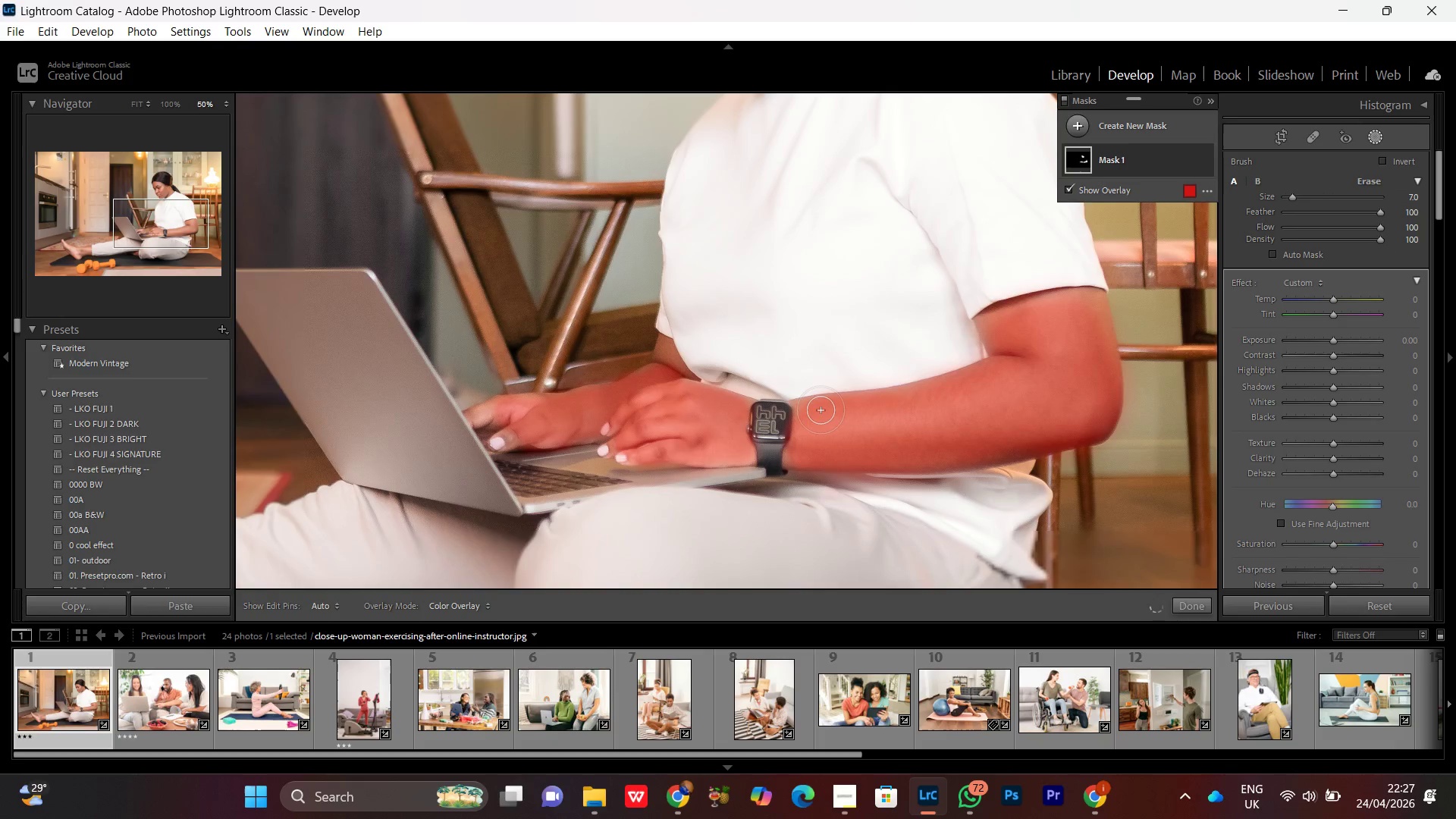 
key(Control+Minus)
 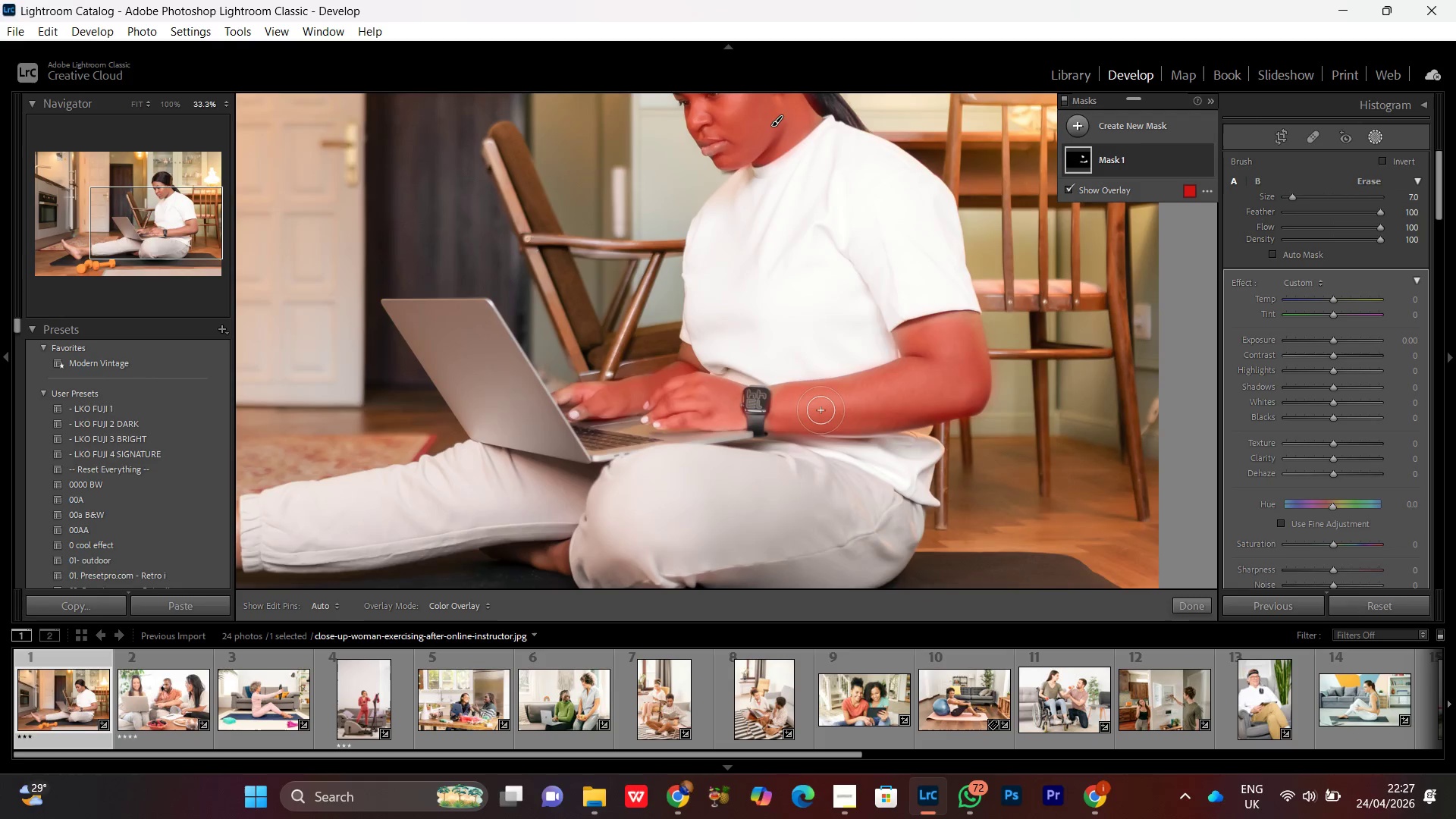 
key(Control+Minus)
 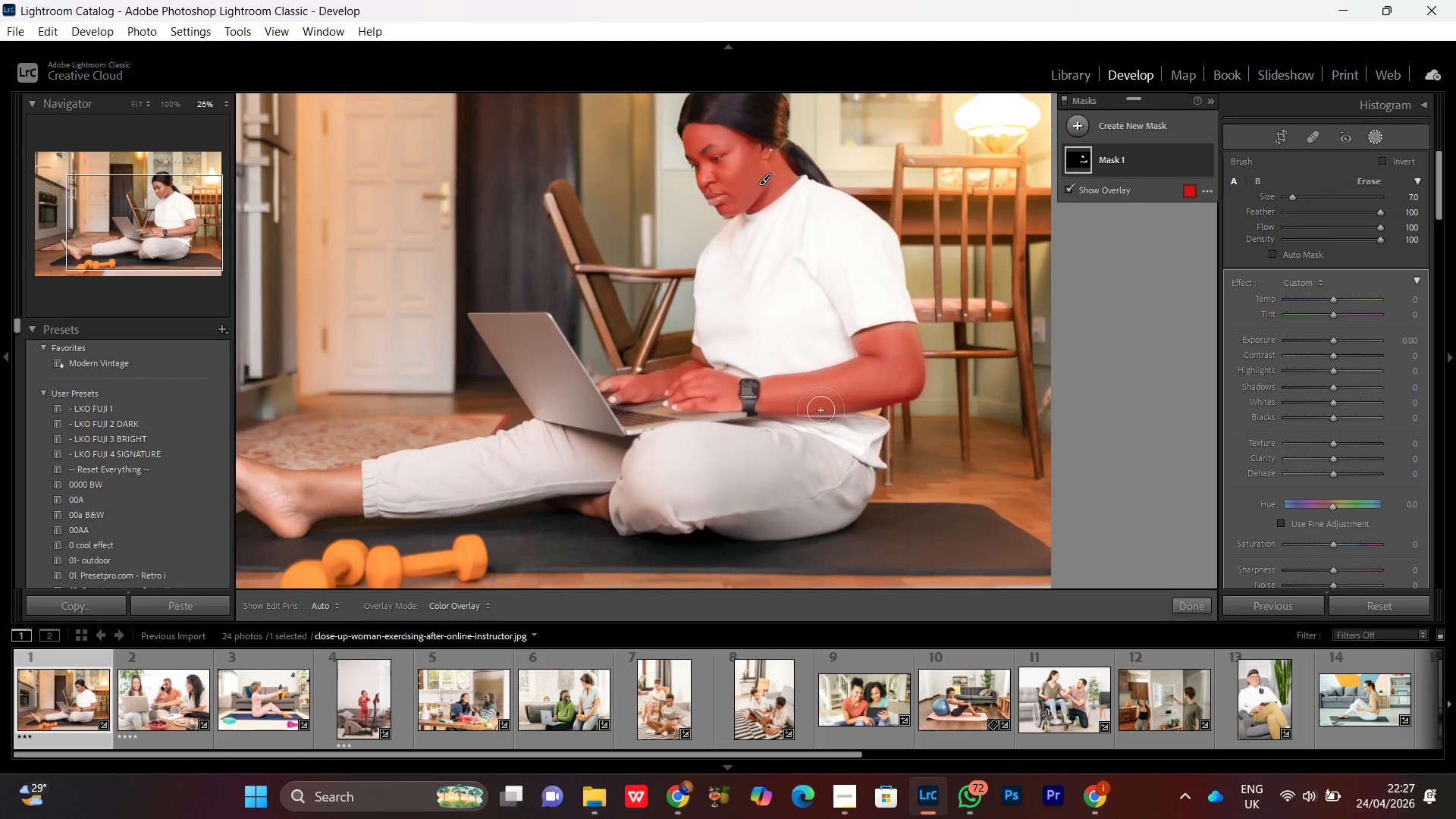 
key(Control+Equal)
 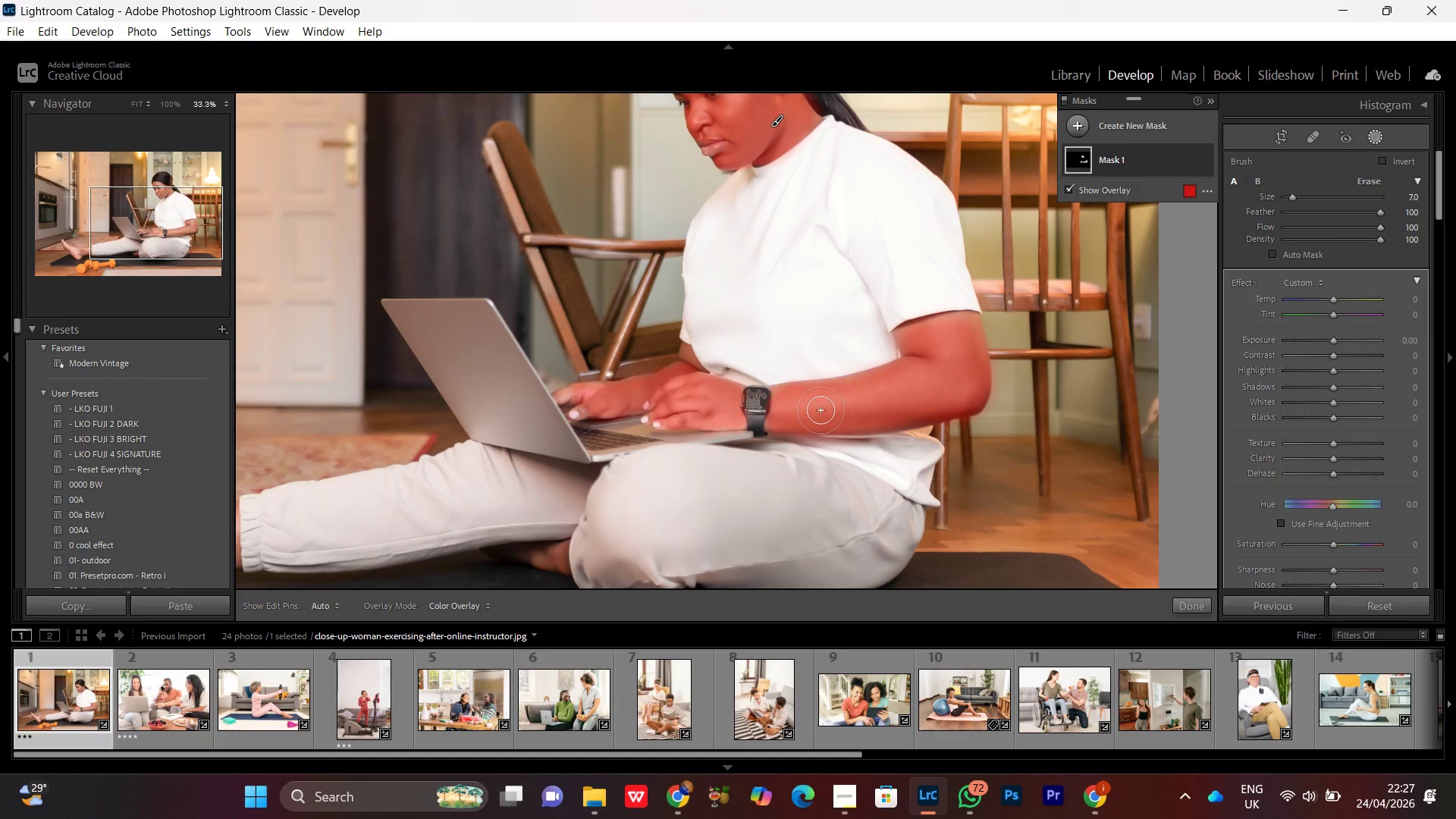 
hold_key(key=Space, duration=0.84)
 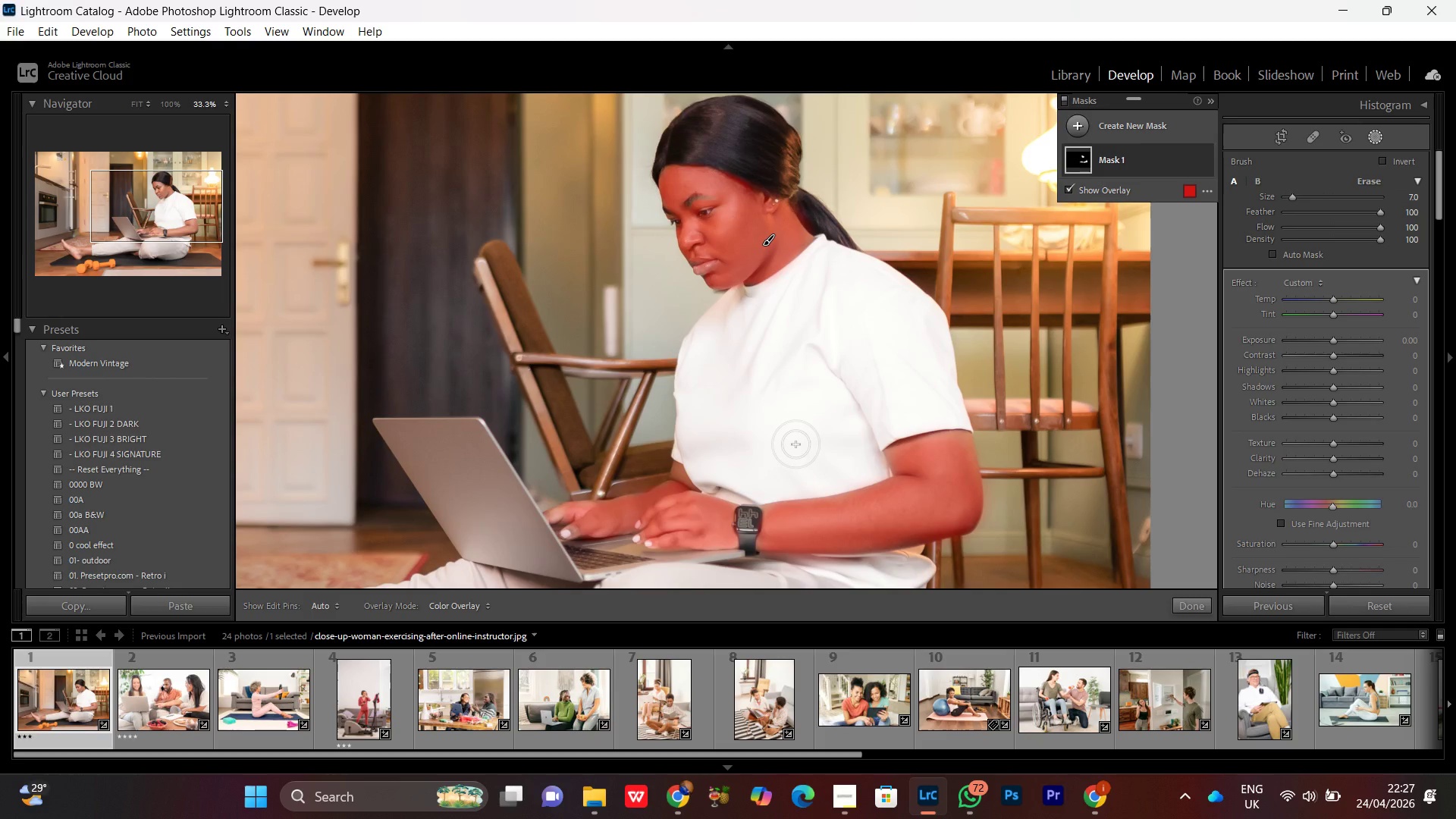 
left_click_drag(start_coordinate=[820, 410], to_coordinate=[811, 529])
 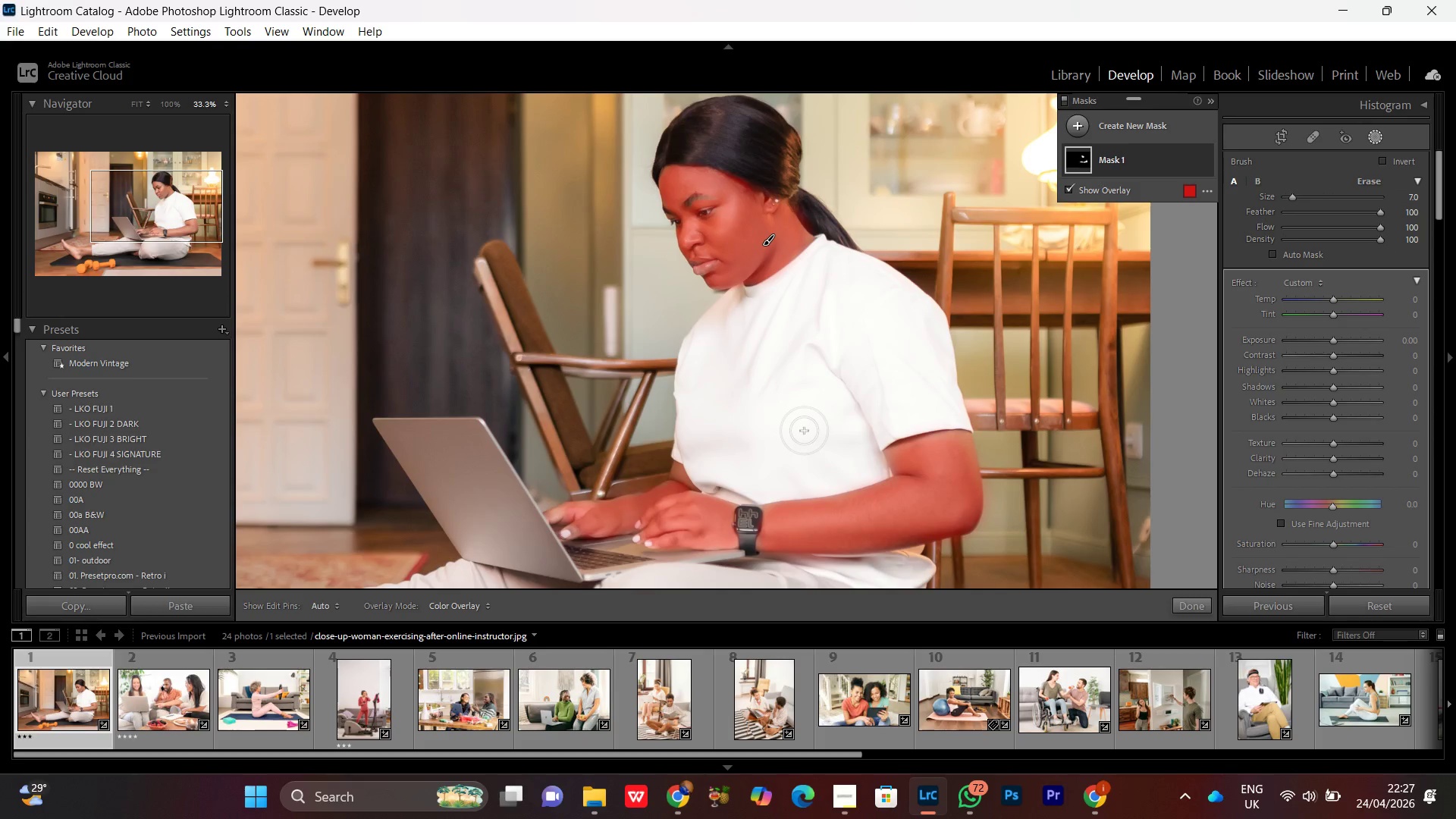 
wait(14.14)
 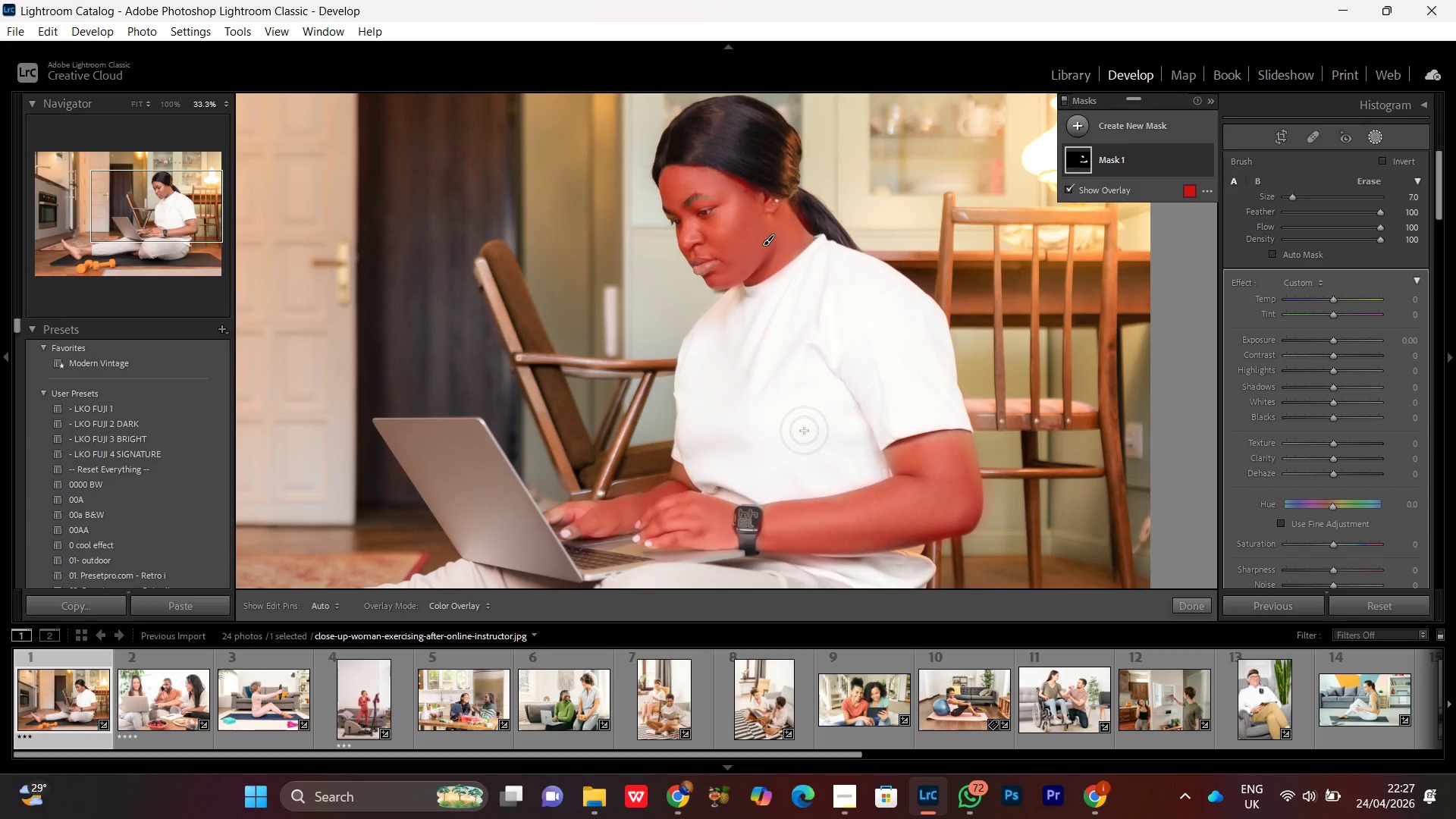 
left_click([1332, 302])
 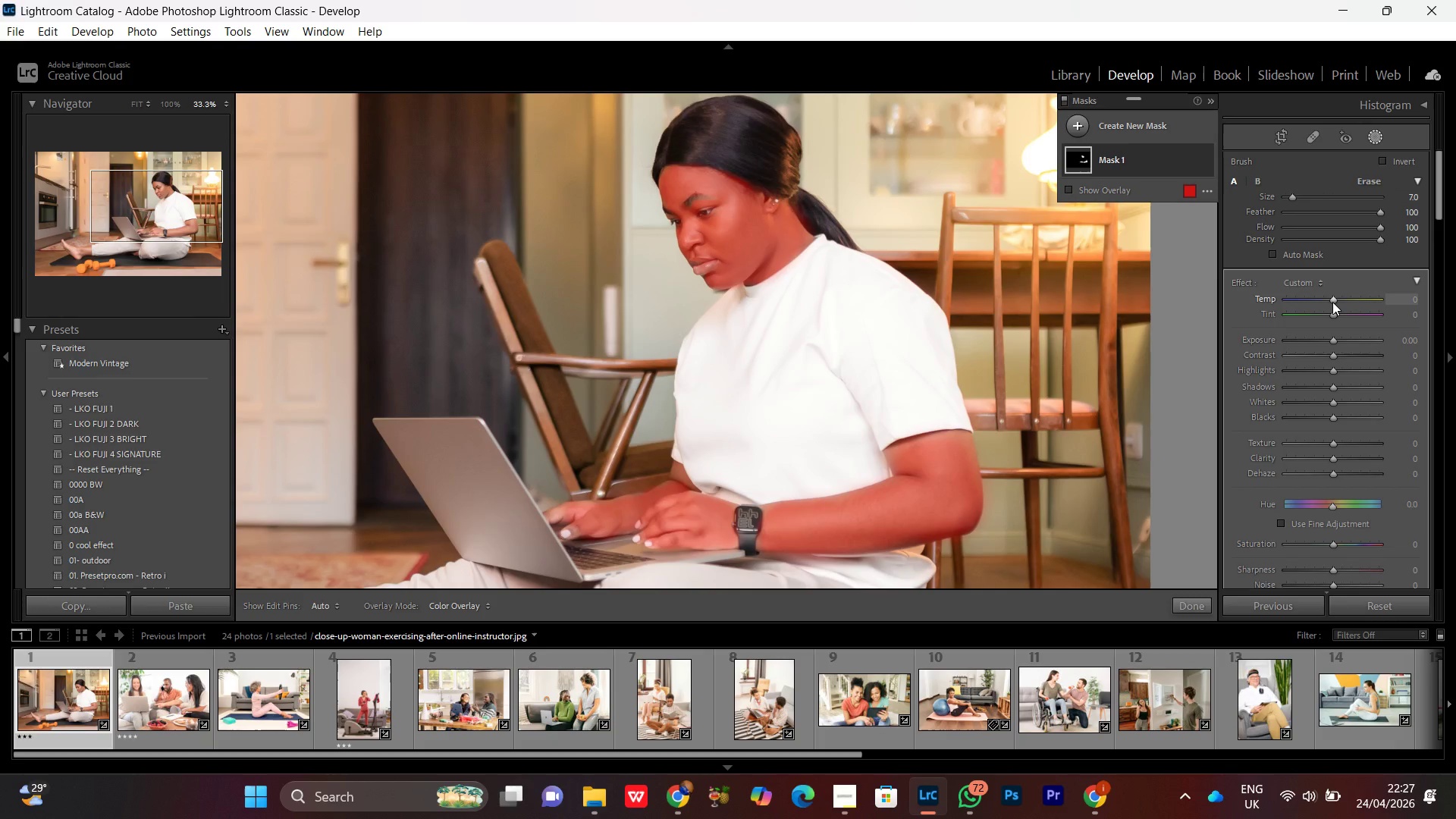 
scroll: coordinate [1332, 301], scroll_direction: up, amount: 2.0
 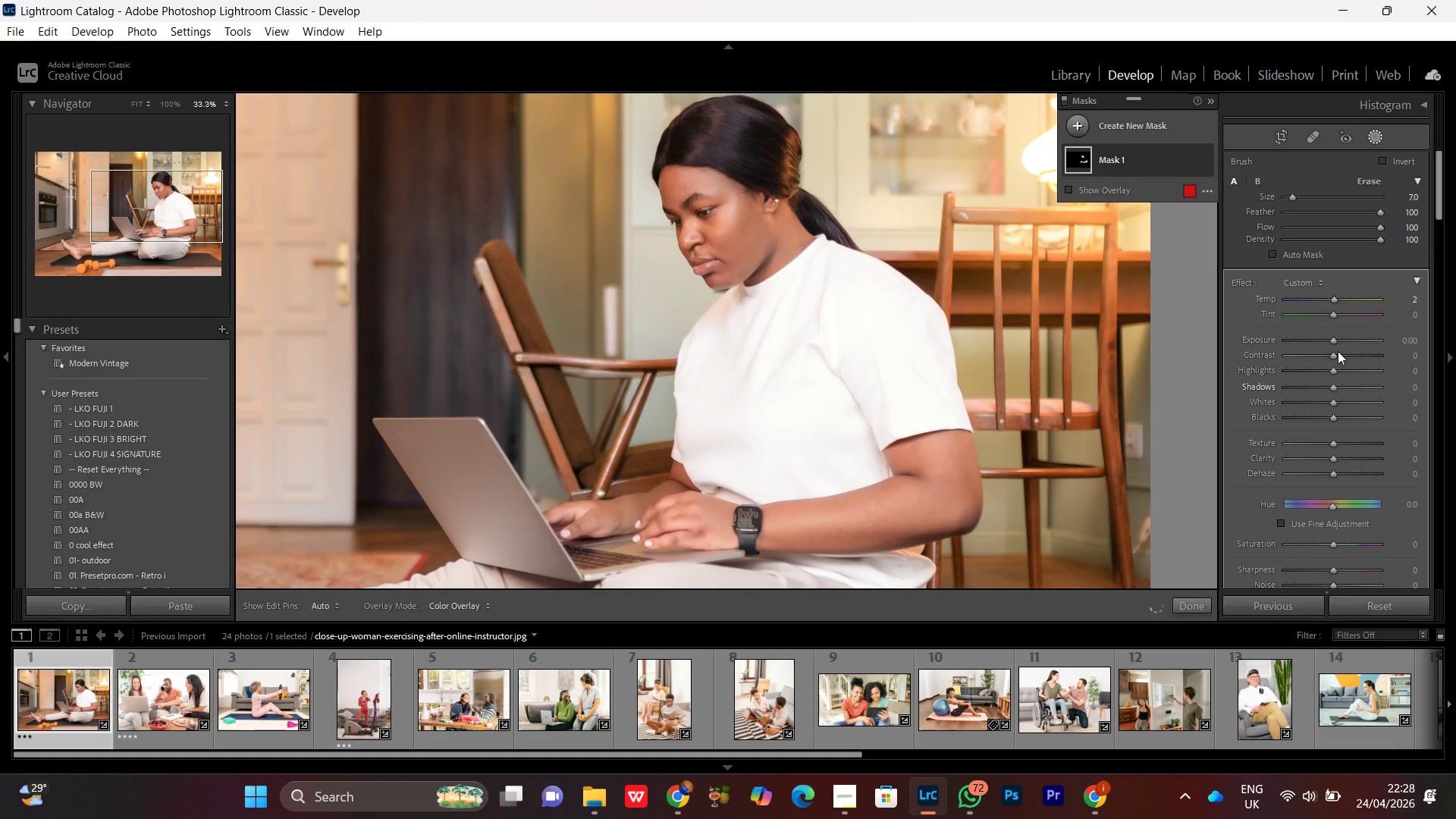 
left_click([1335, 340])
 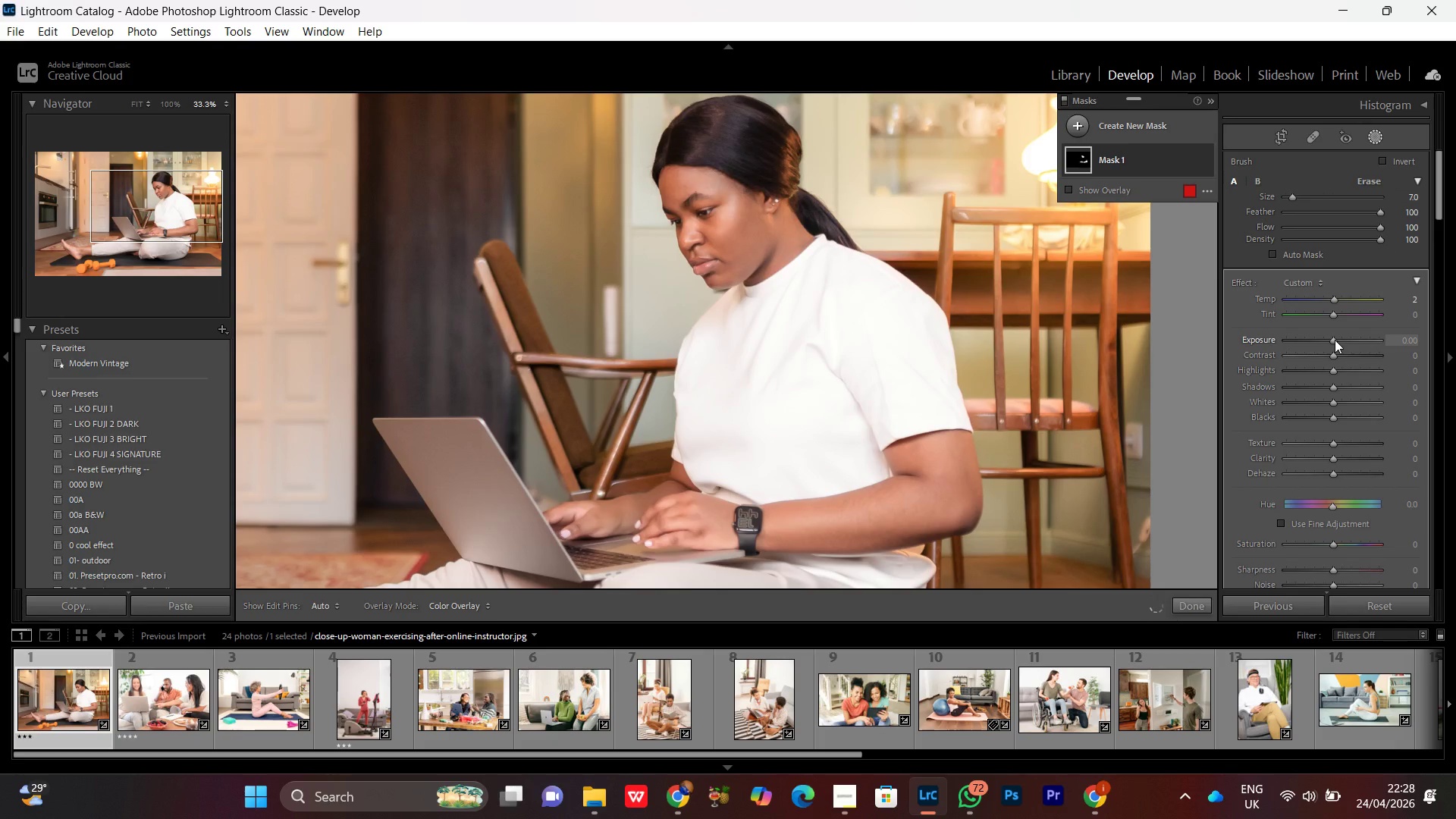 
scroll: coordinate [1335, 339], scroll_direction: up, amount: 2.0
 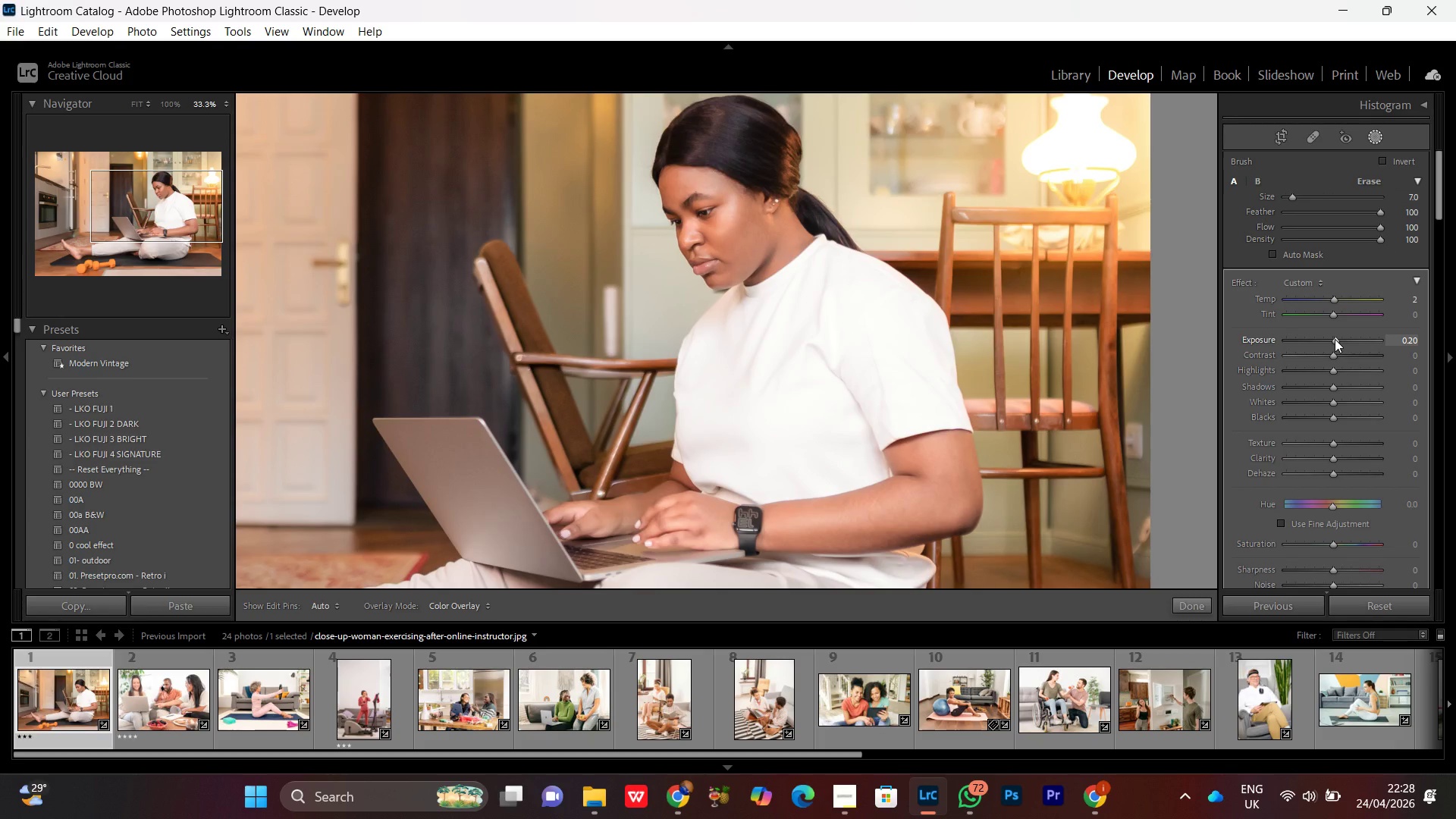 
left_click([1335, 318])
 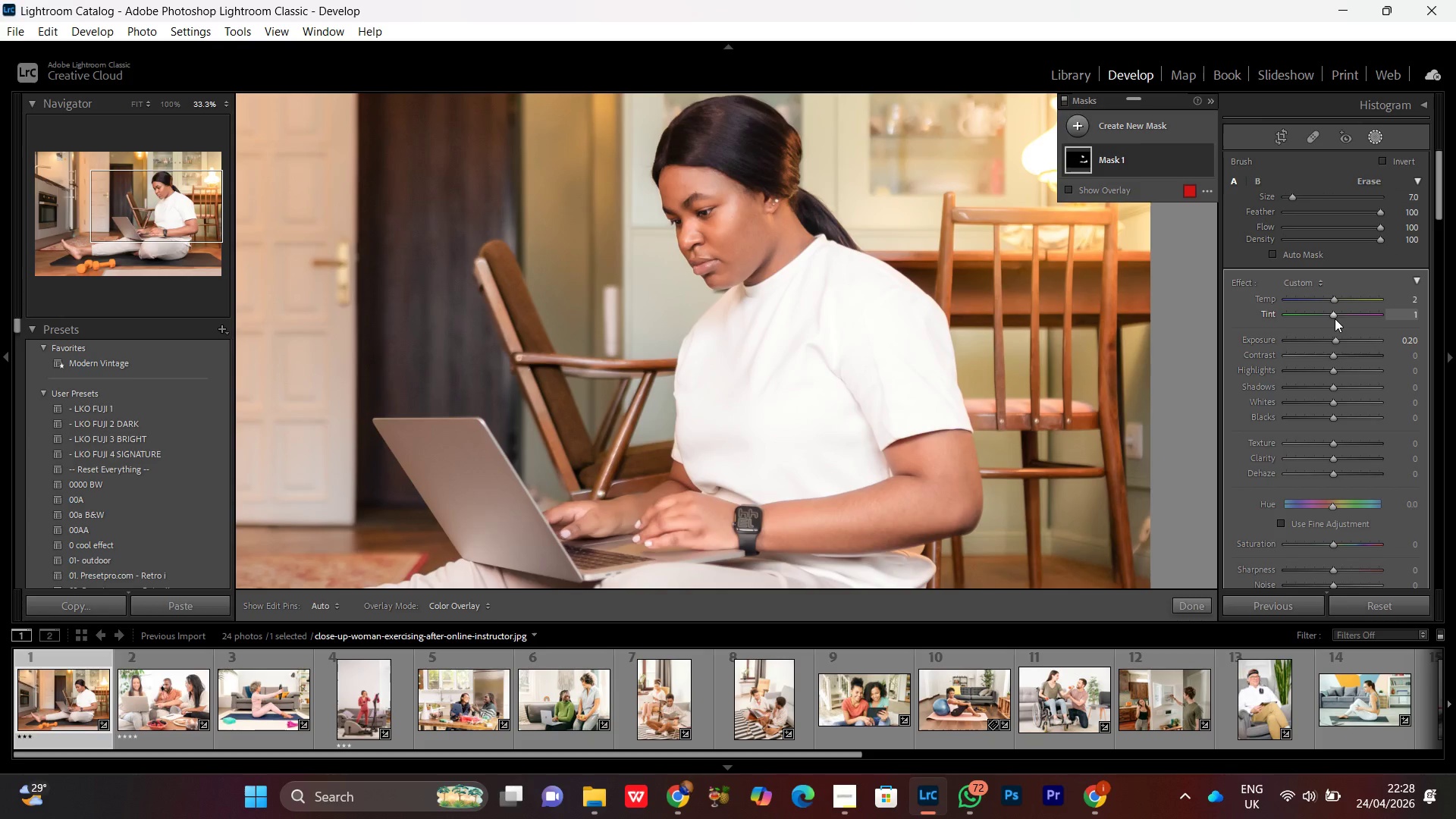 
scroll: coordinate [1335, 318], scroll_direction: up, amount: 3.0
 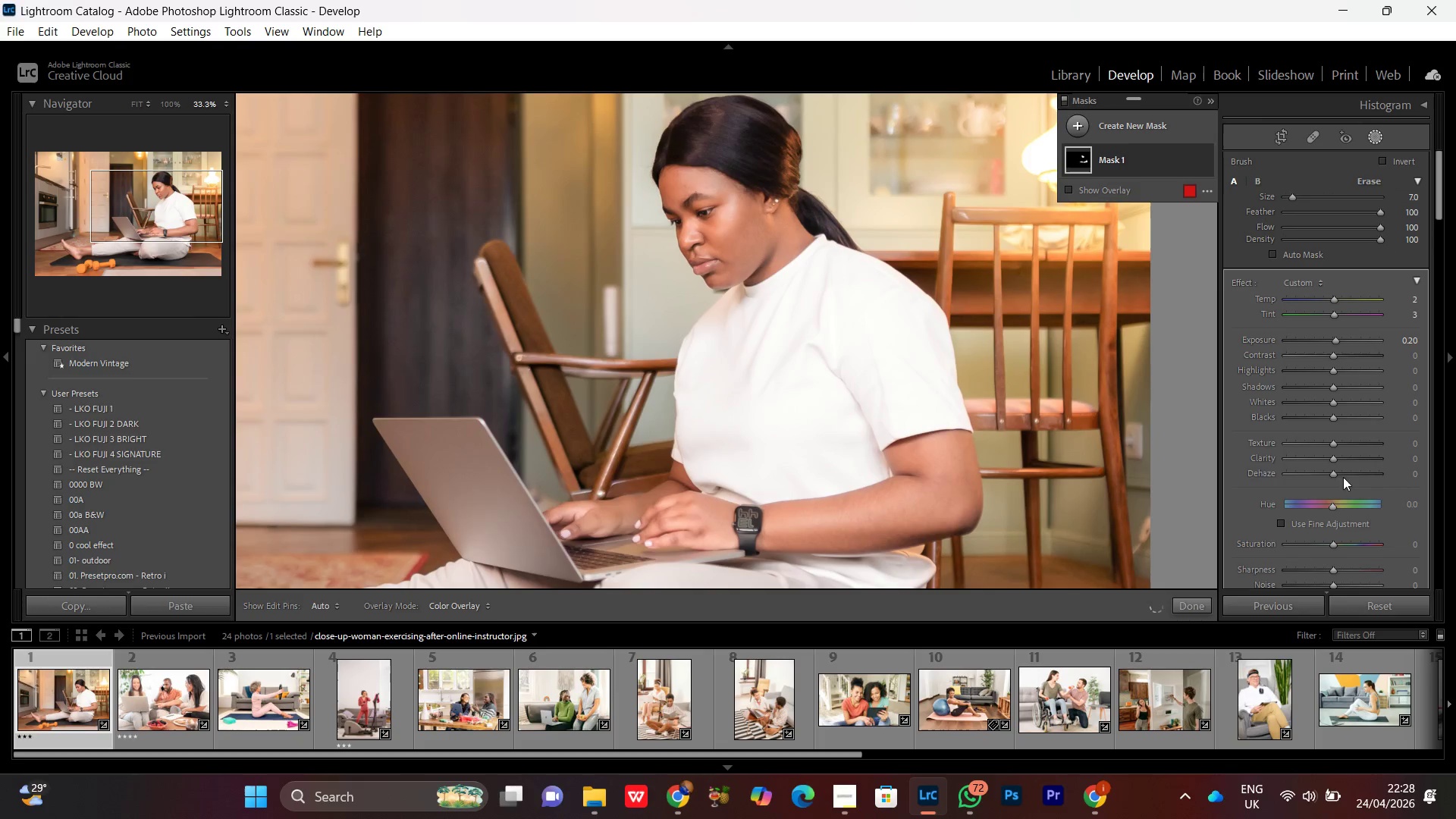 
left_click([1332, 461])
 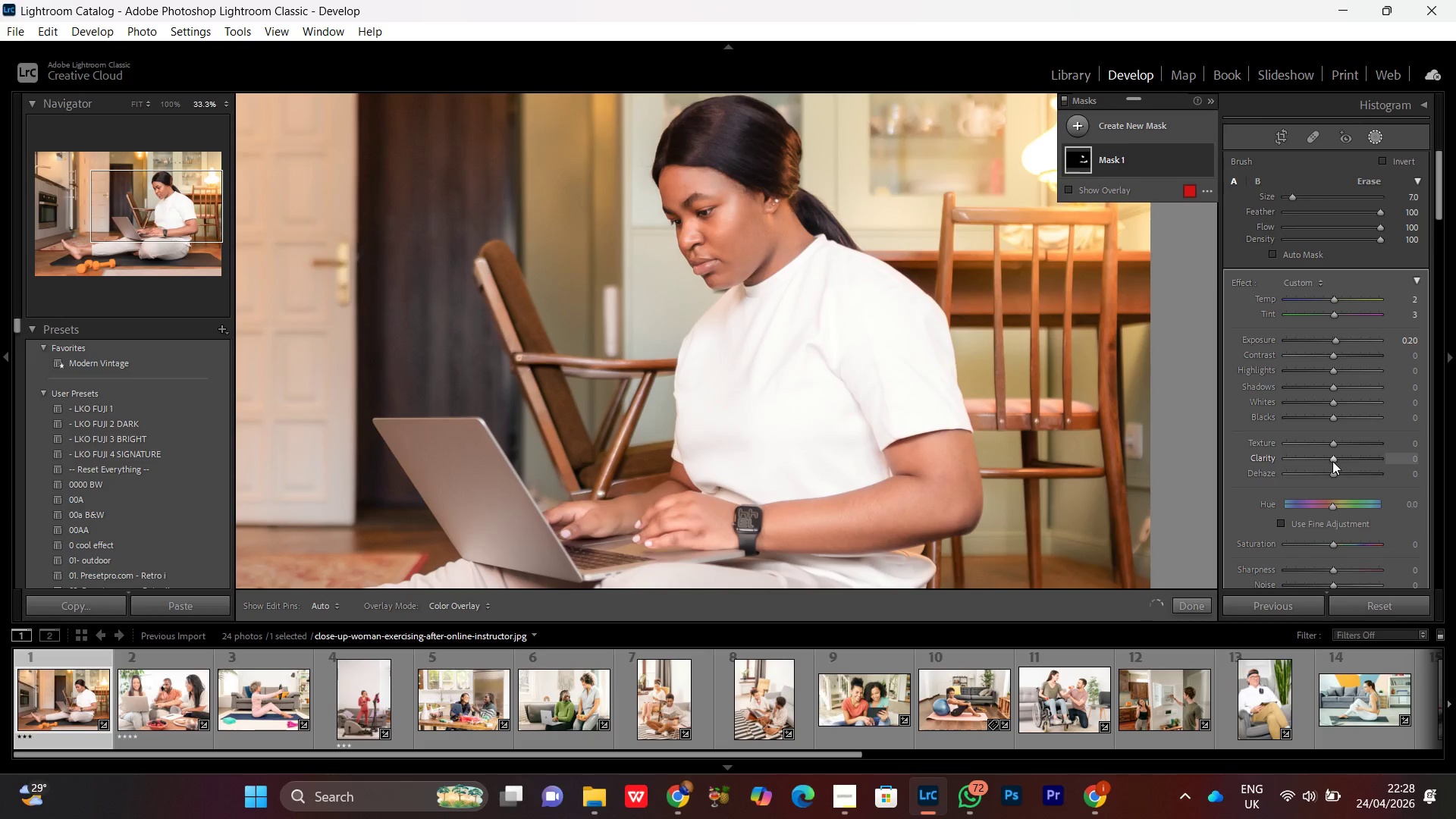 
scroll: coordinate [1332, 461], scroll_direction: down, amount: 8.0
 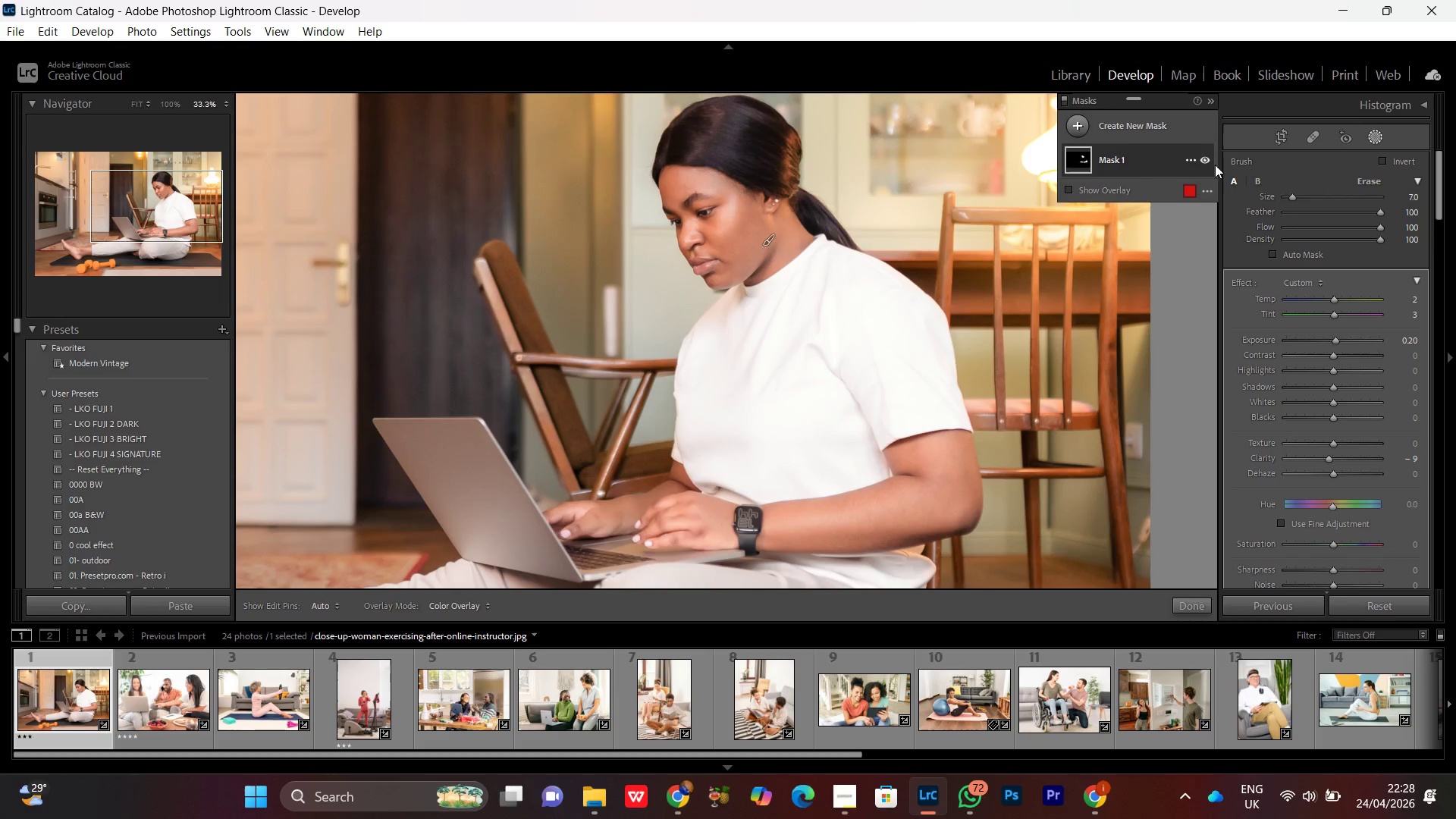 
left_click([1334, 301])
 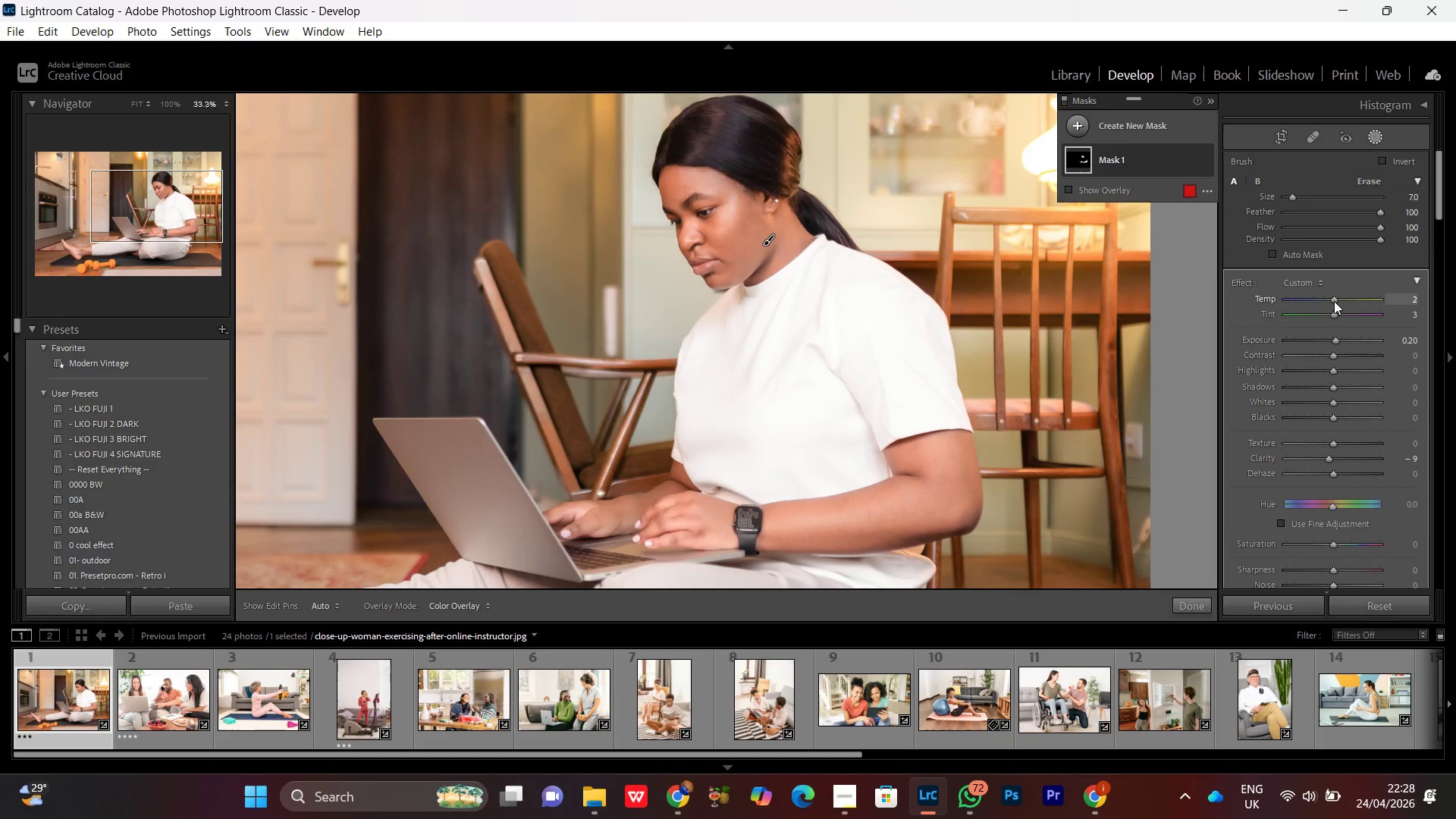 
scroll: coordinate [1334, 301], scroll_direction: up, amount: 1.0
 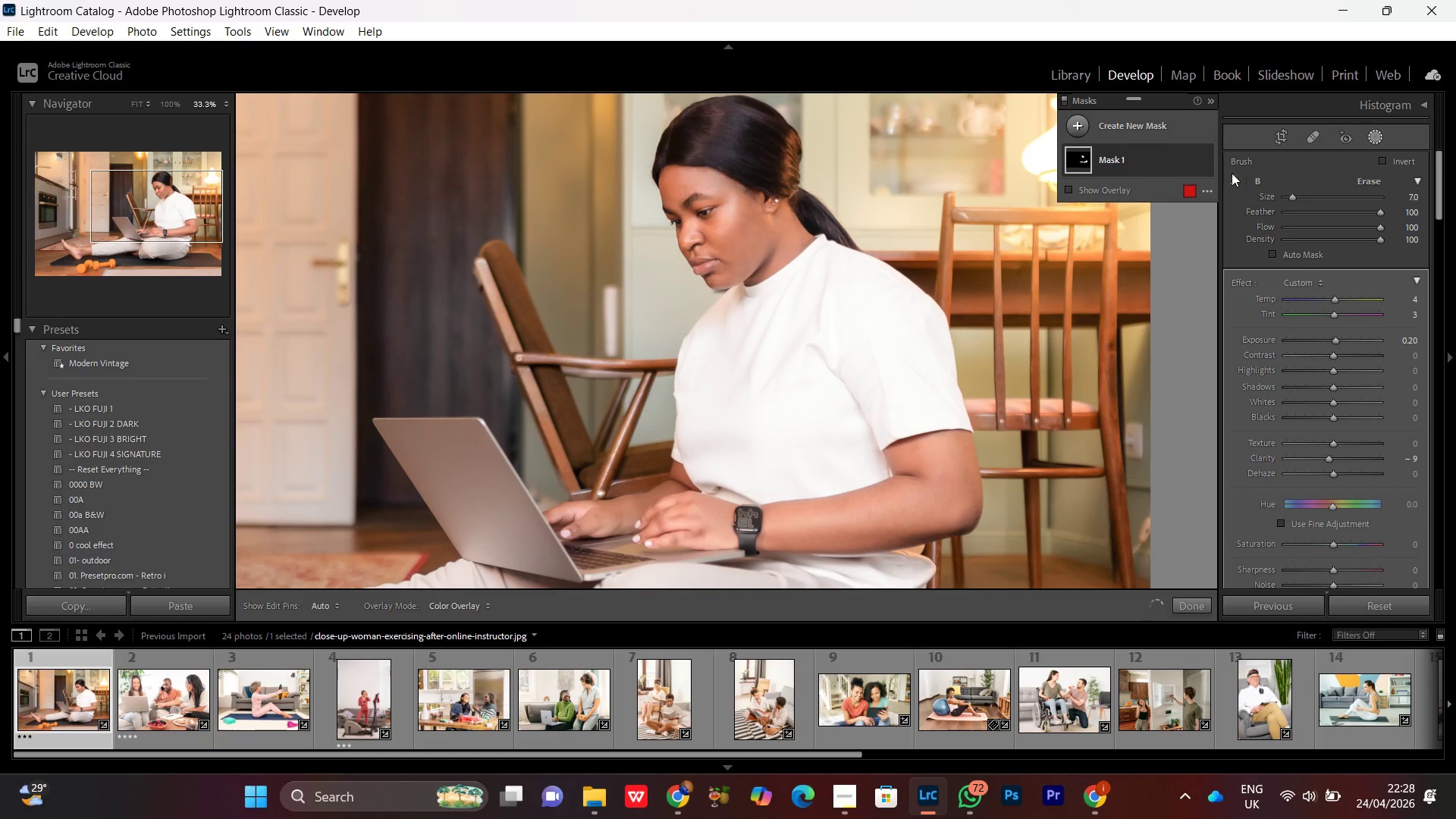 
left_click([1204, 159])
 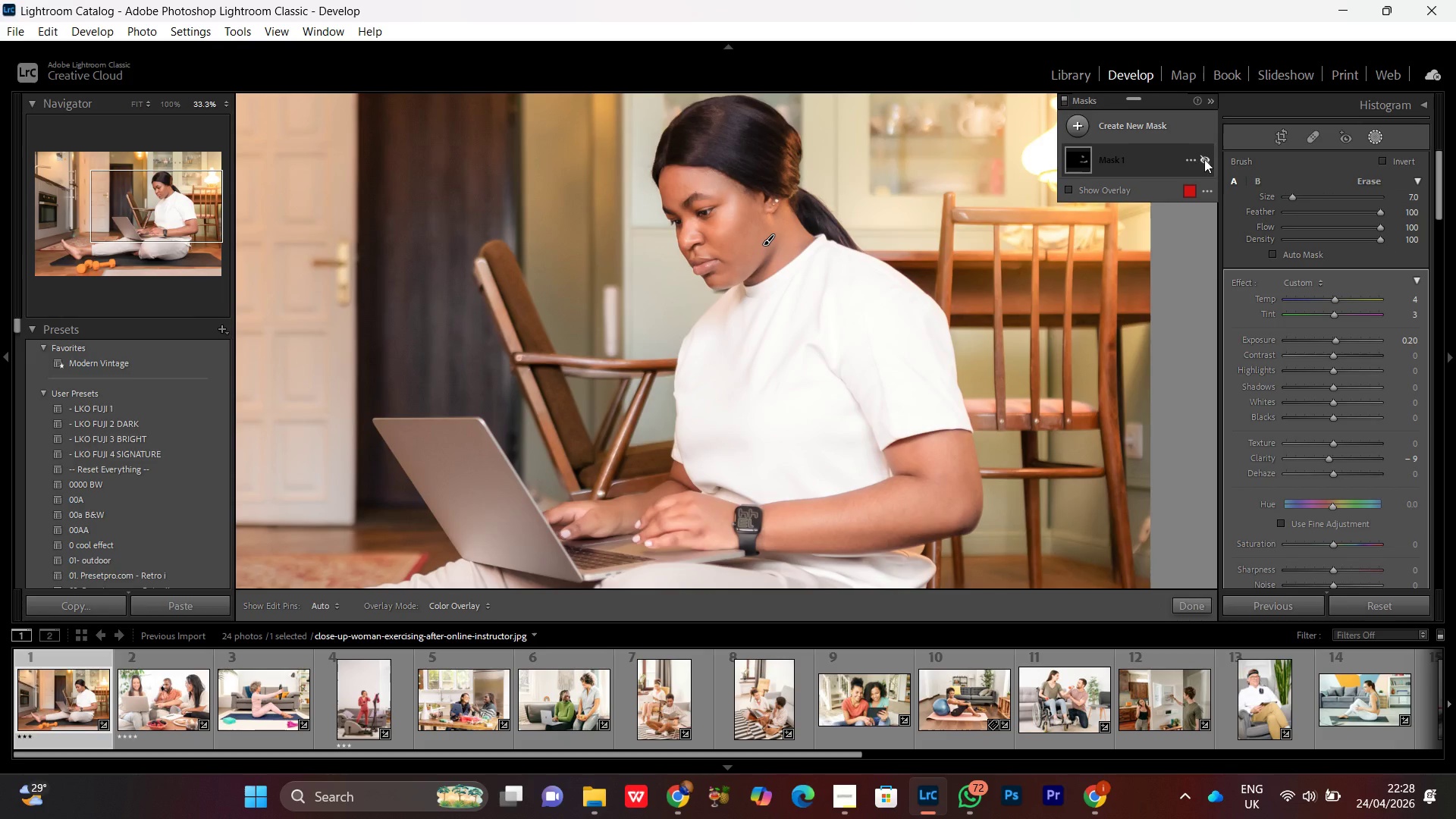 
left_click([1204, 159])
 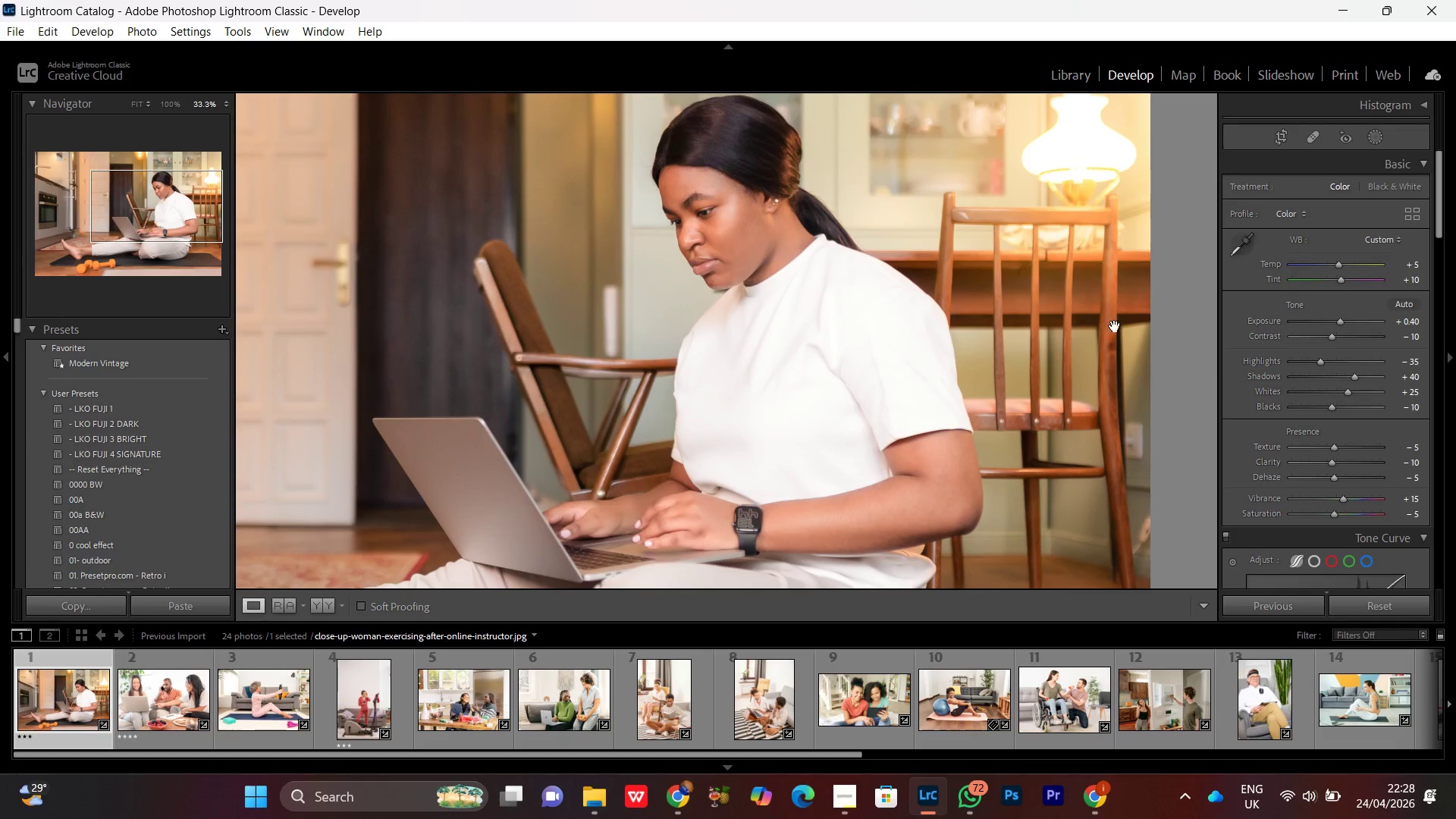 
left_click([836, 347])
 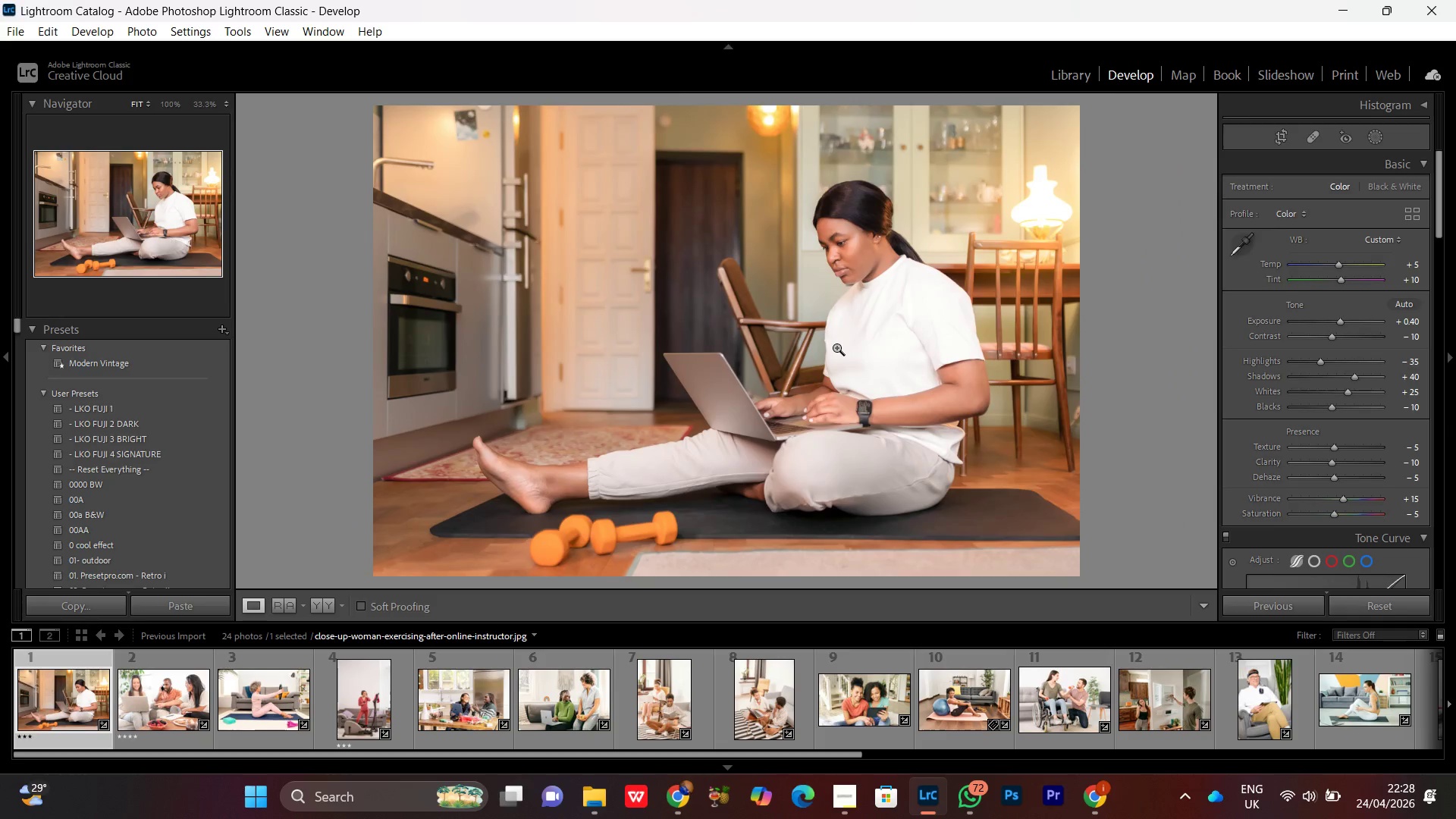 
left_click([836, 347])
 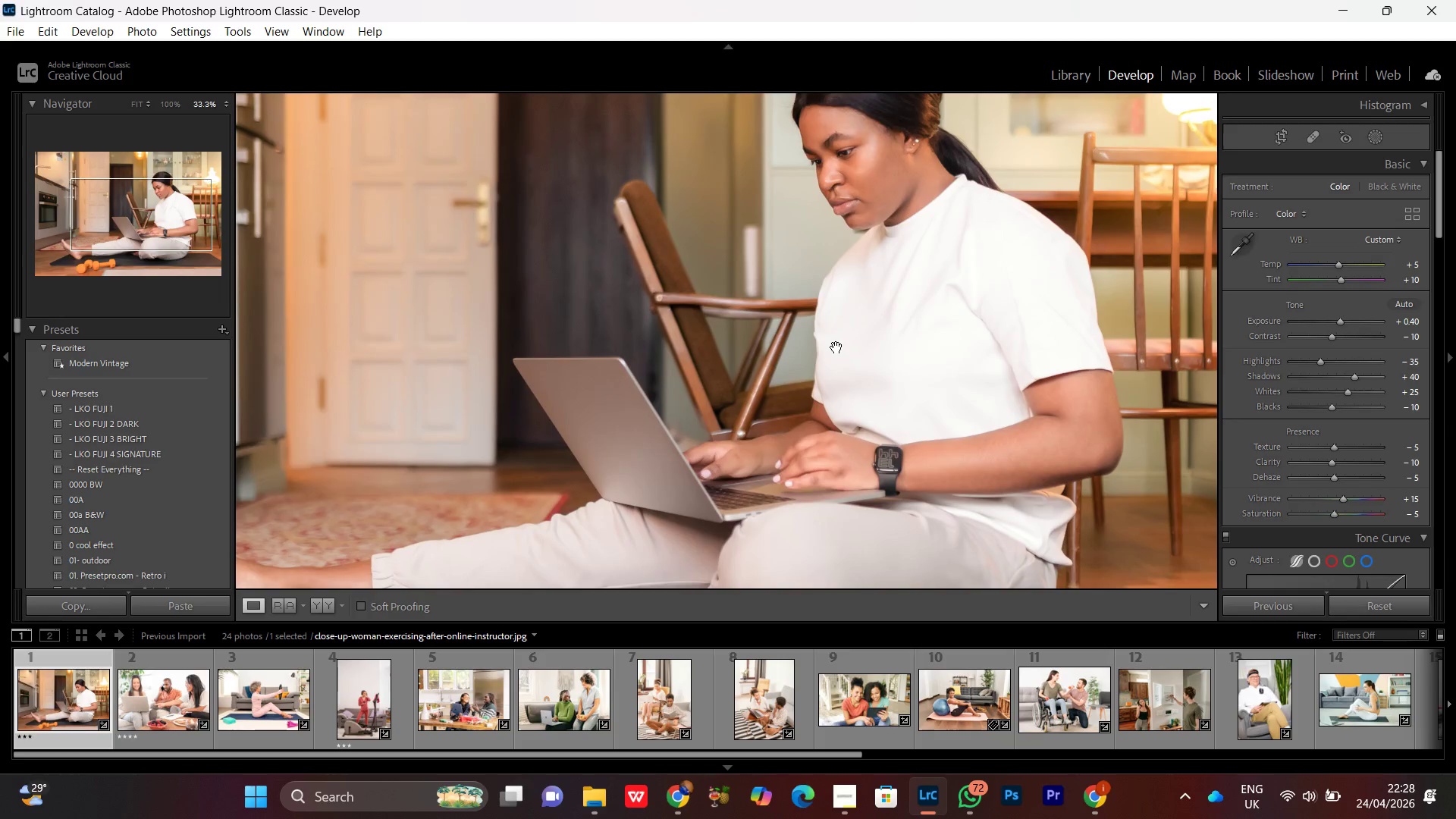 
left_click([836, 347])
 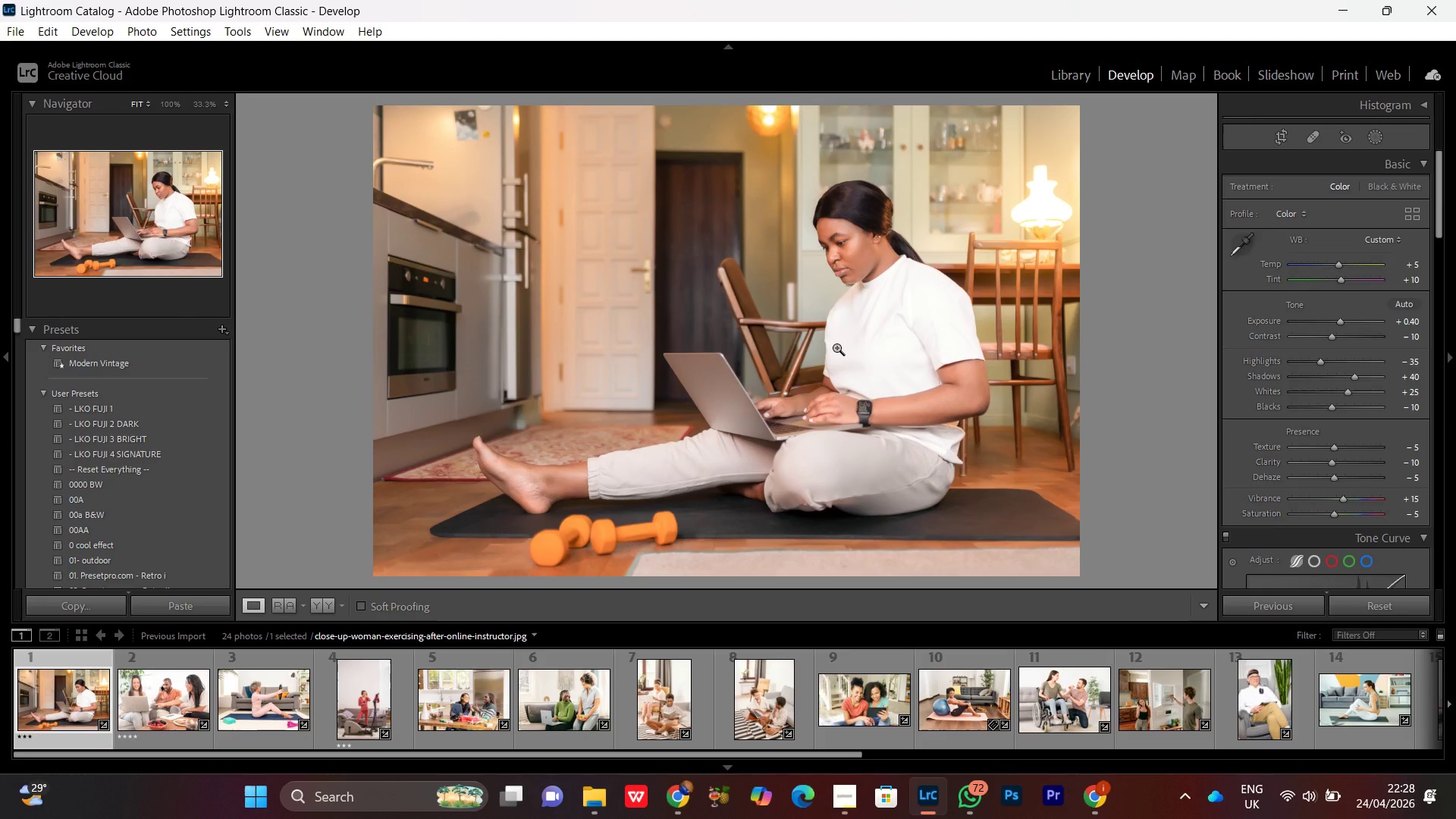 
left_click([836, 347])
 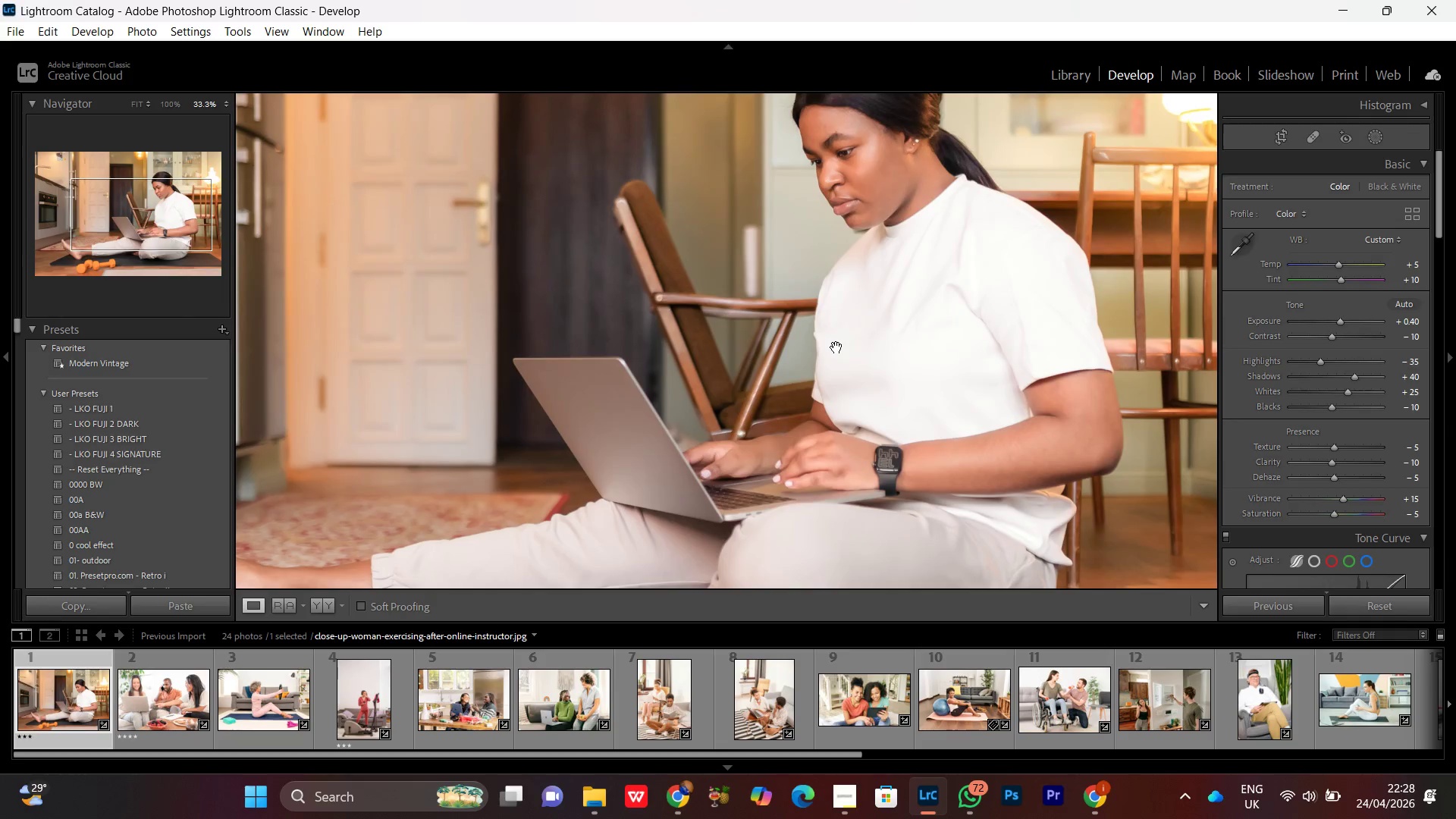 
left_click([836, 347])
 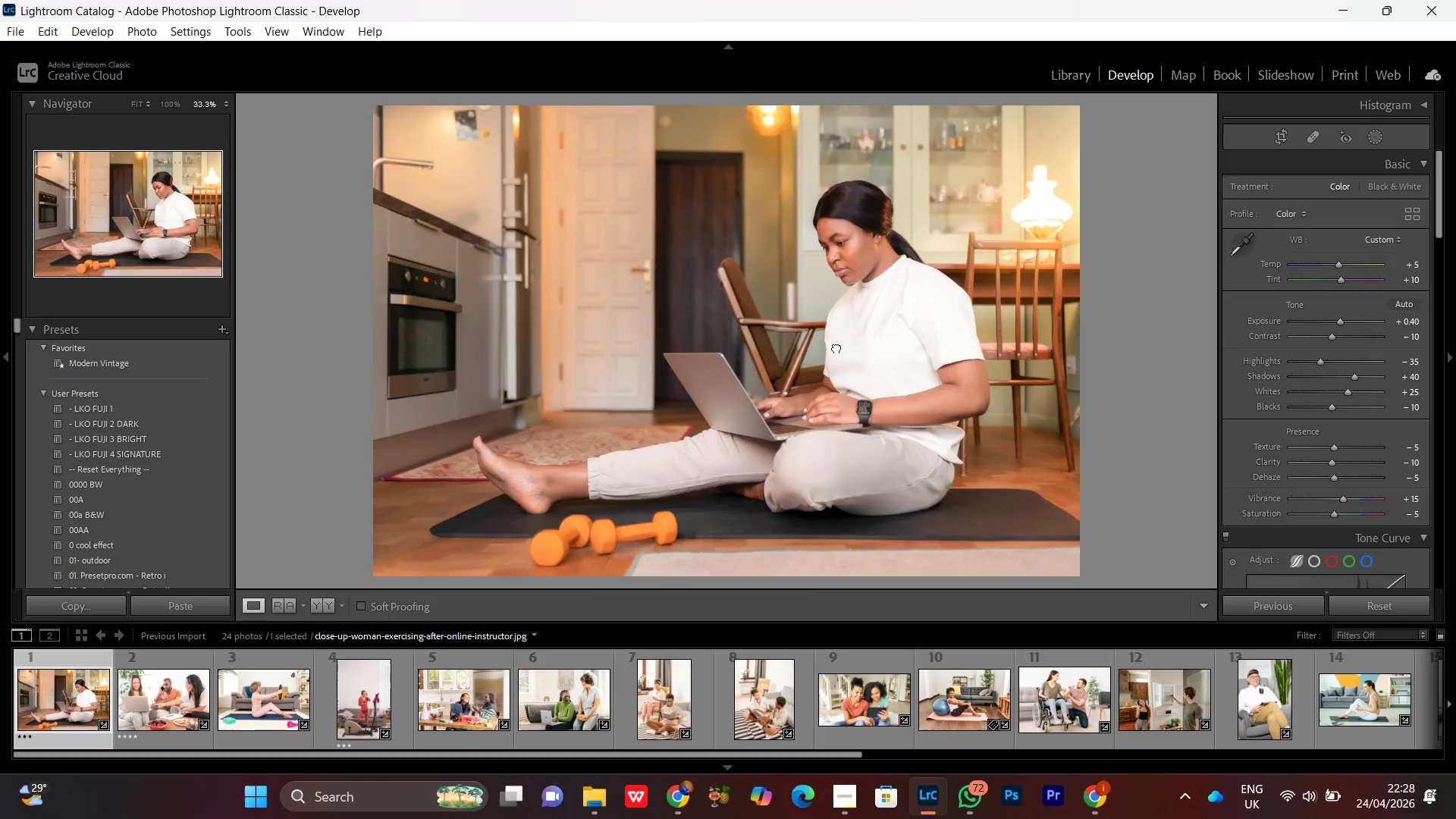 
double_click([836, 347])
 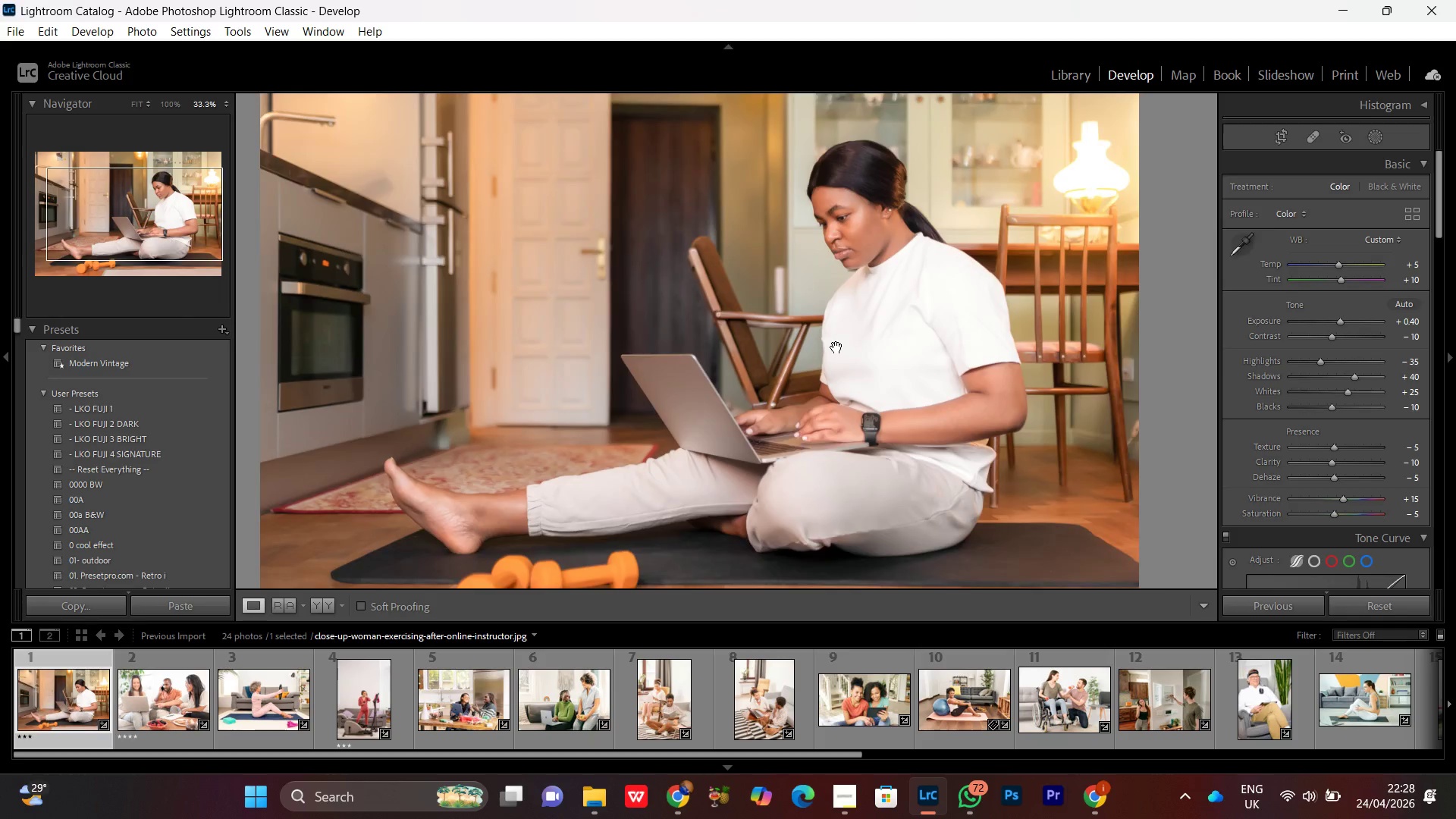 
double_click([836, 347])
 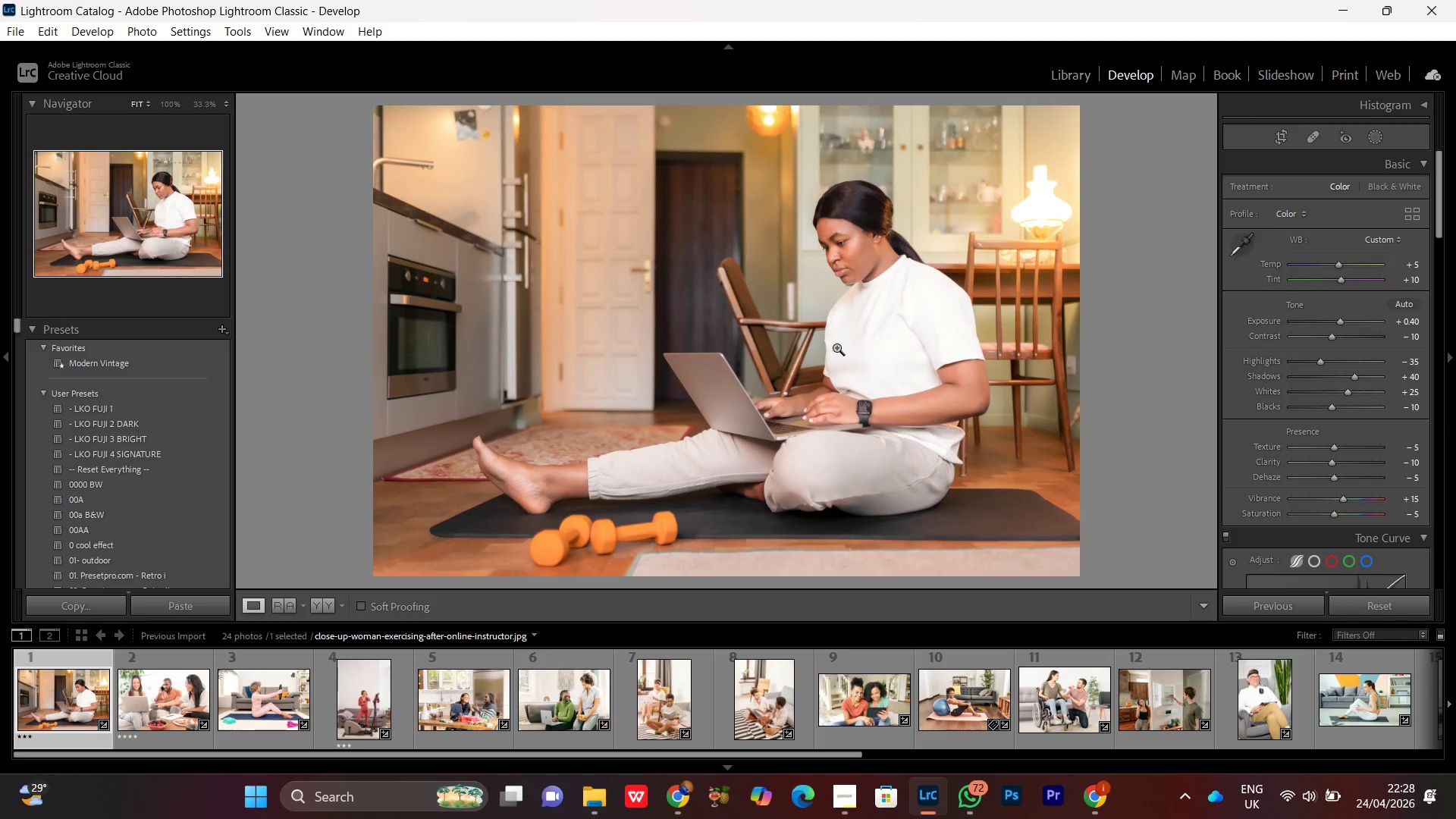 
left_click([836, 347])
 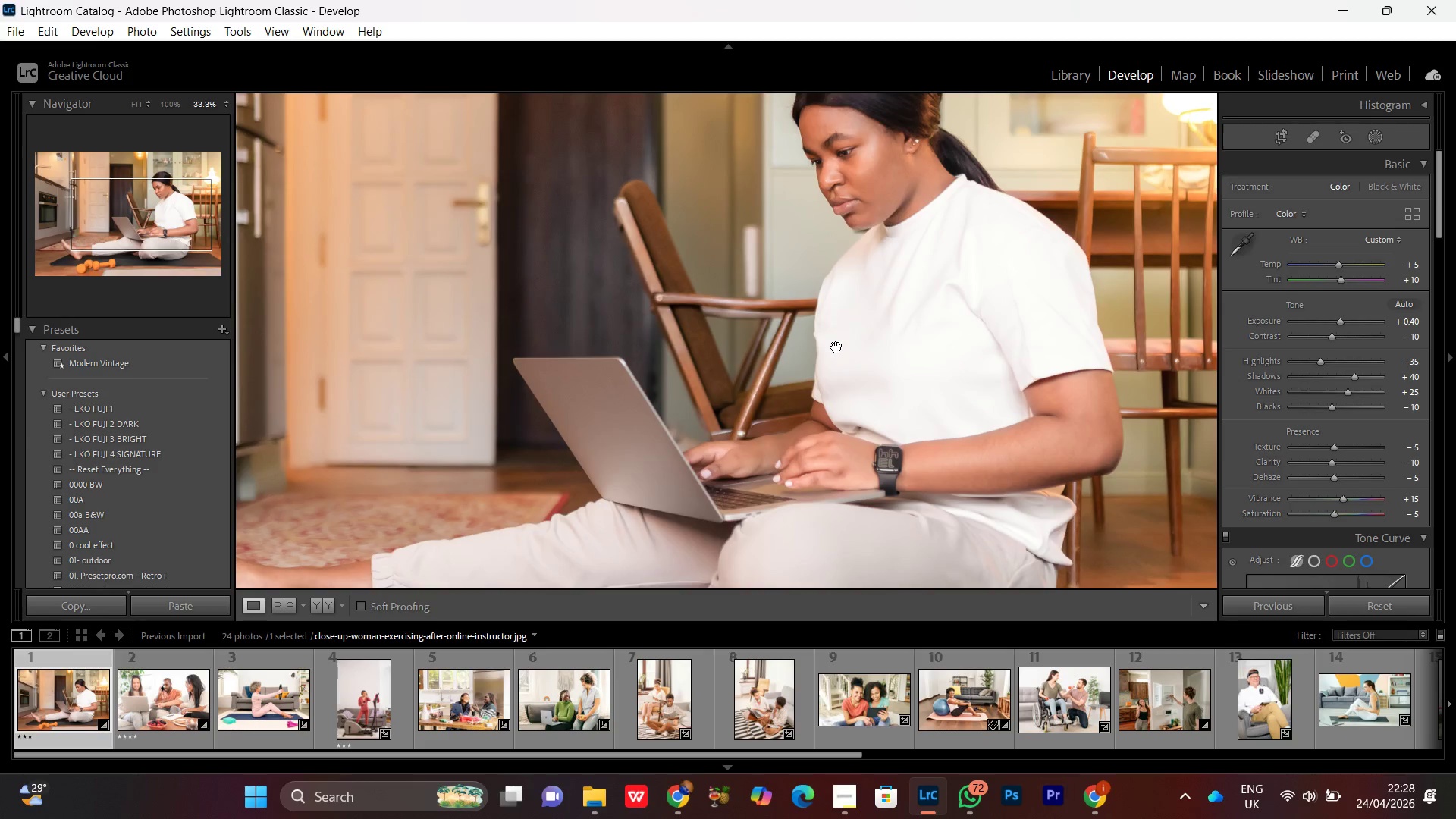 
left_click([836, 347])
 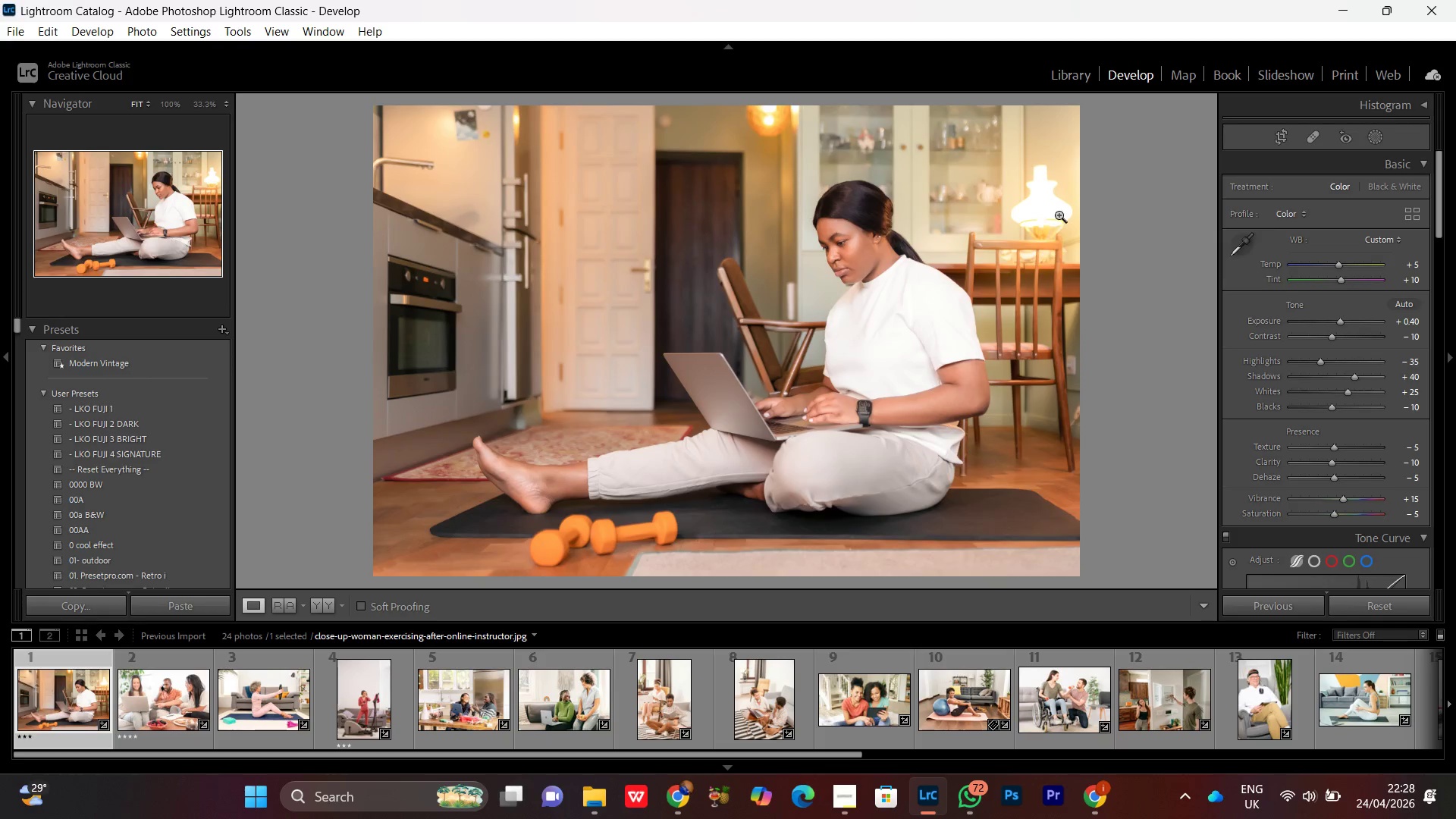 
double_click([1059, 204])
 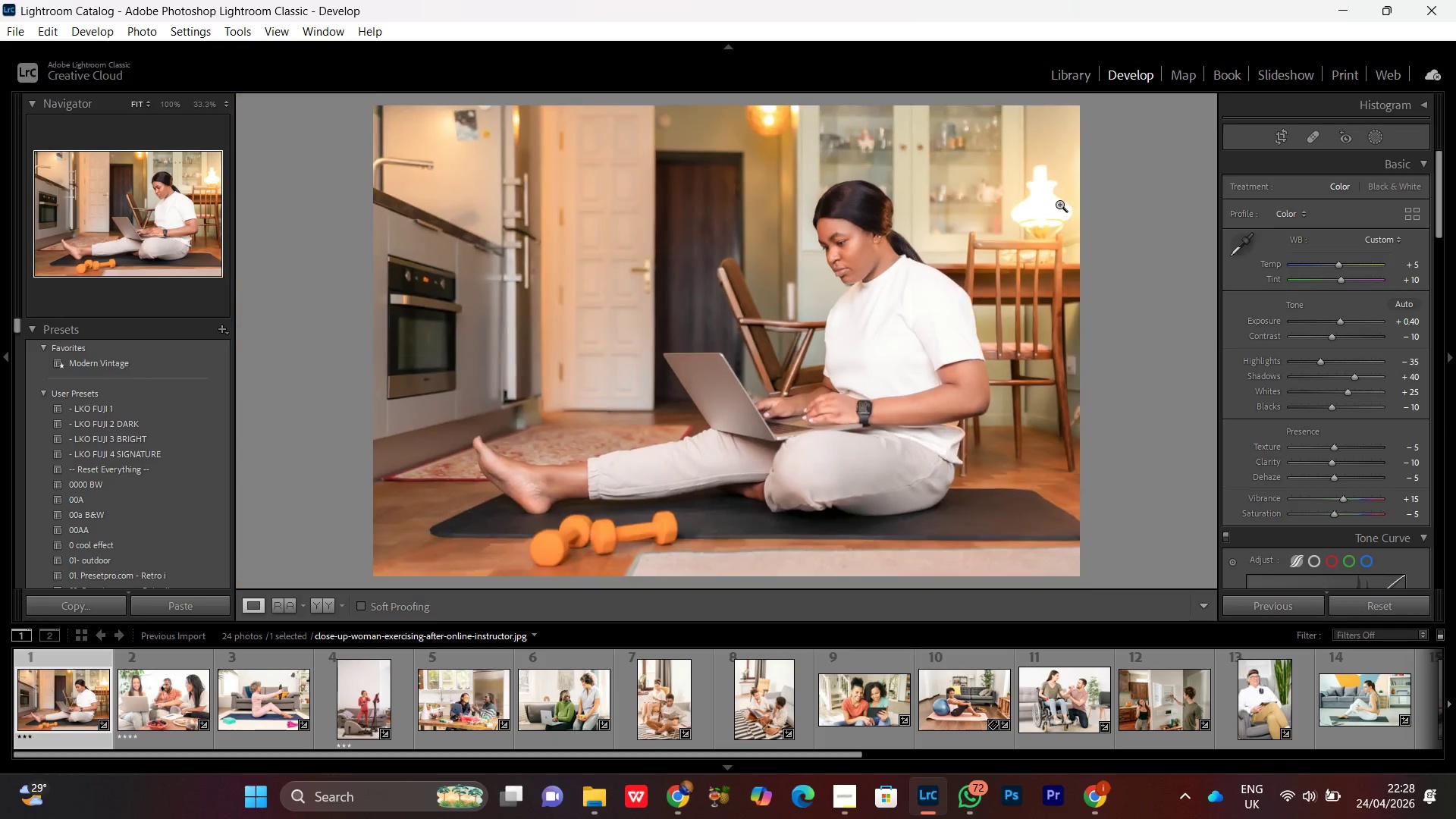 
triple_click([1059, 204])
 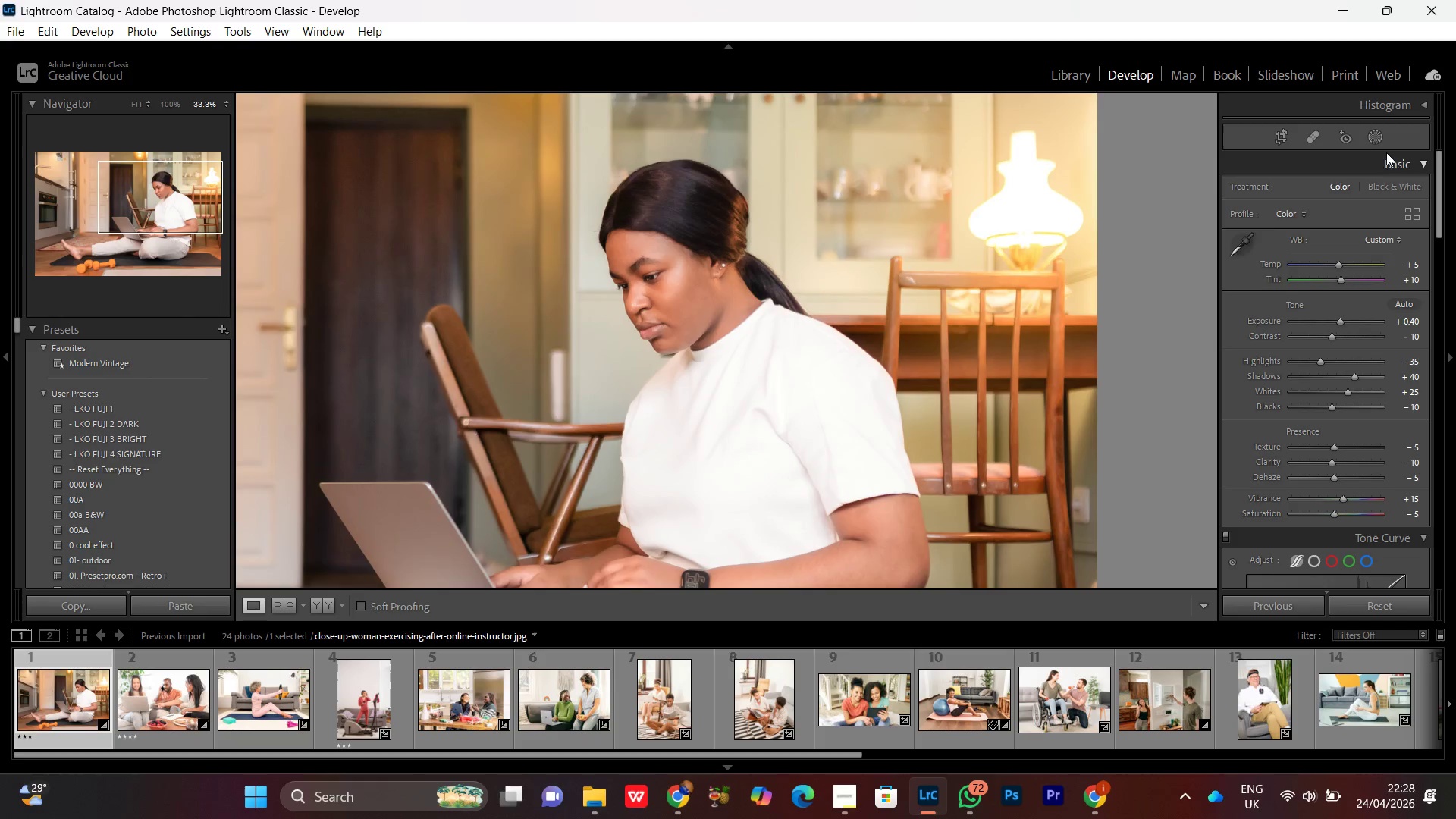 
left_click([1379, 141])
 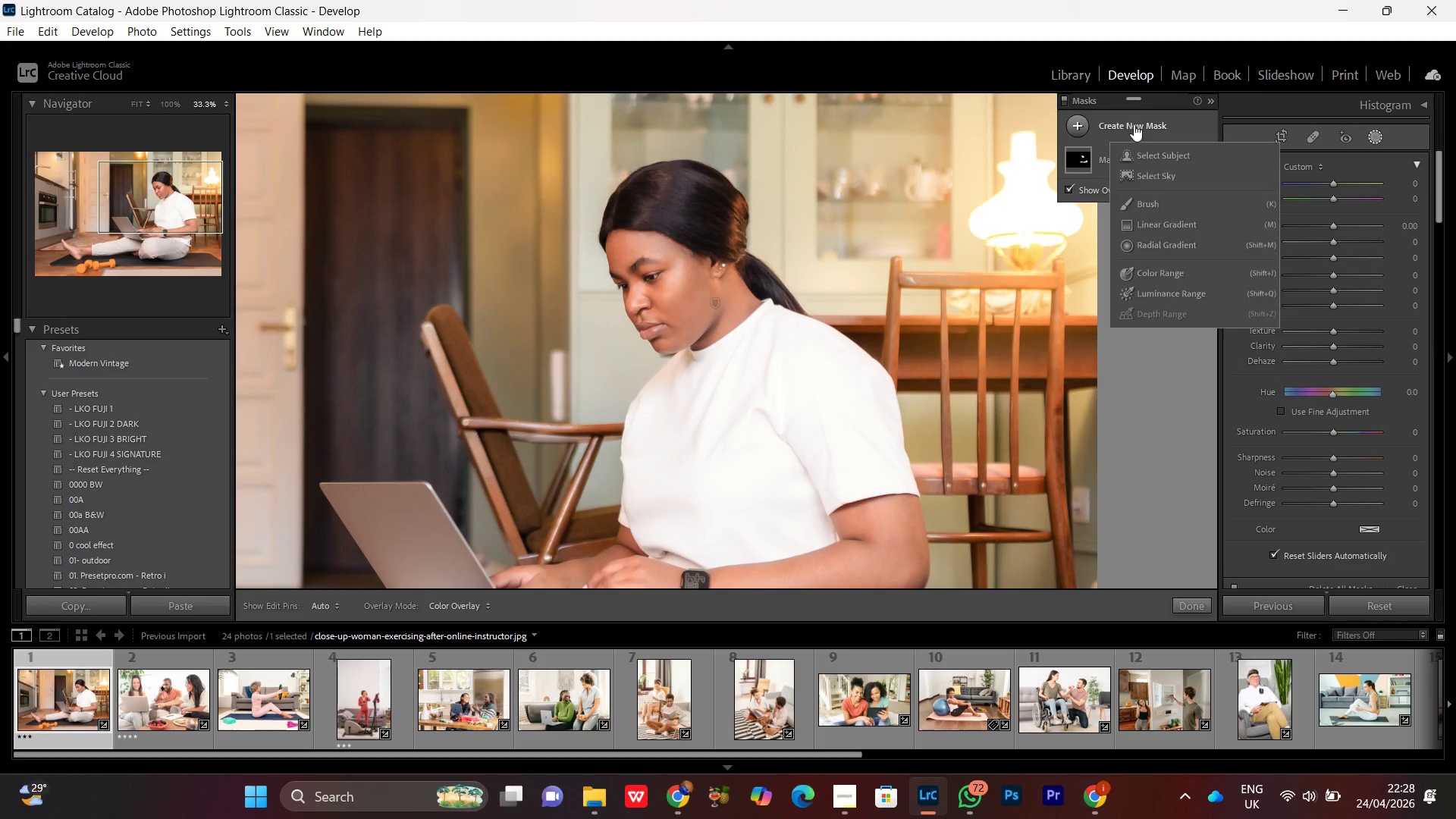 
left_click([1163, 202])
 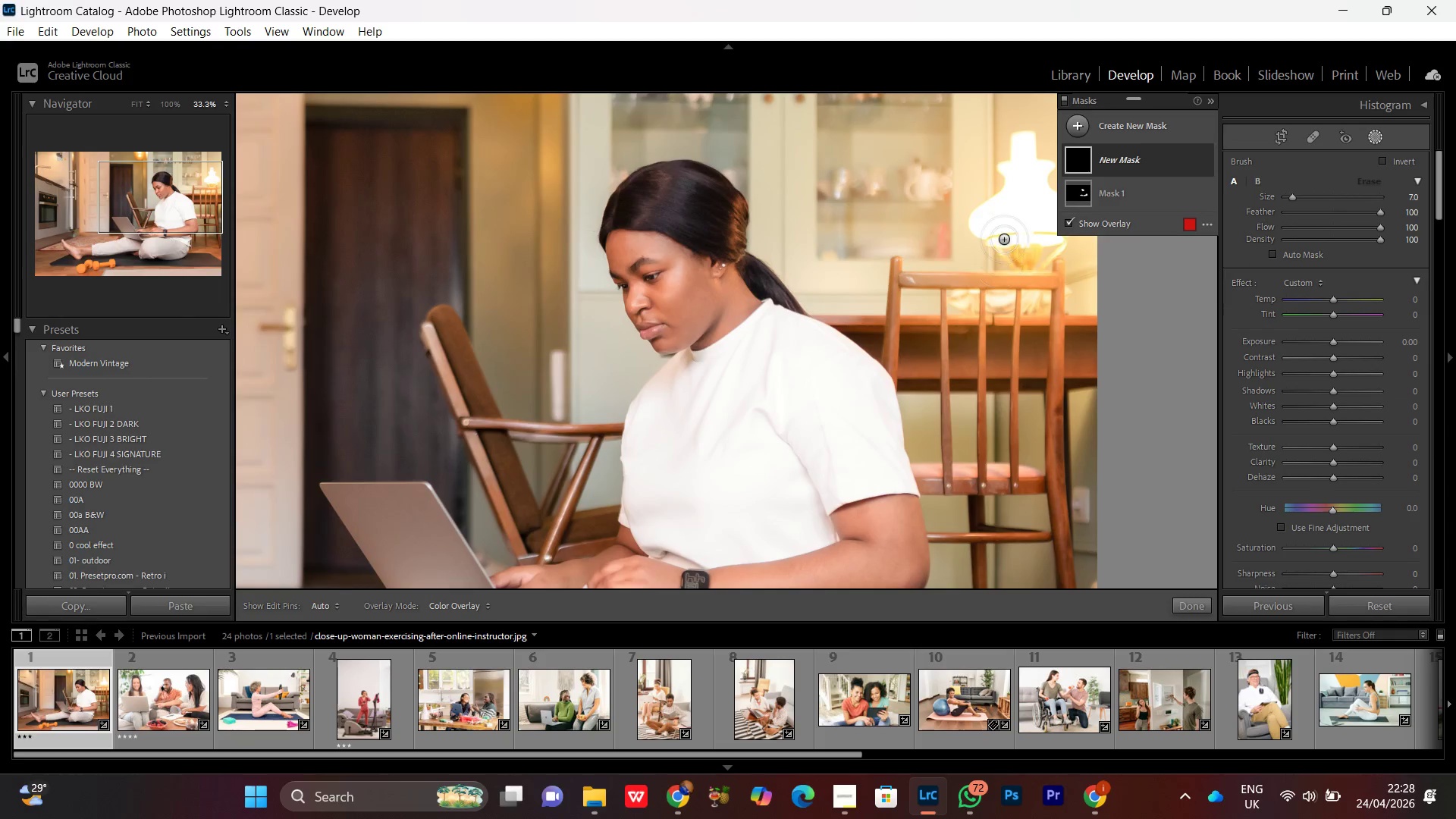 
left_click_drag(start_coordinate=[1011, 238], to_coordinate=[1098, 168])
 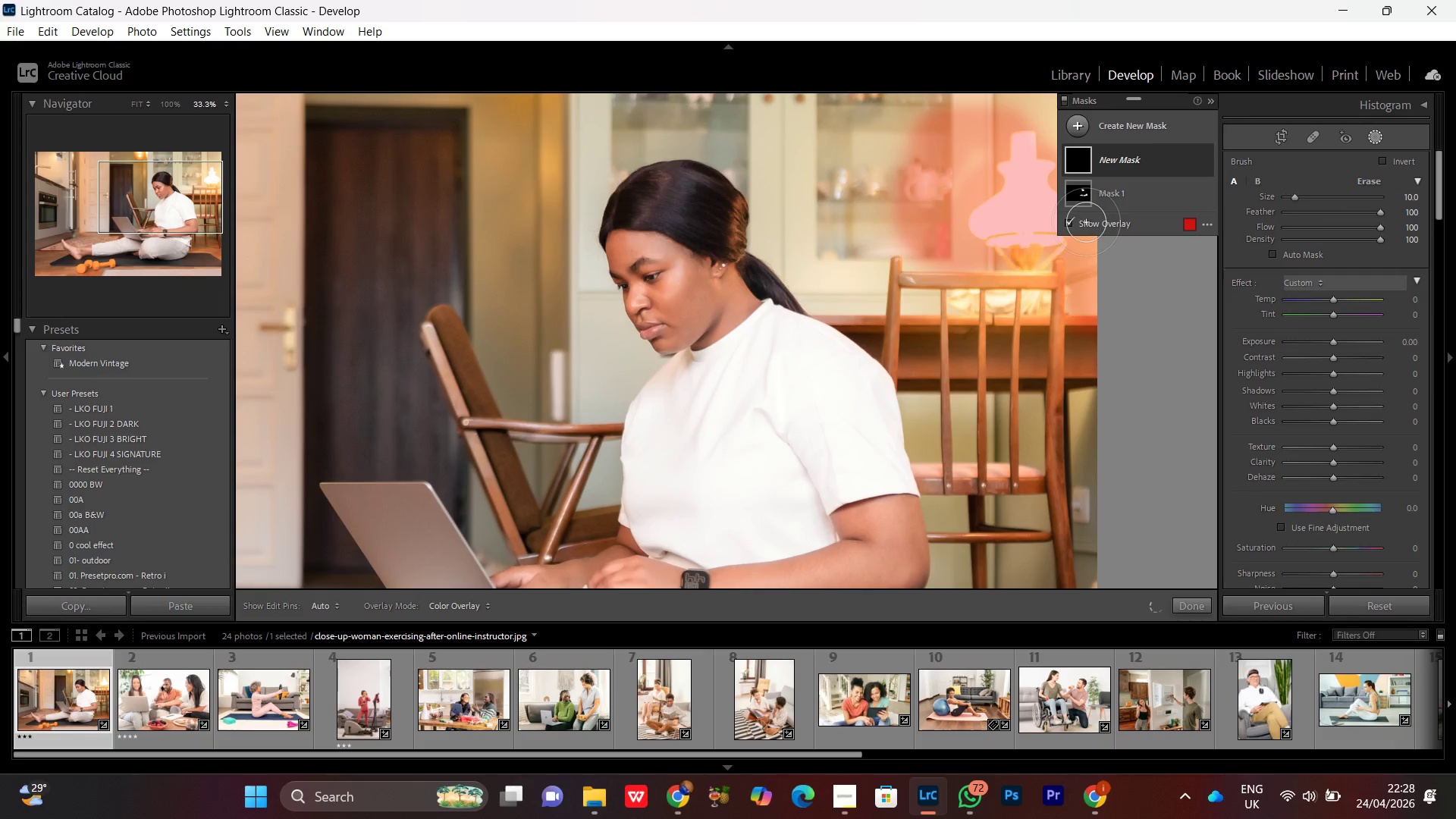 
scroll: coordinate [1005, 240], scroll_direction: up, amount: 3.0
 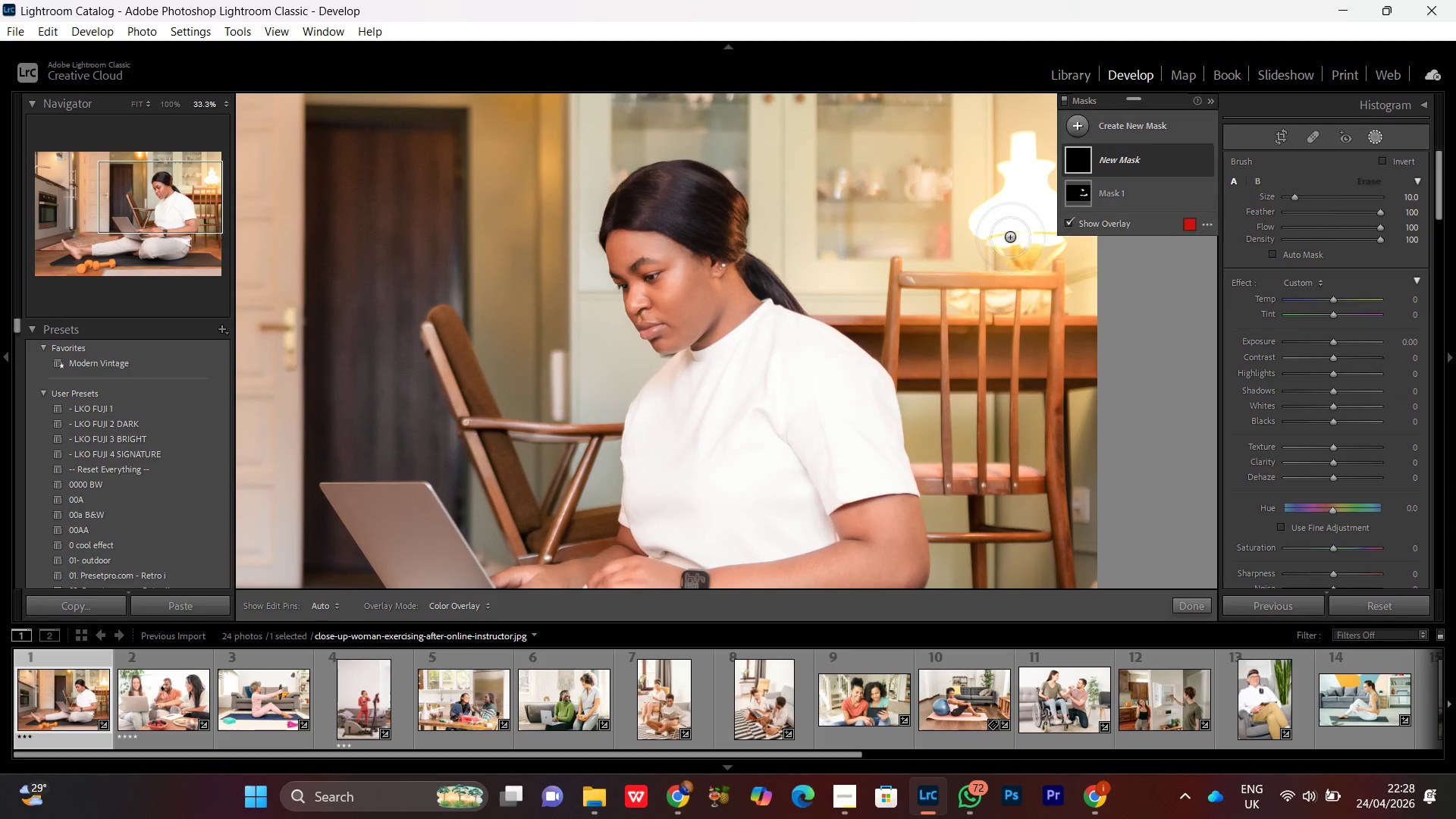 
hold_key(key=Space, duration=1.31)
 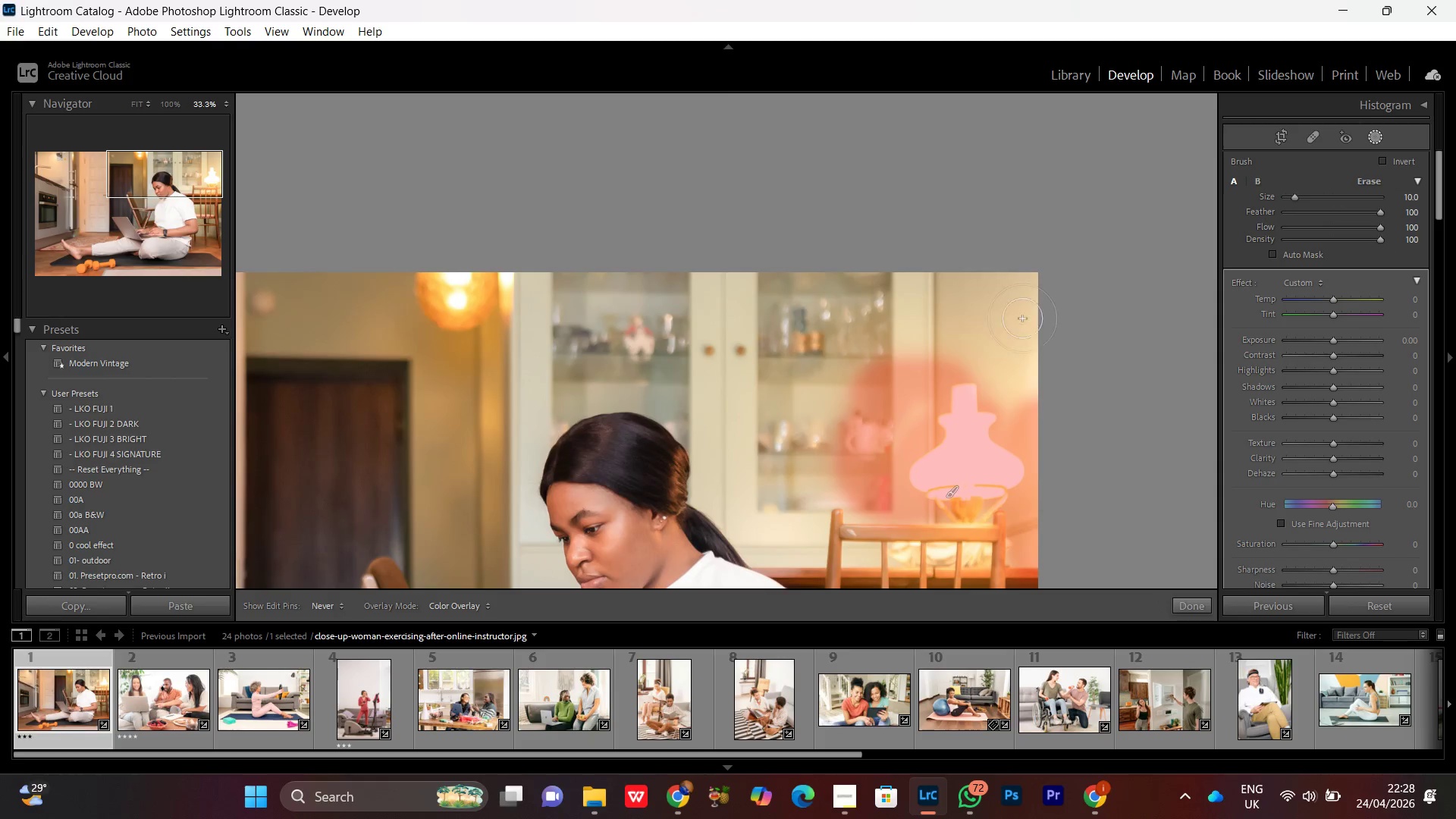 
left_click_drag(start_coordinate=[975, 222], to_coordinate=[916, 475])
 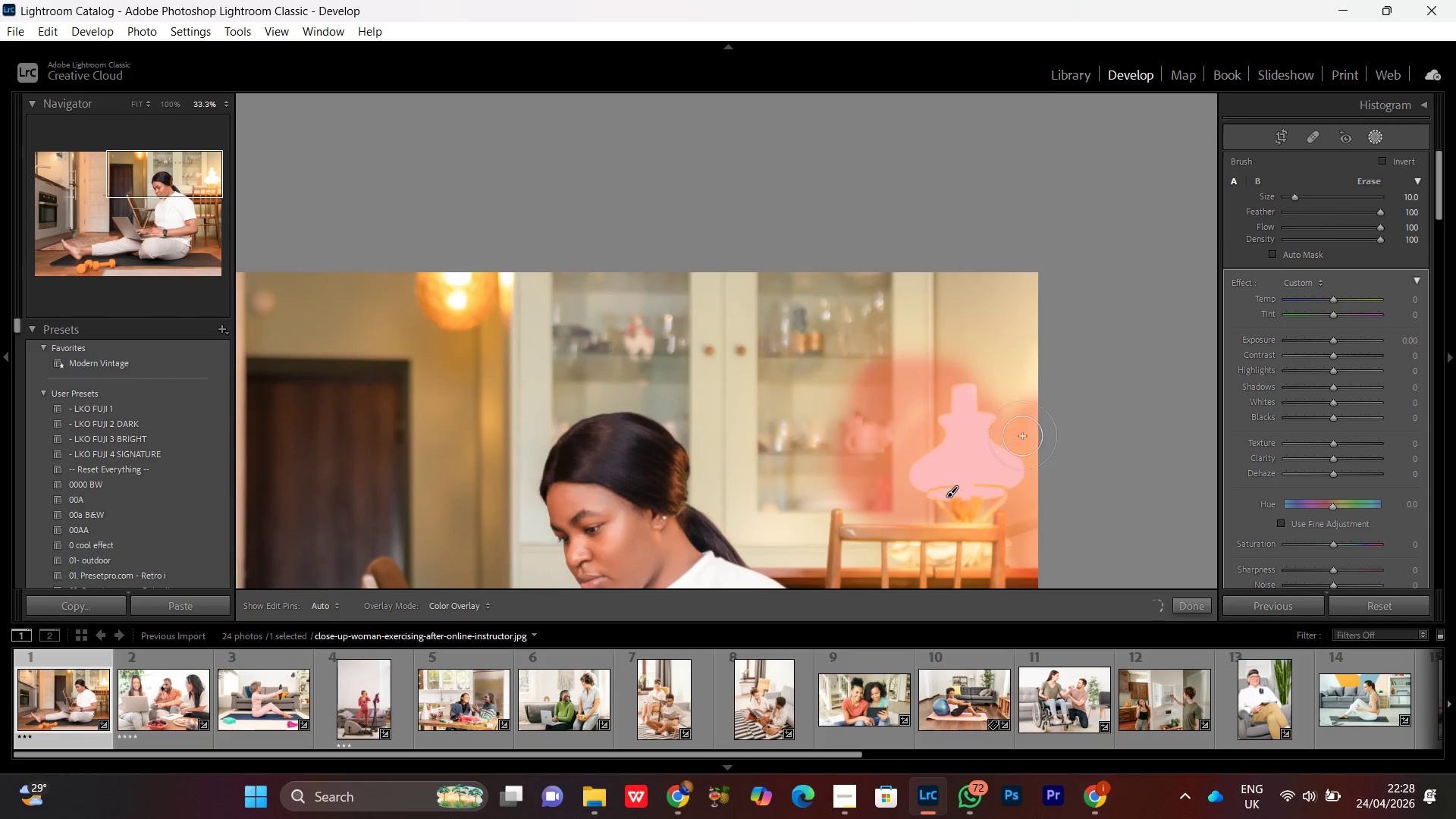 
left_click_drag(start_coordinate=[1021, 438], to_coordinate=[1025, 252])
 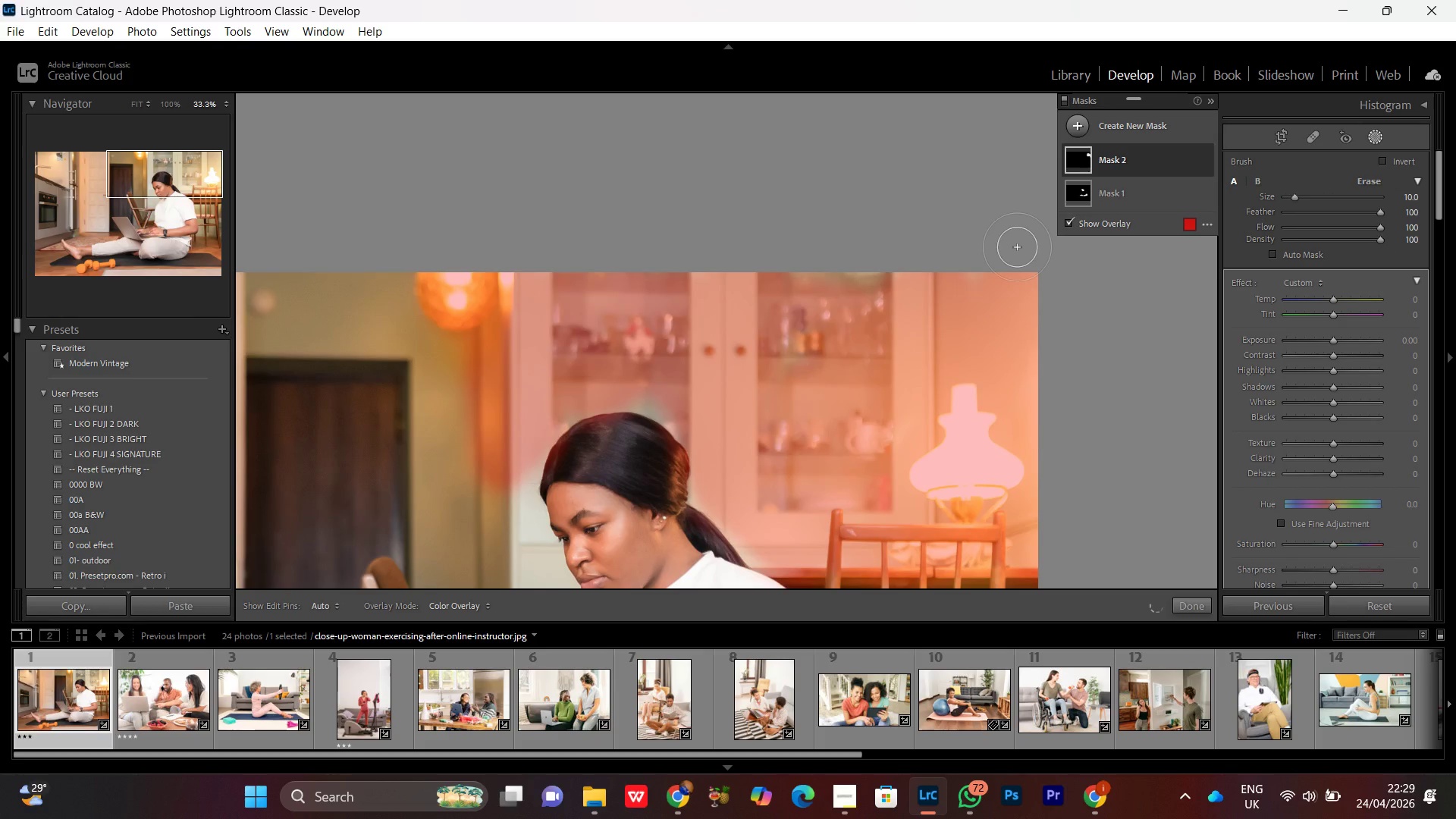 
key(Control+Minus)
 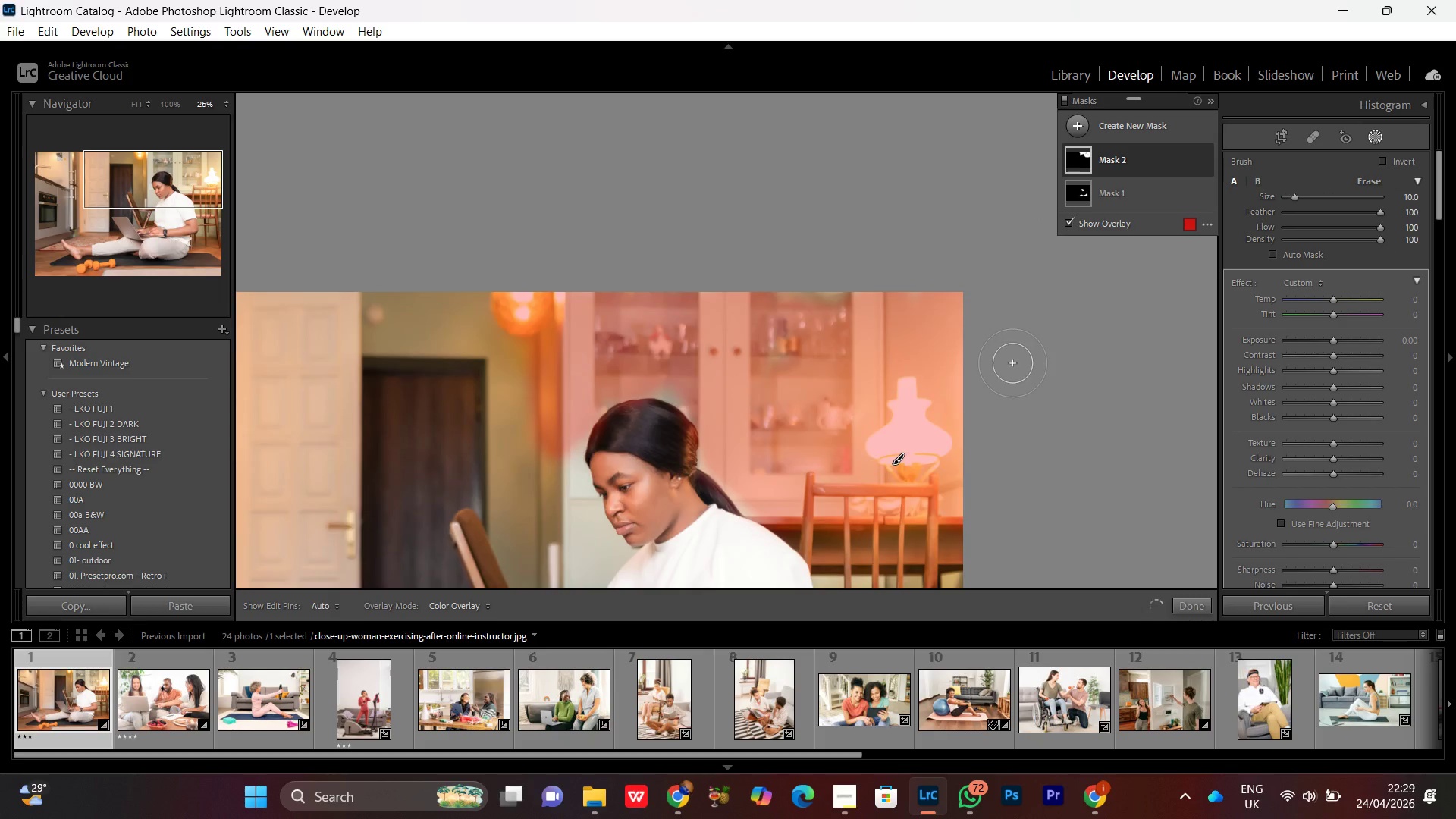 
key(Control+Minus)
 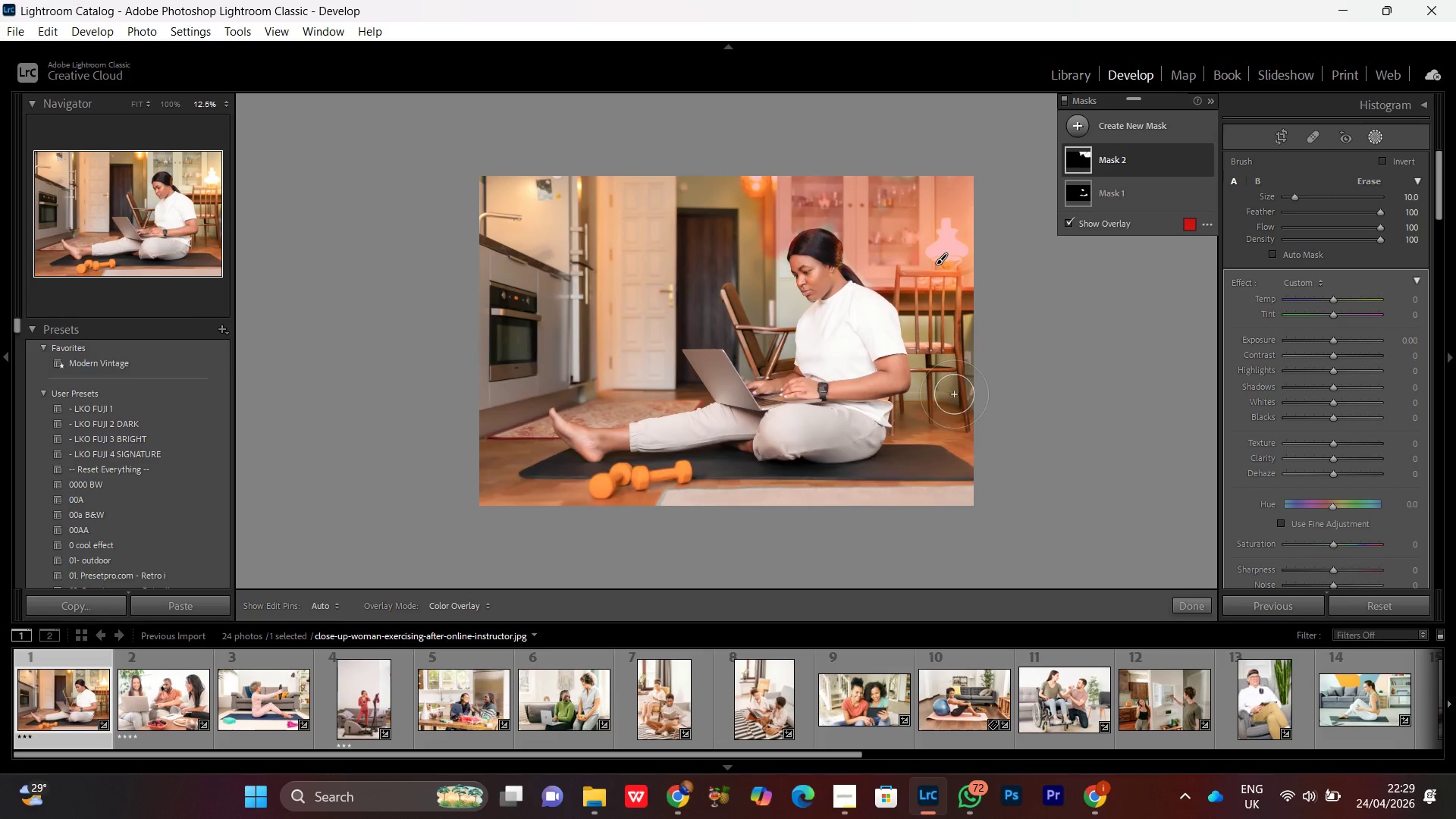 
key(Control+Equal)
 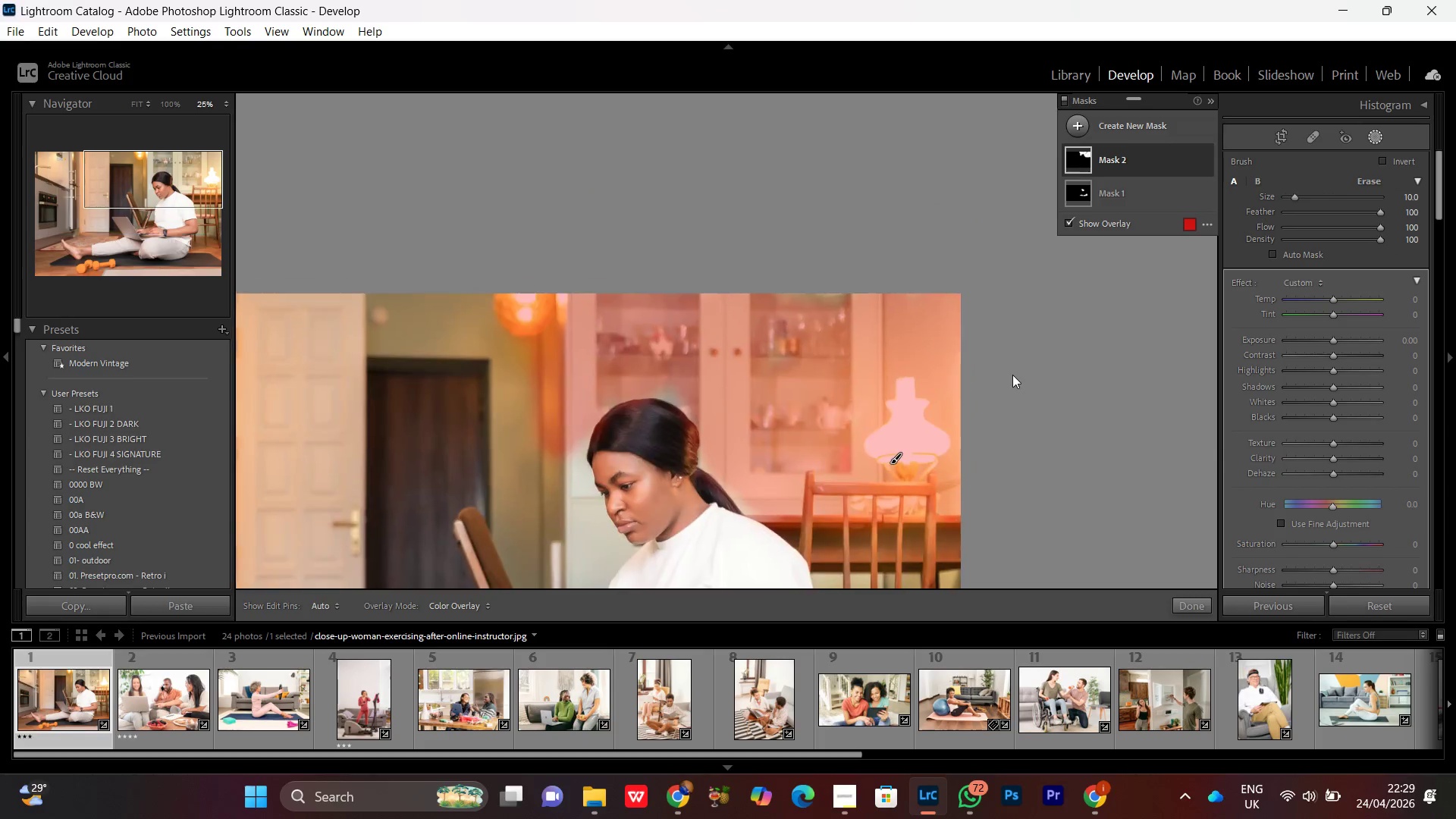 
hold_key(key=Space, duration=0.47)
 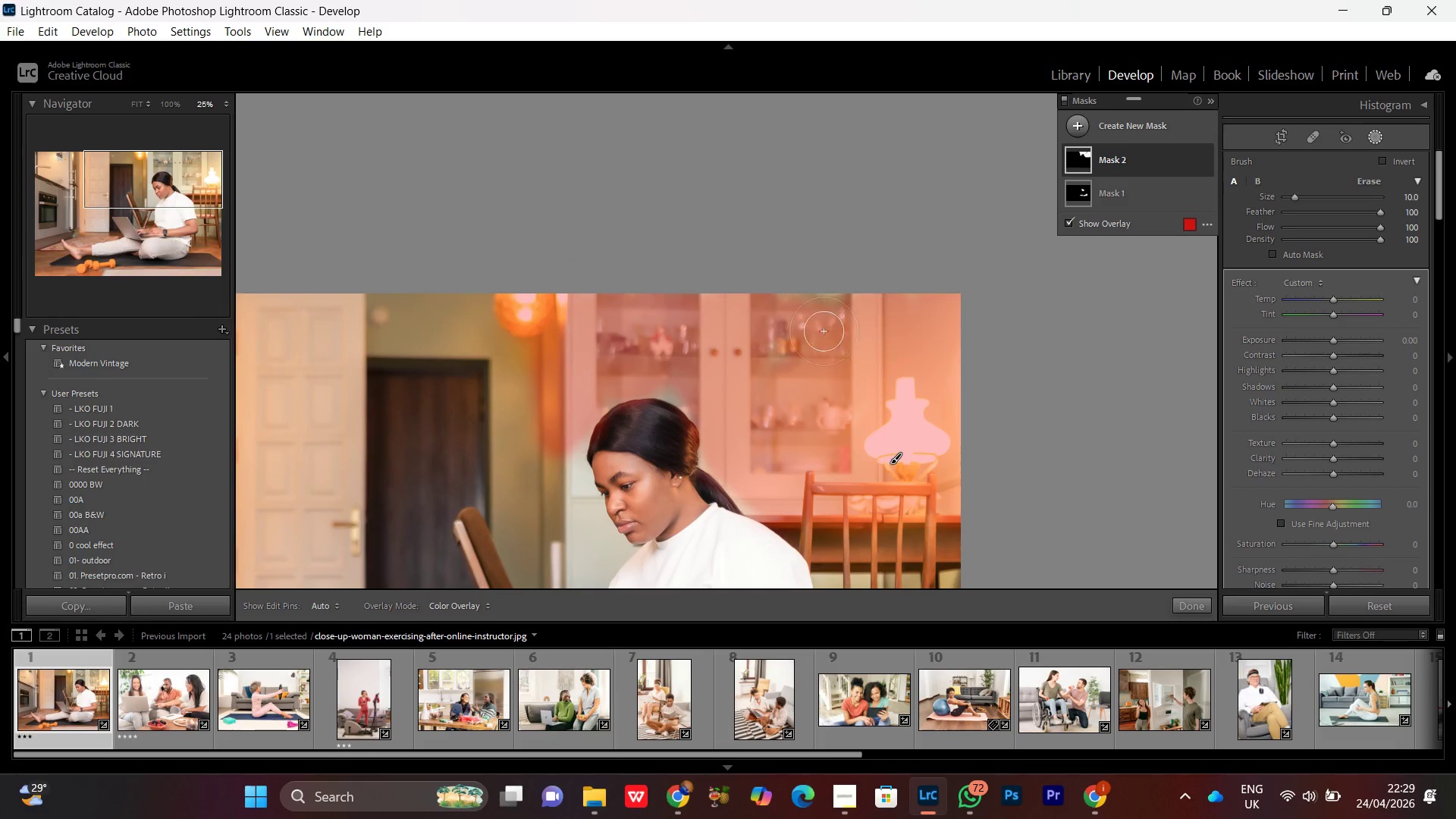 
left_click_drag(start_coordinate=[785, 320], to_coordinate=[560, 300])
 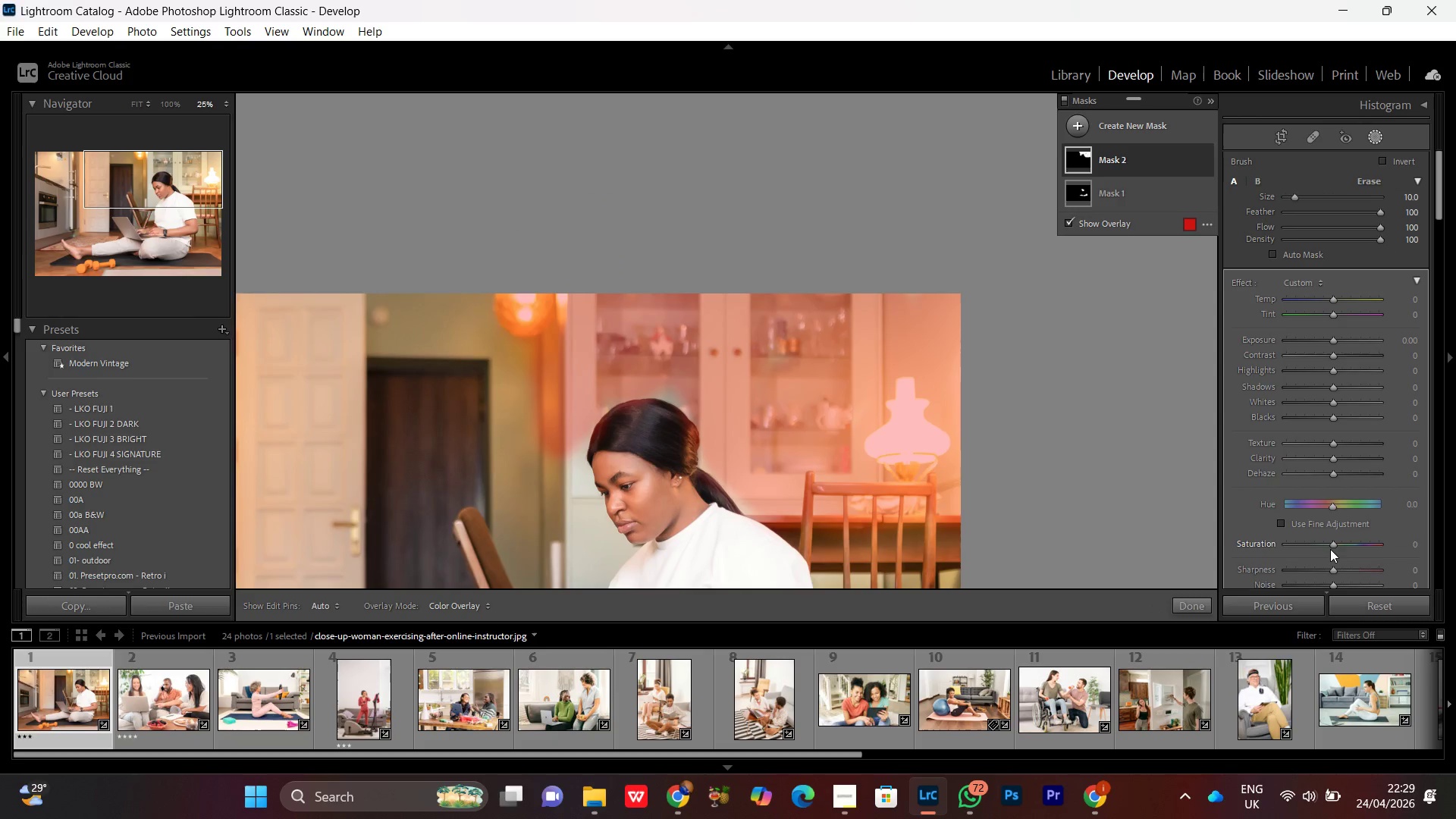 
left_click([1332, 546])
 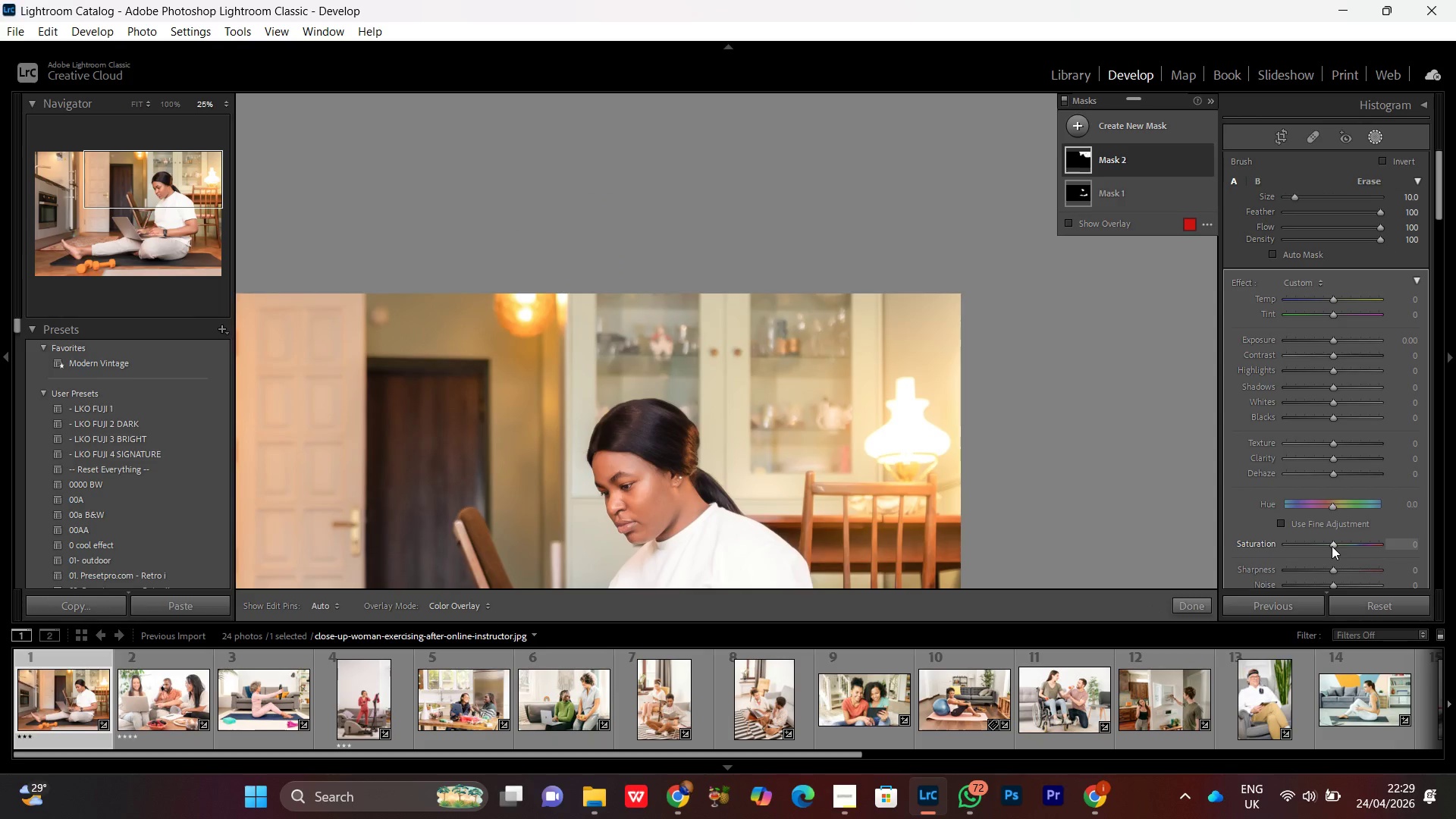 
scroll: coordinate [1332, 544], scroll_direction: down, amount: 18.0
 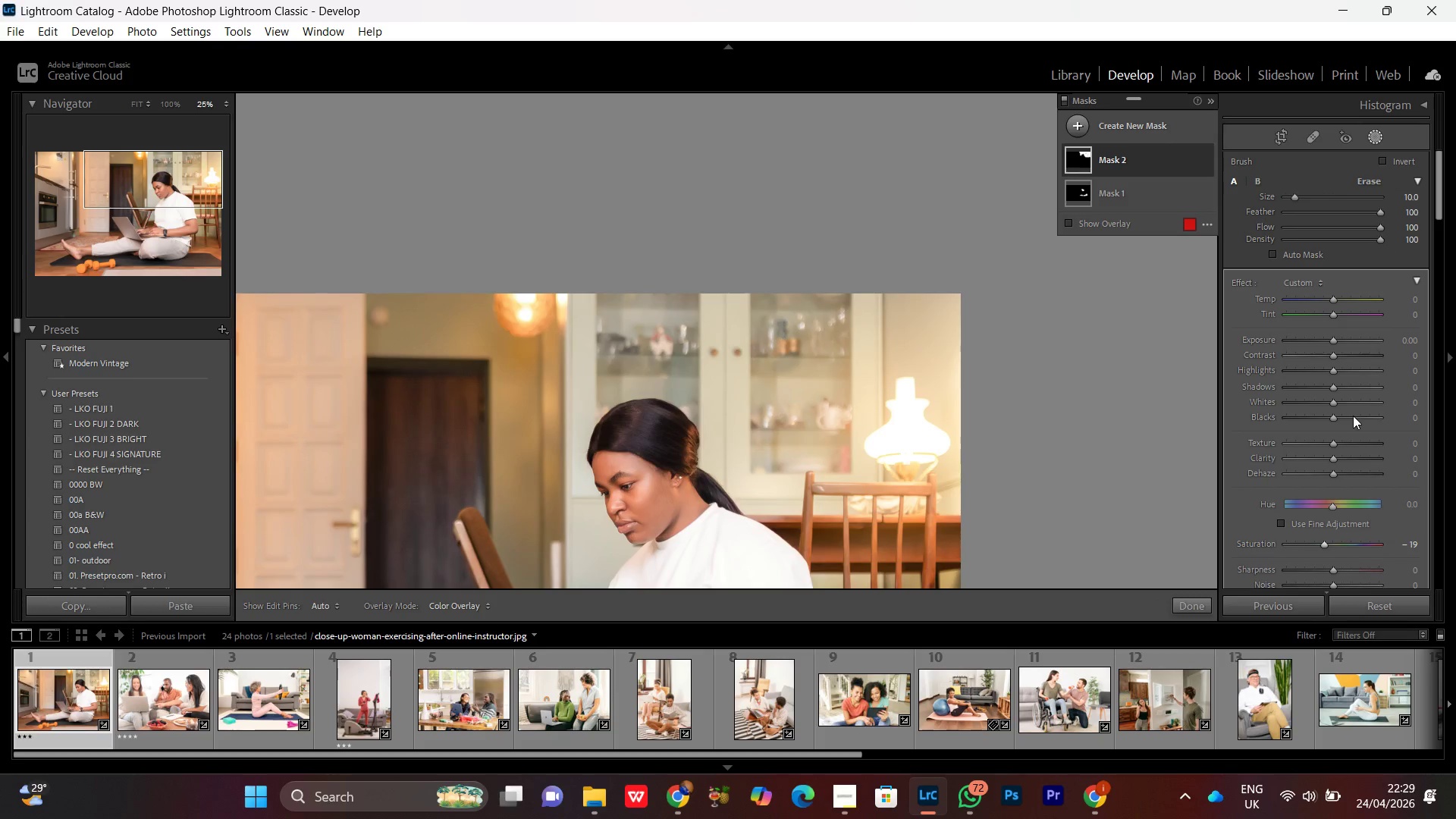 
scroll: coordinate [1334, 339], scroll_direction: none, amount: 0.0
 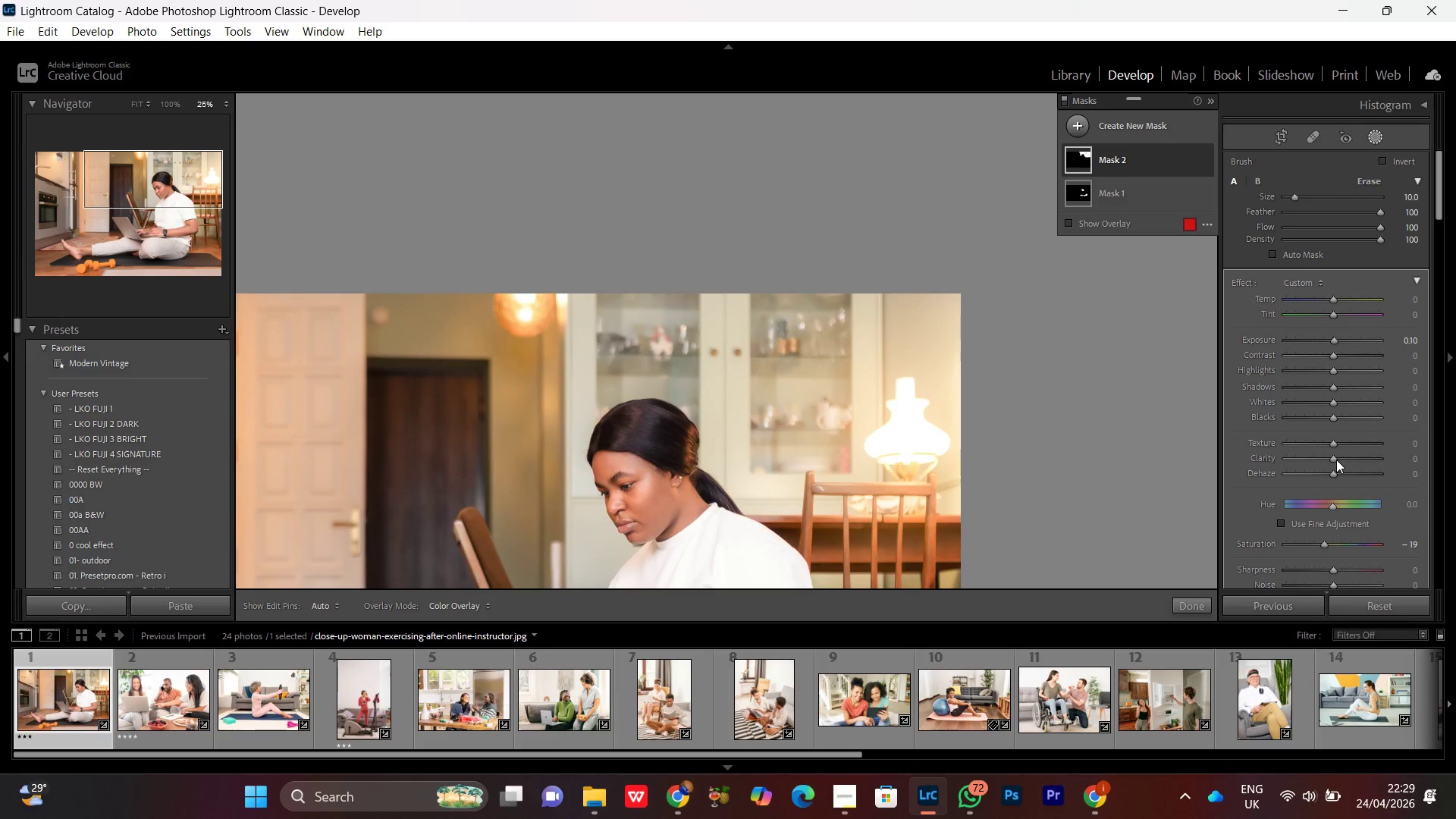 
left_click([1335, 460])
 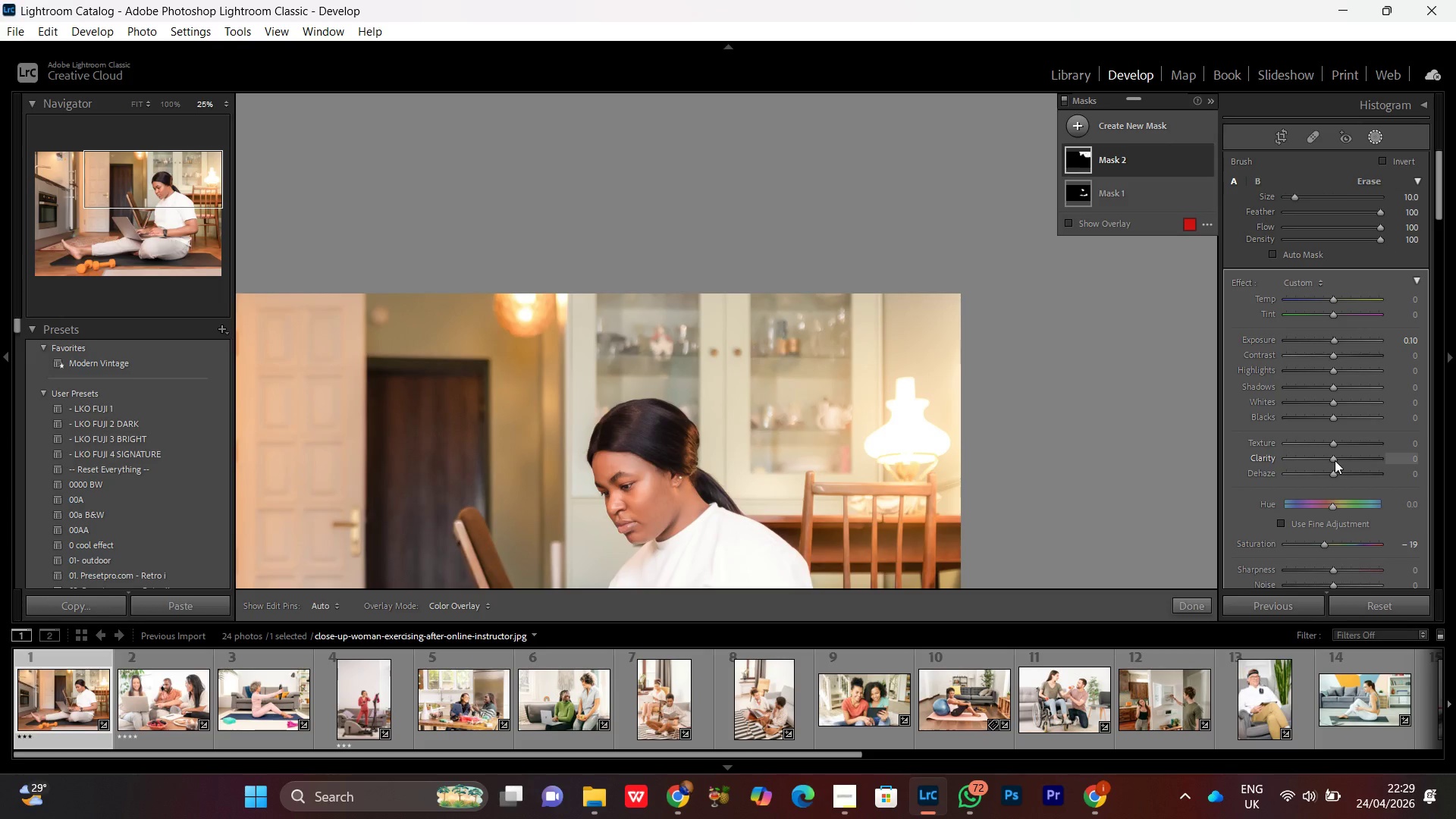 
scroll: coordinate [1335, 460], scroll_direction: down, amount: 11.0
 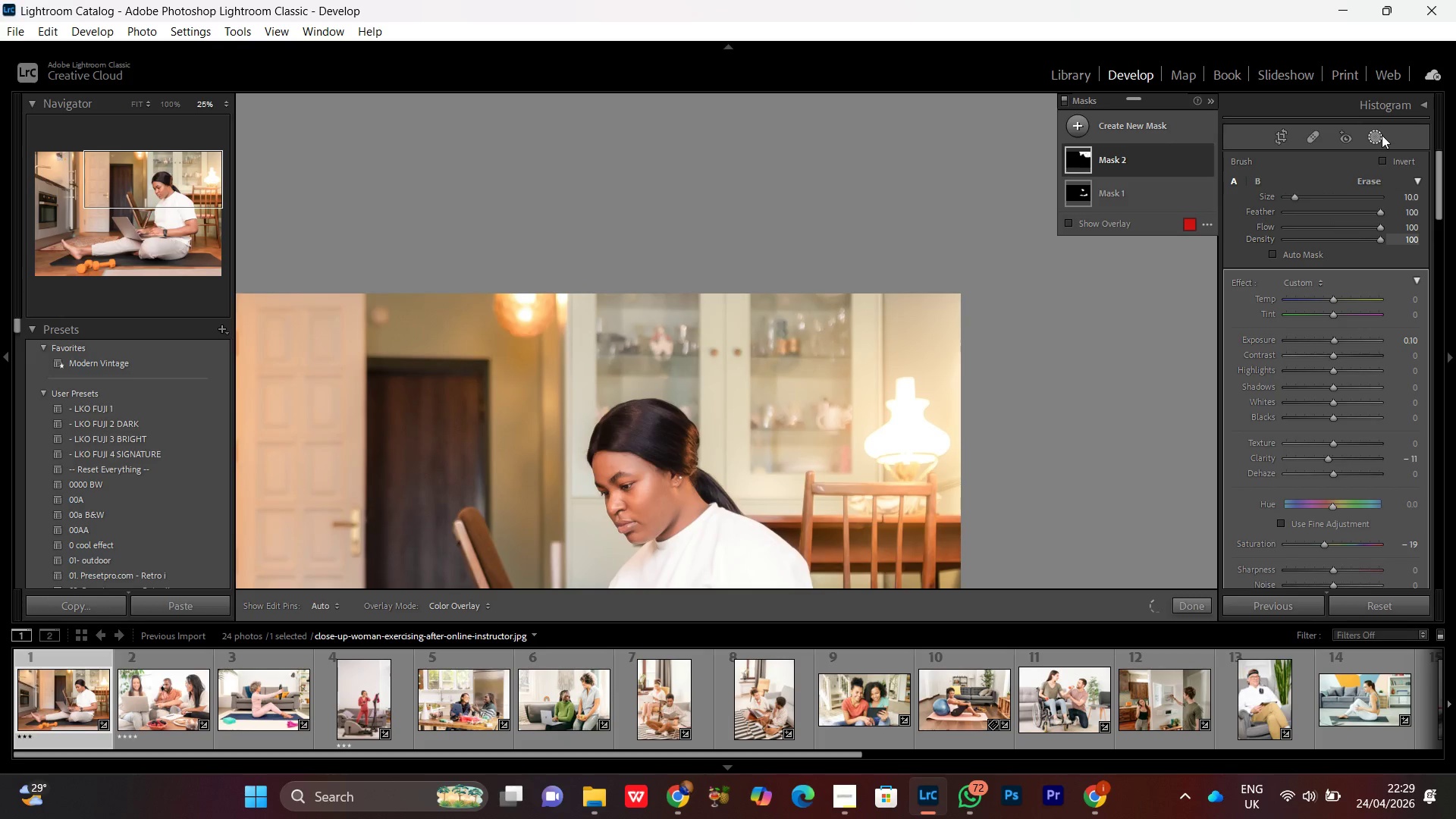 
left_click([1380, 133])
 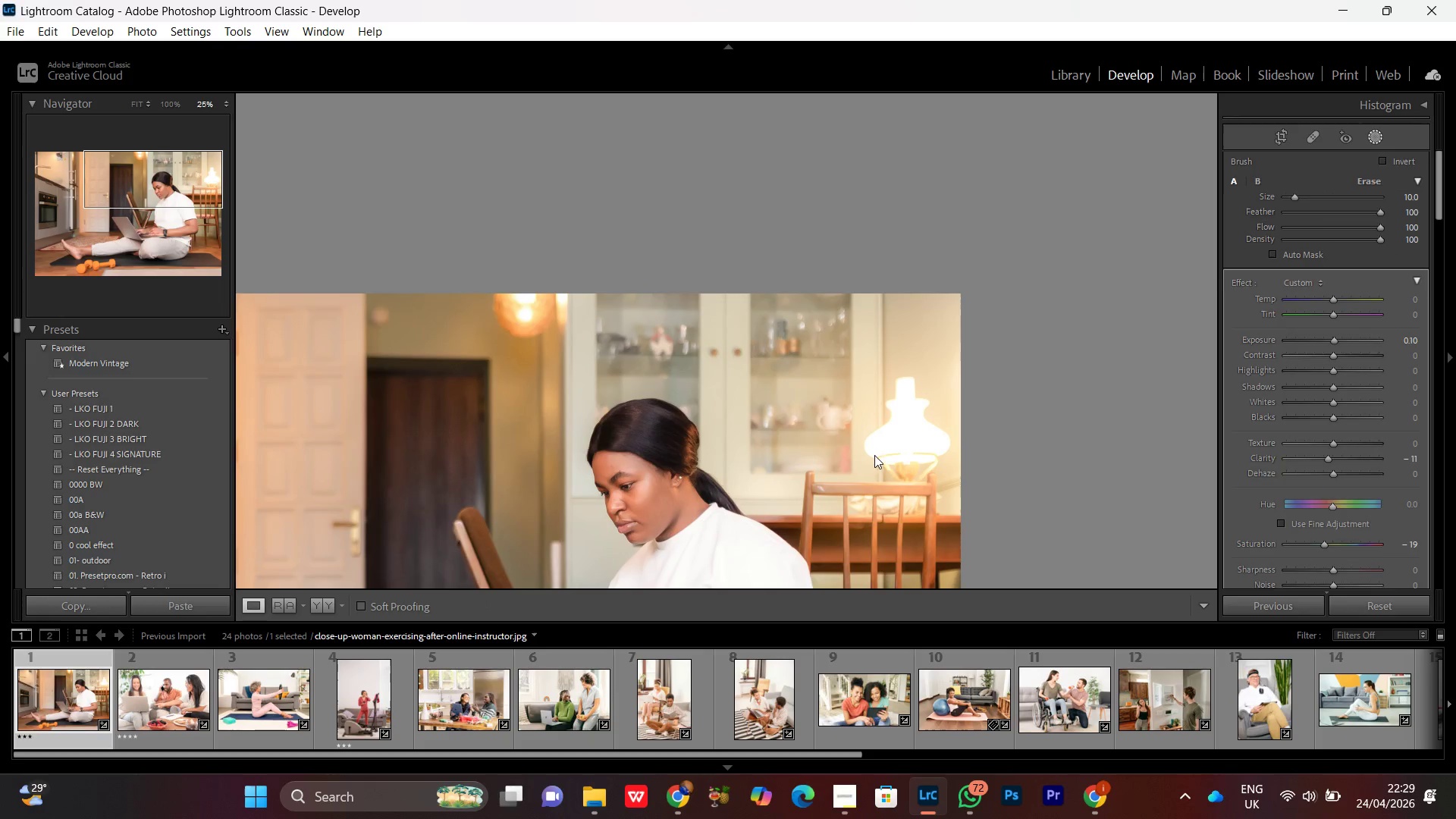 
left_click([845, 410])
 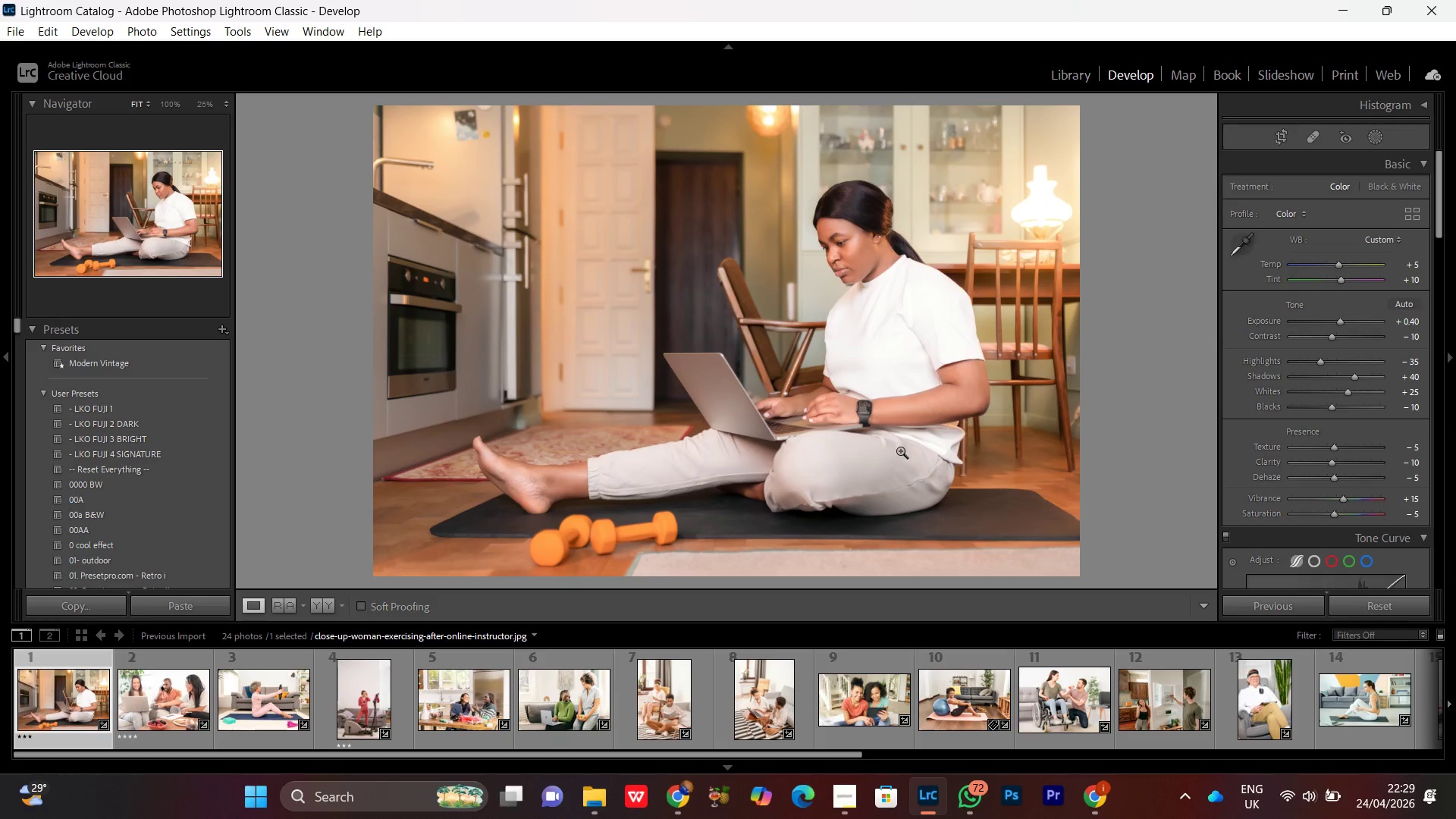 
double_click([887, 433])
 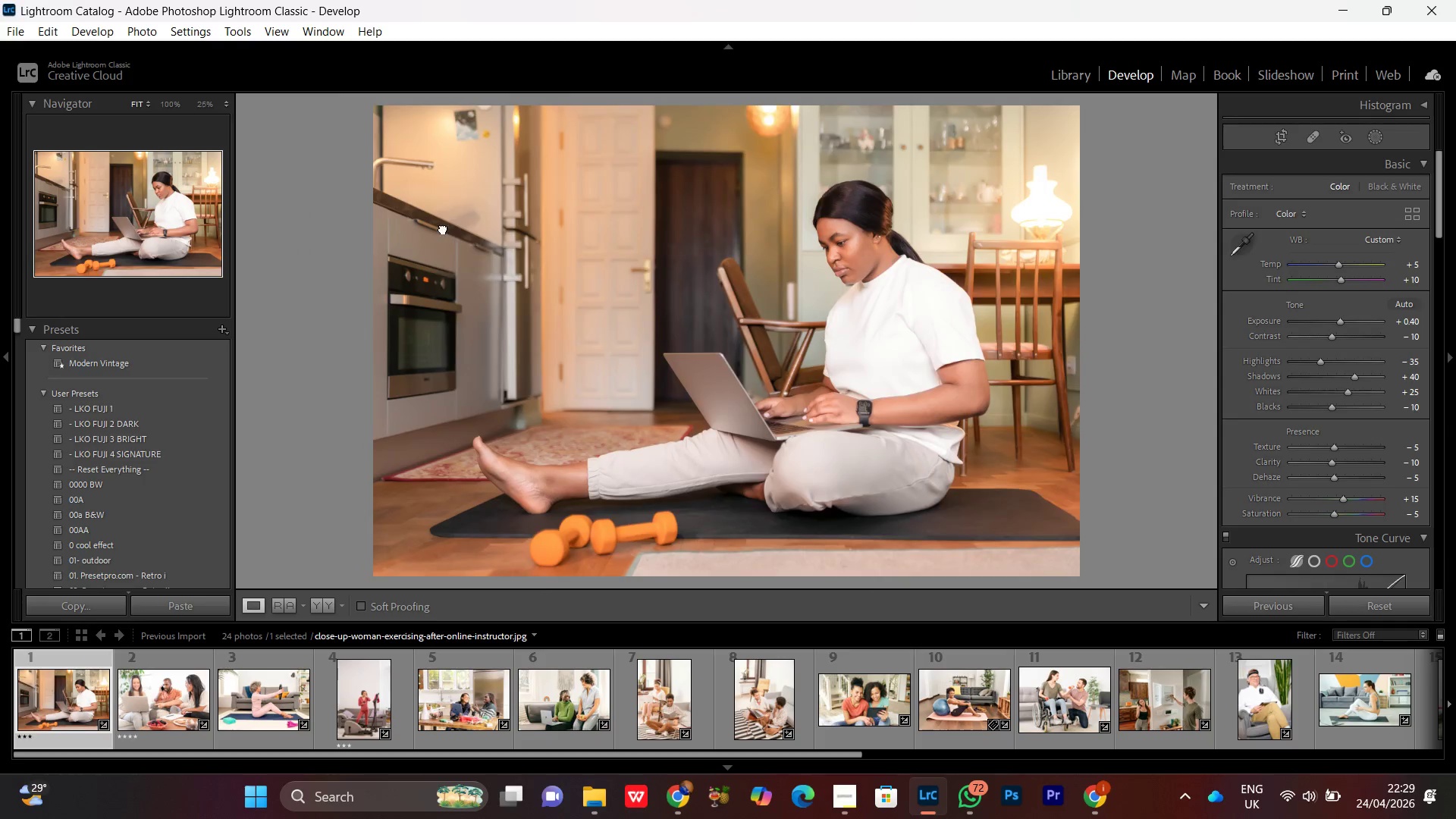 
double_click([443, 228])
 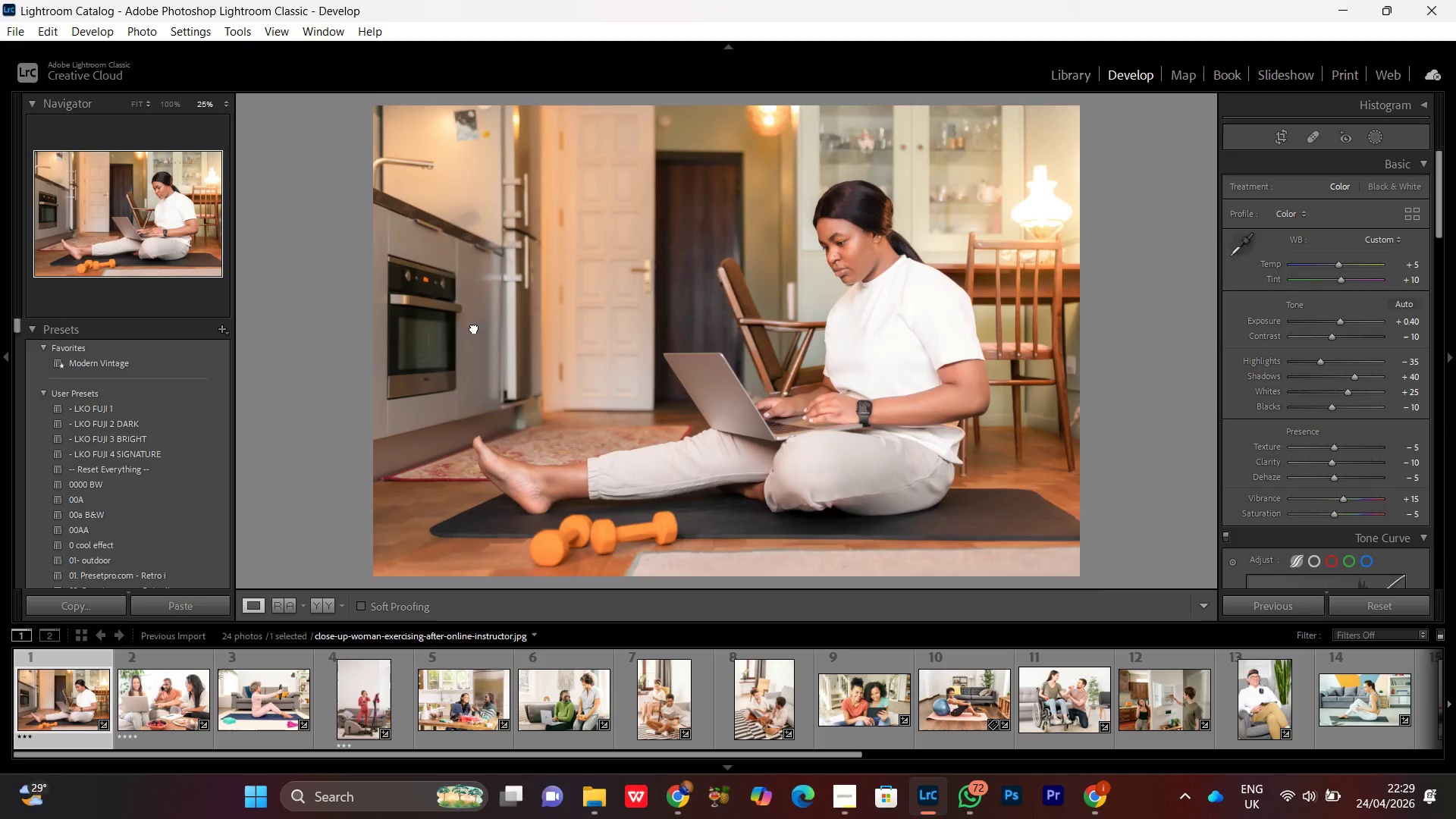 
double_click([474, 328])
 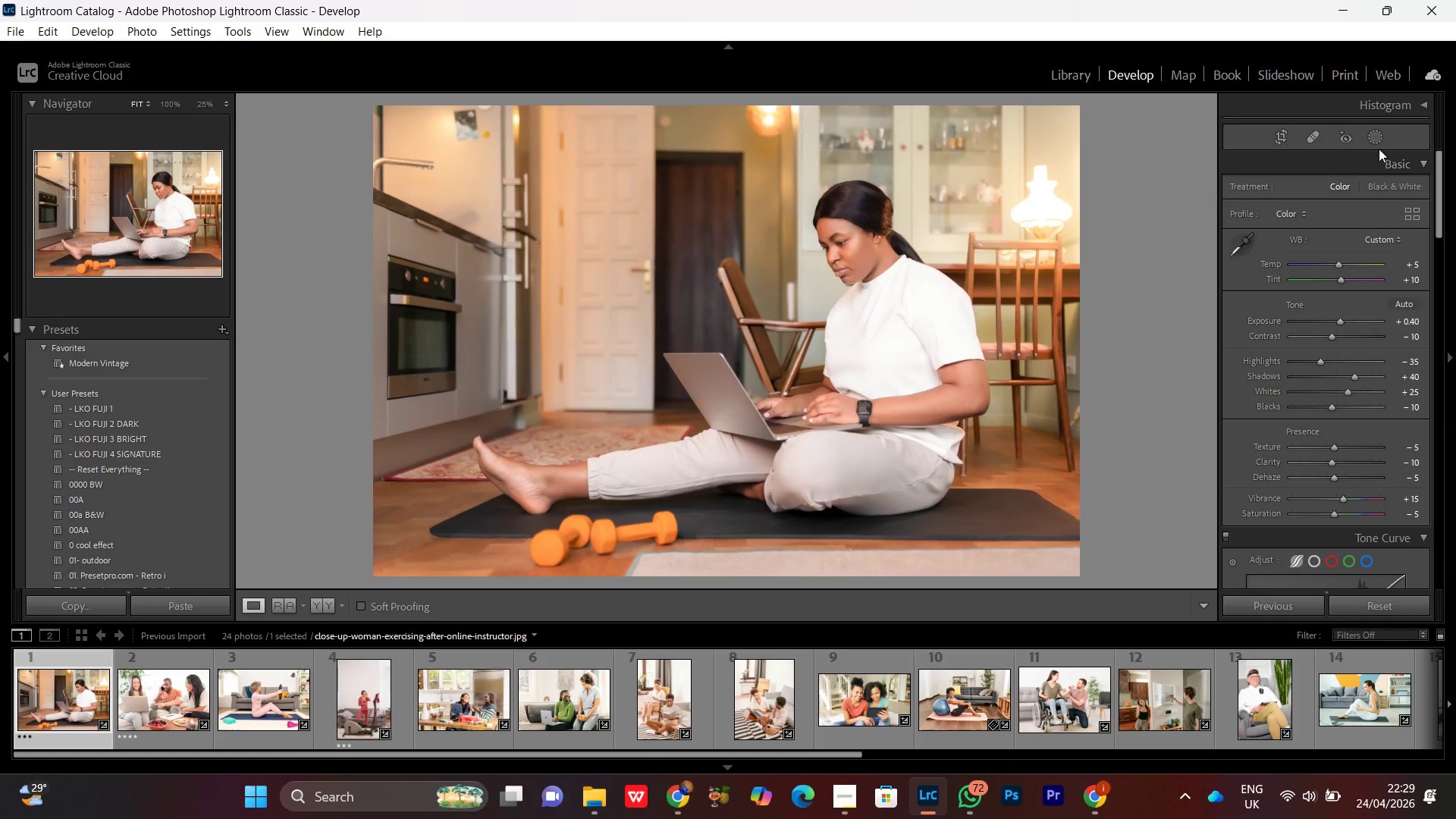 
left_click([1367, 135])
 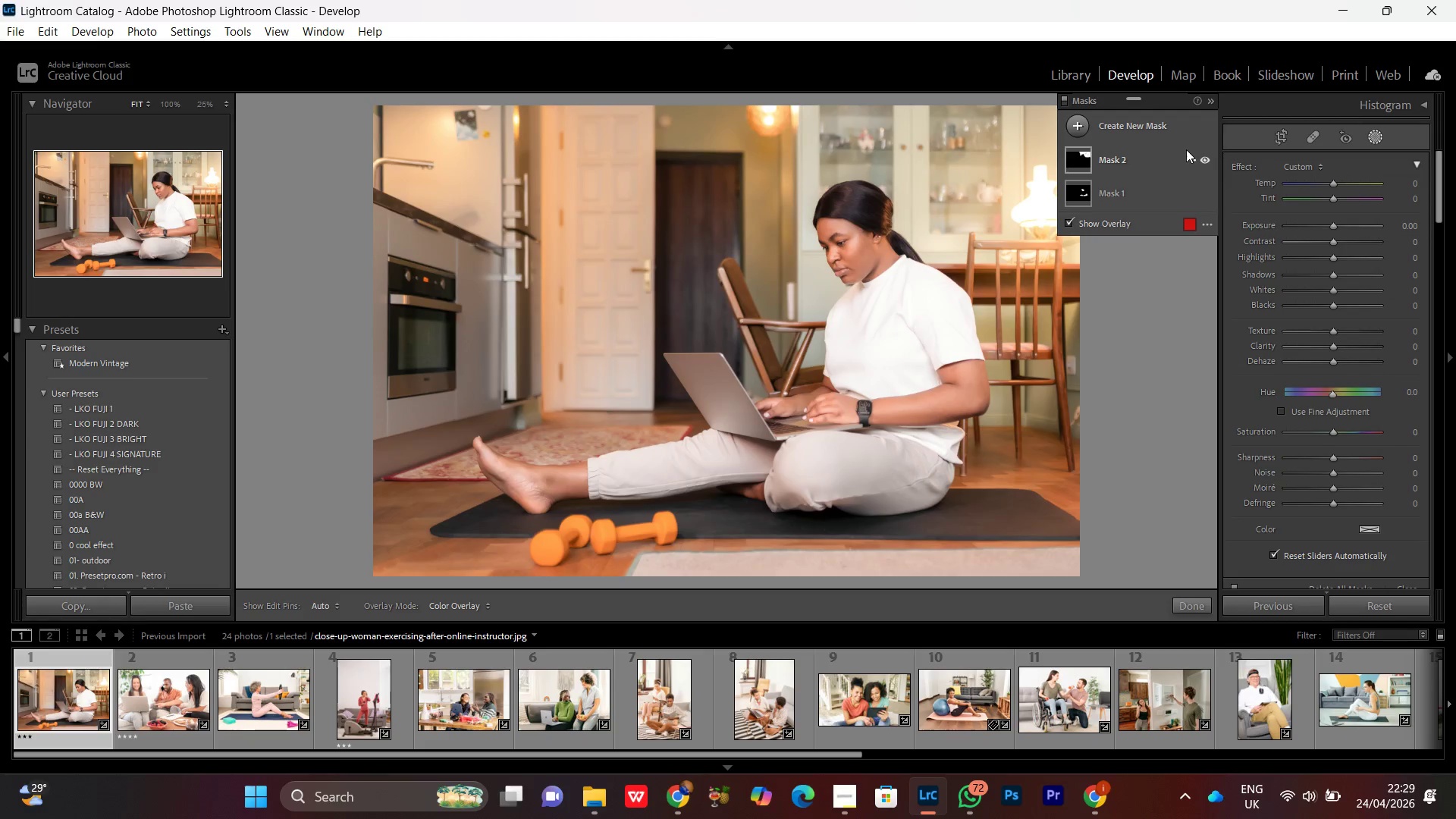 
left_click([1145, 123])
 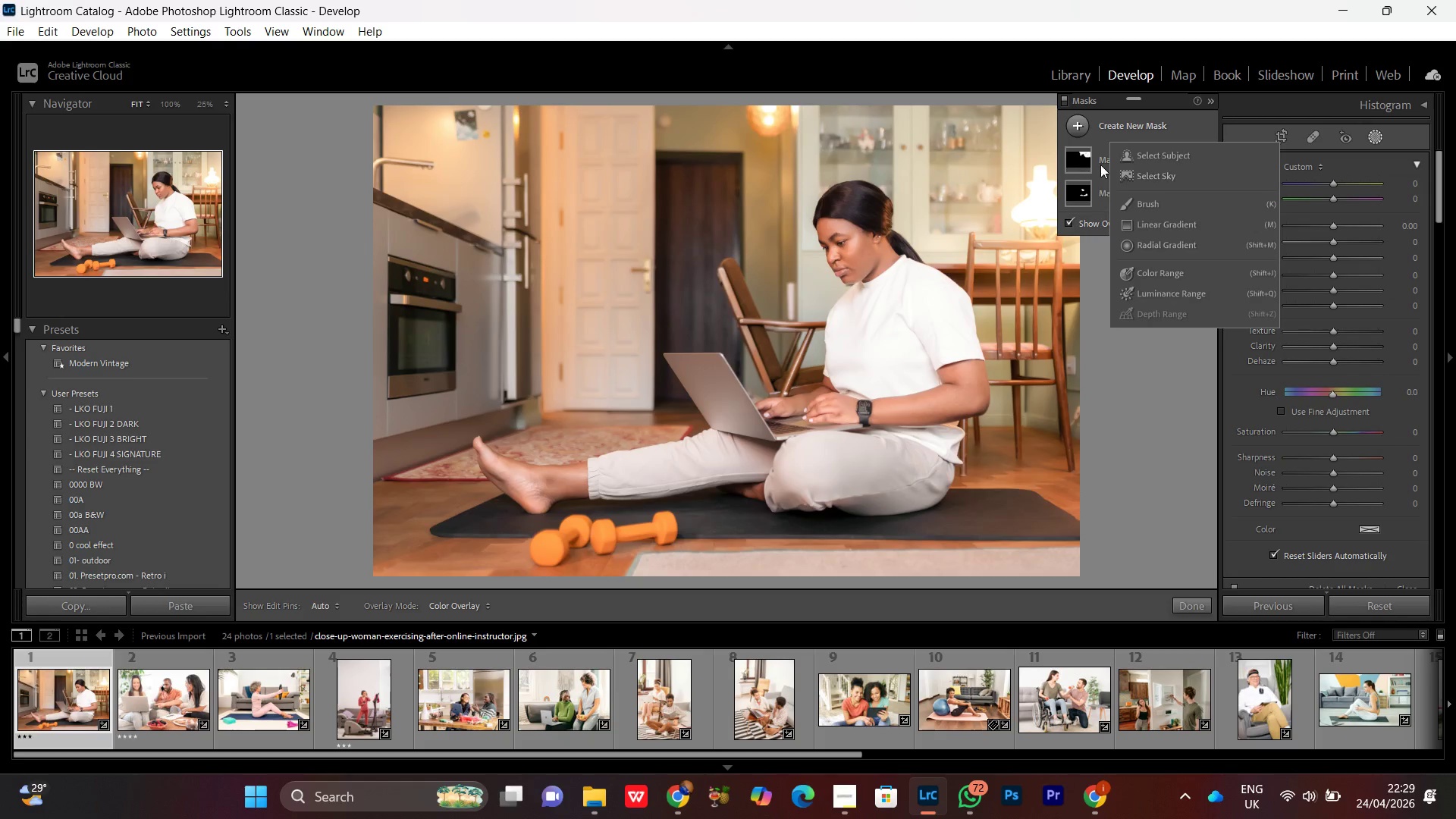 
left_click([1094, 159])
 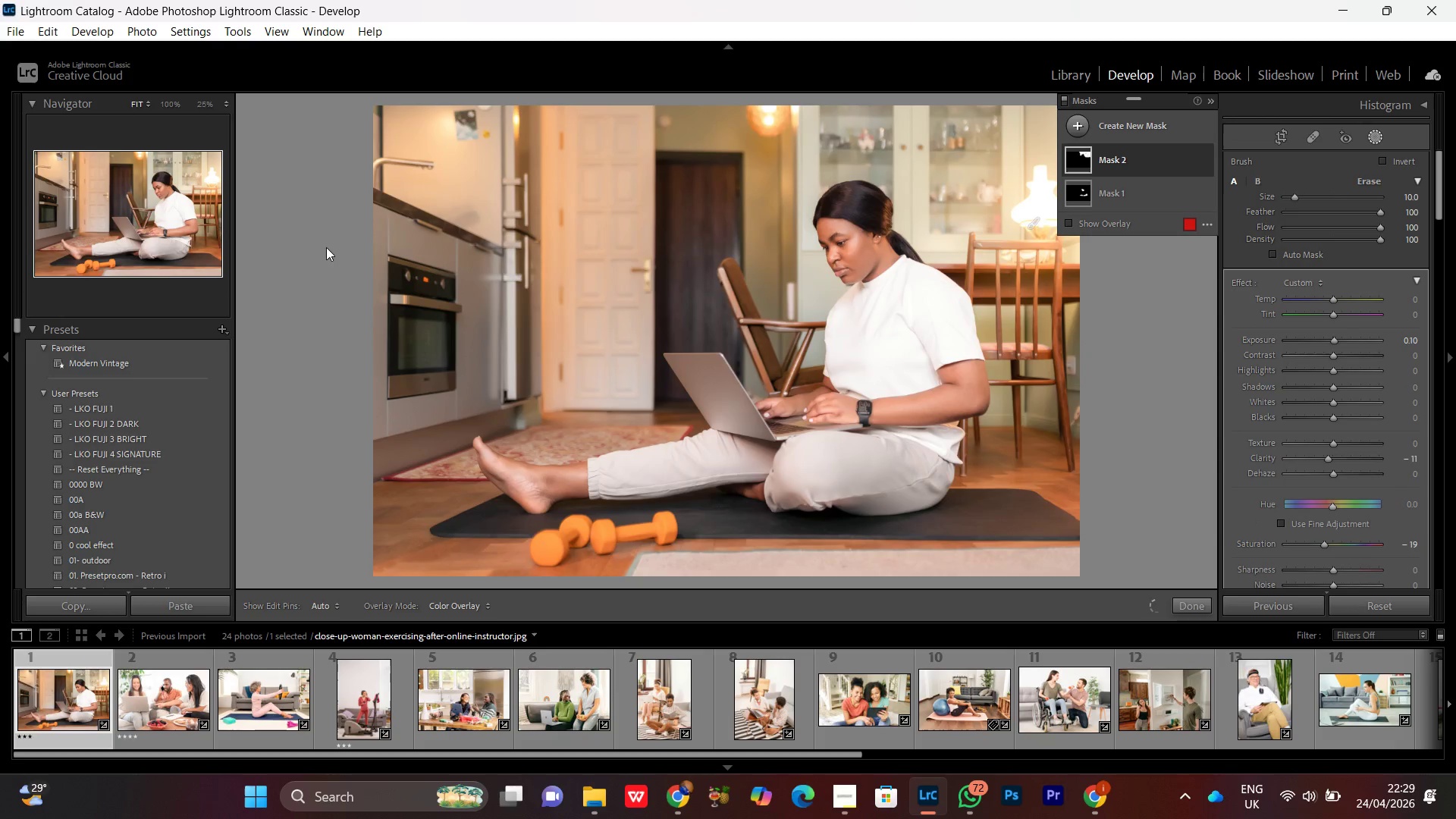 
left_click_drag(start_coordinate=[400, 391], to_coordinate=[527, 99])
 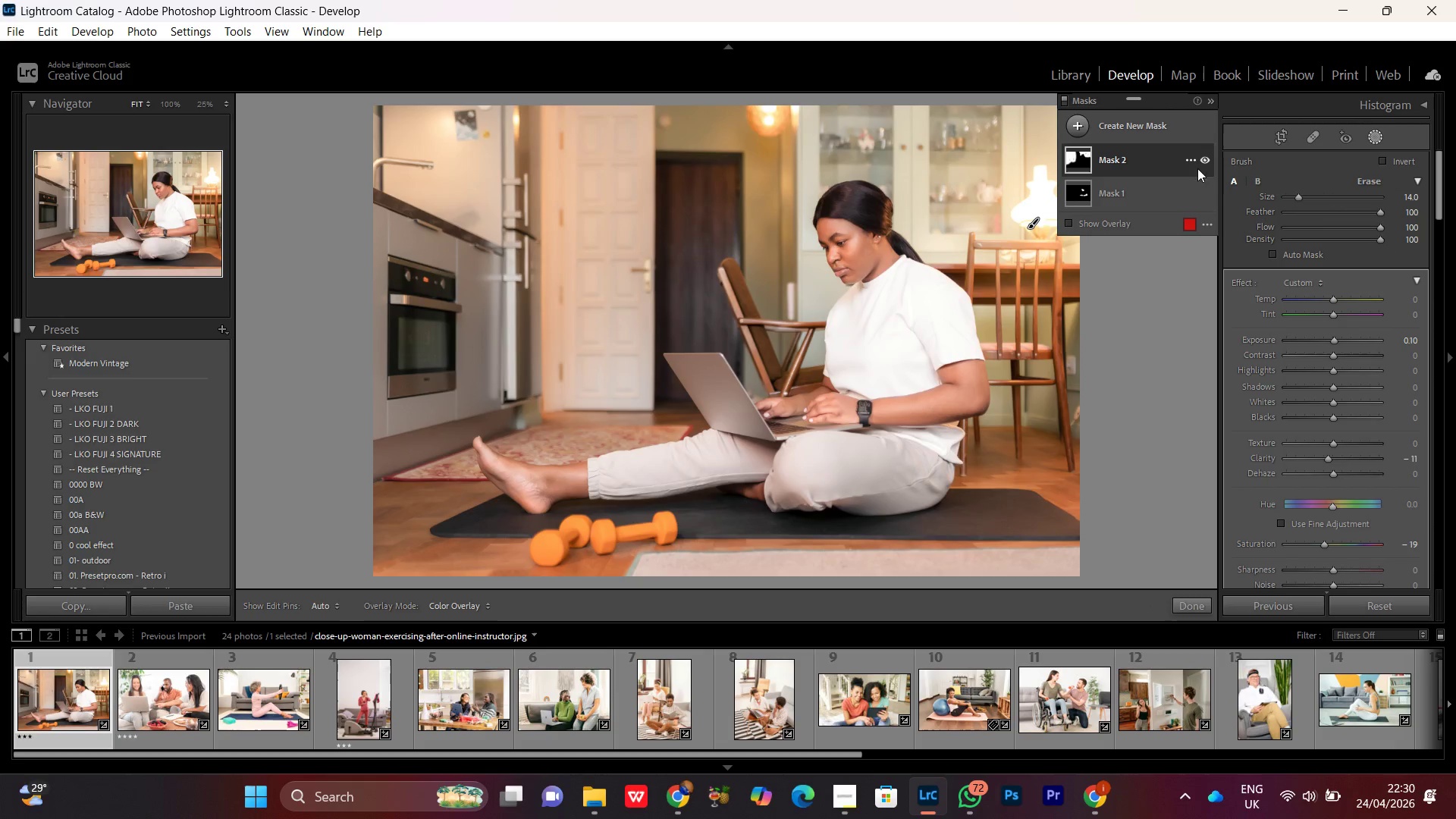 
scroll: coordinate [410, 310], scroll_direction: up, amount: 3.0
 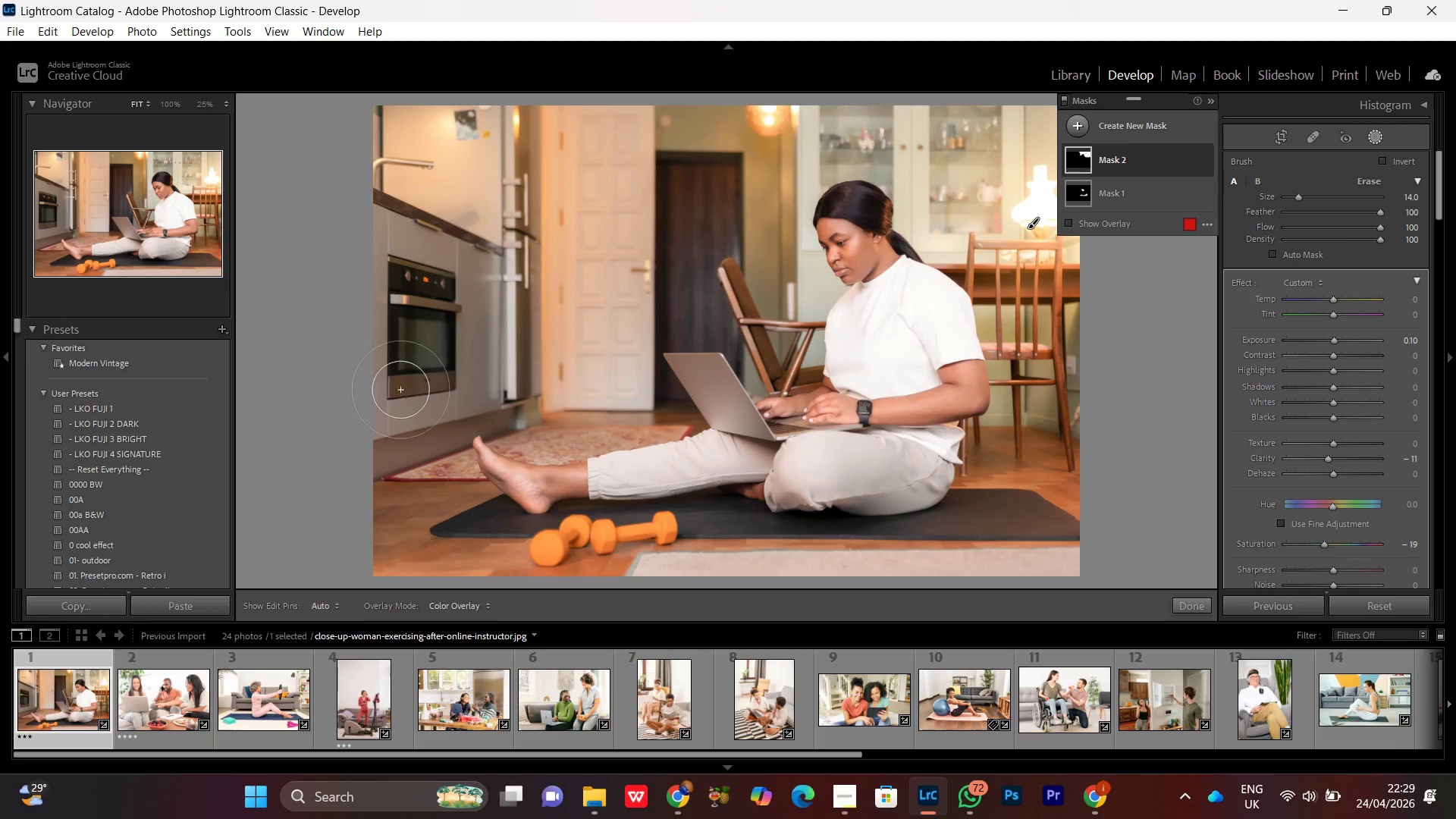 
left_click([1207, 161])
 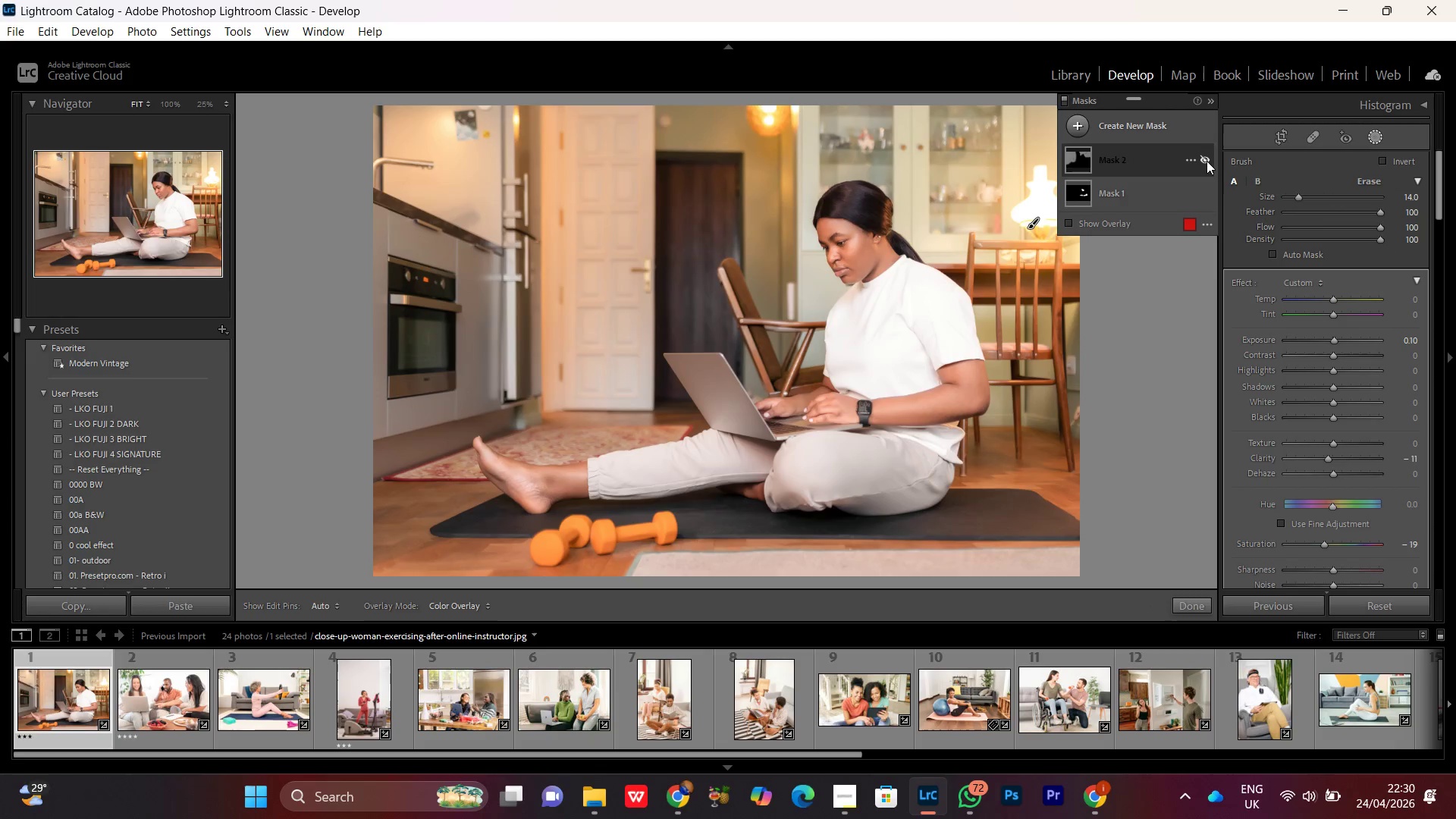 
left_click([1207, 161])
 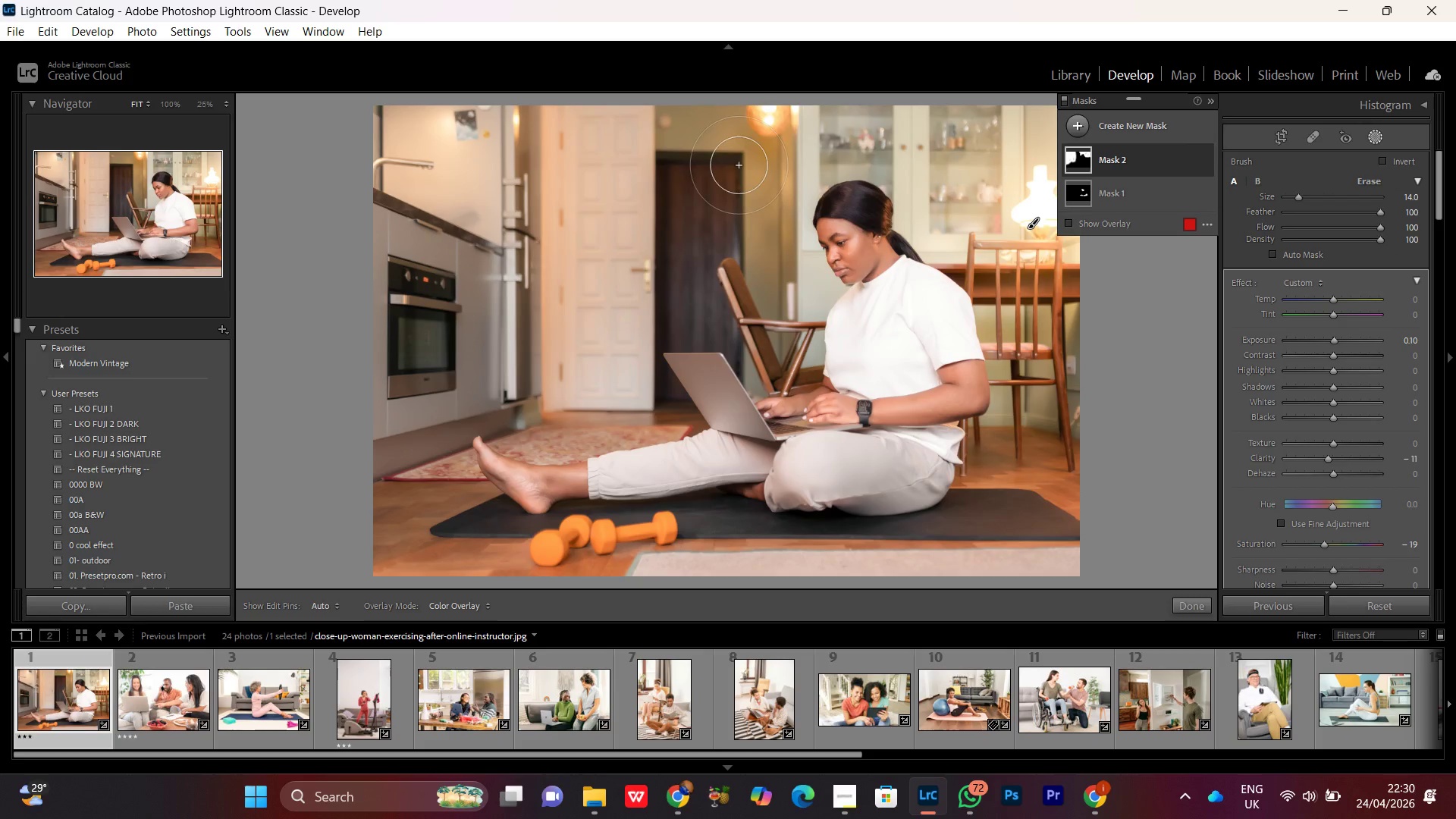 
left_click_drag(start_coordinate=[648, 140], to_coordinate=[391, 288])
 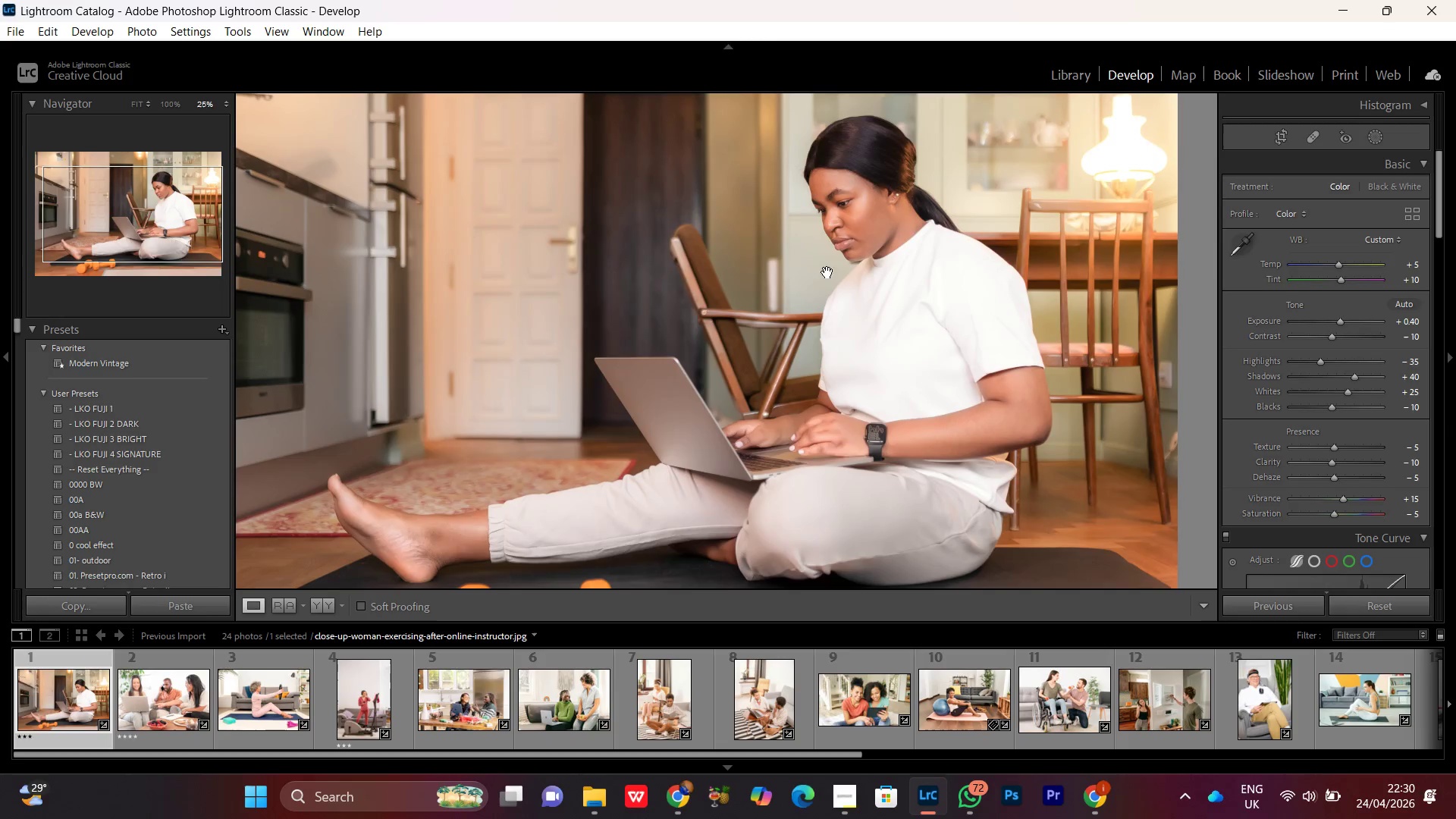 
double_click([802, 337])
 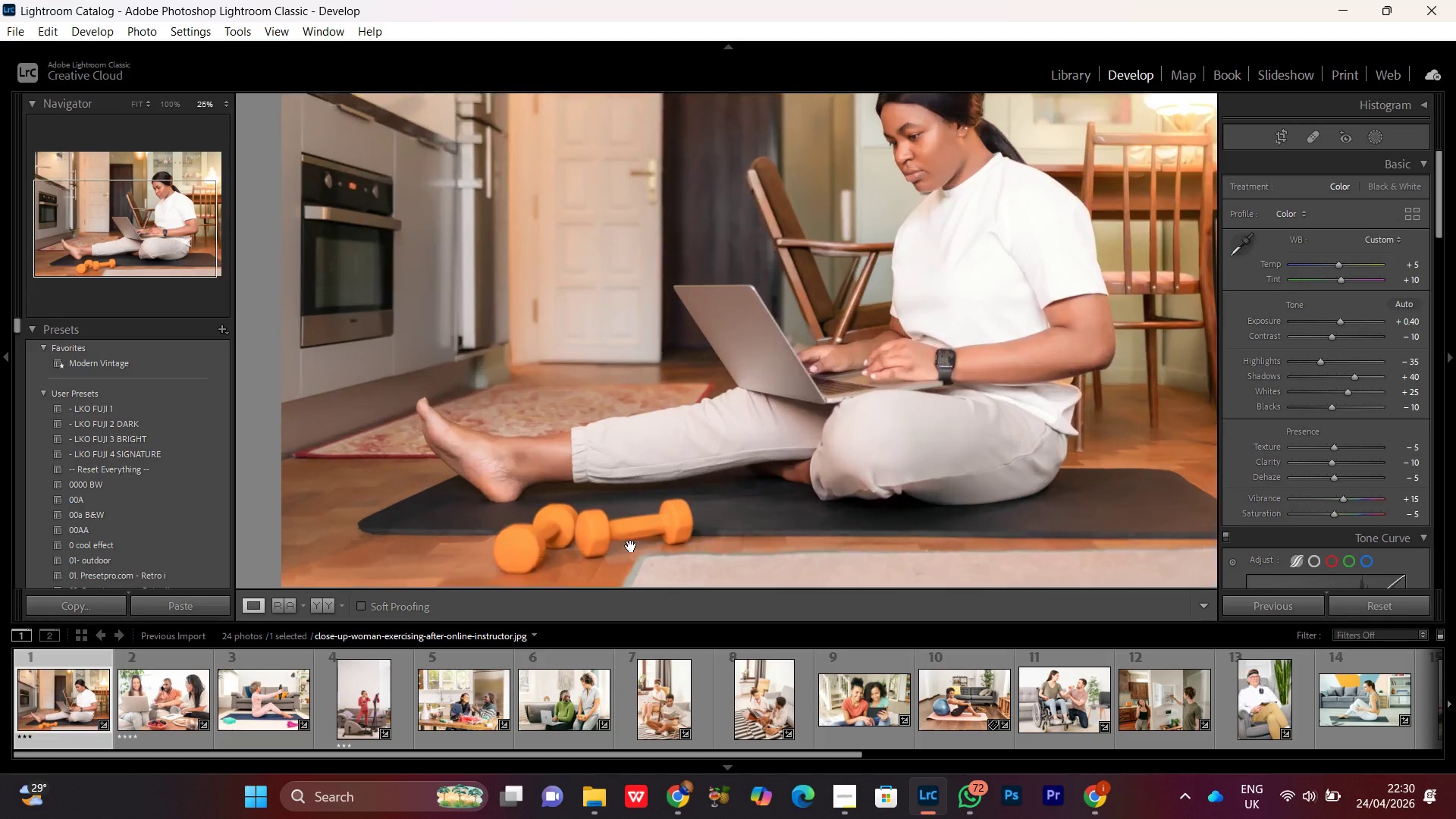 
left_click_drag(start_coordinate=[606, 539], to_coordinate=[629, 384])
 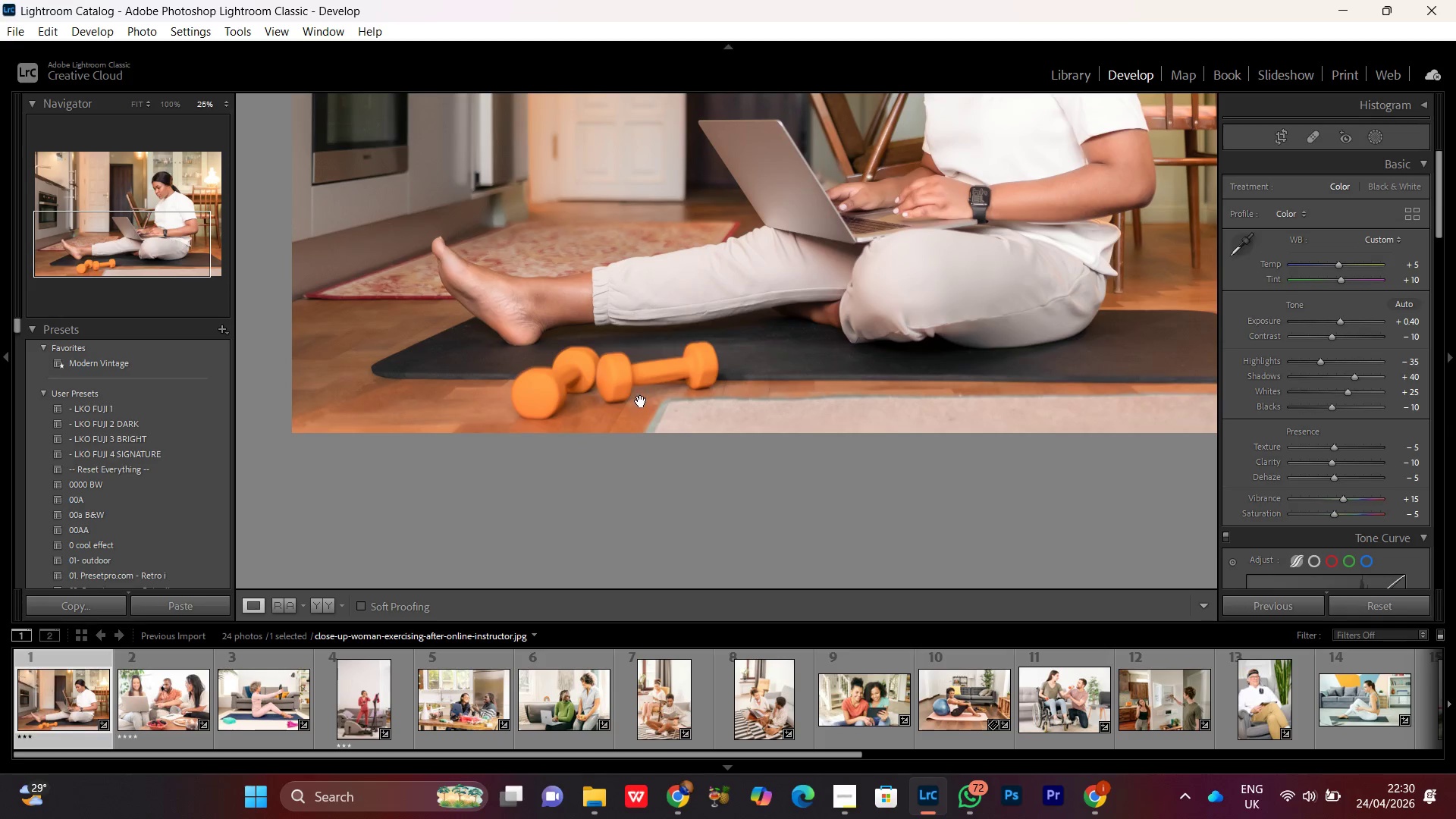 
left_click([682, 306])
 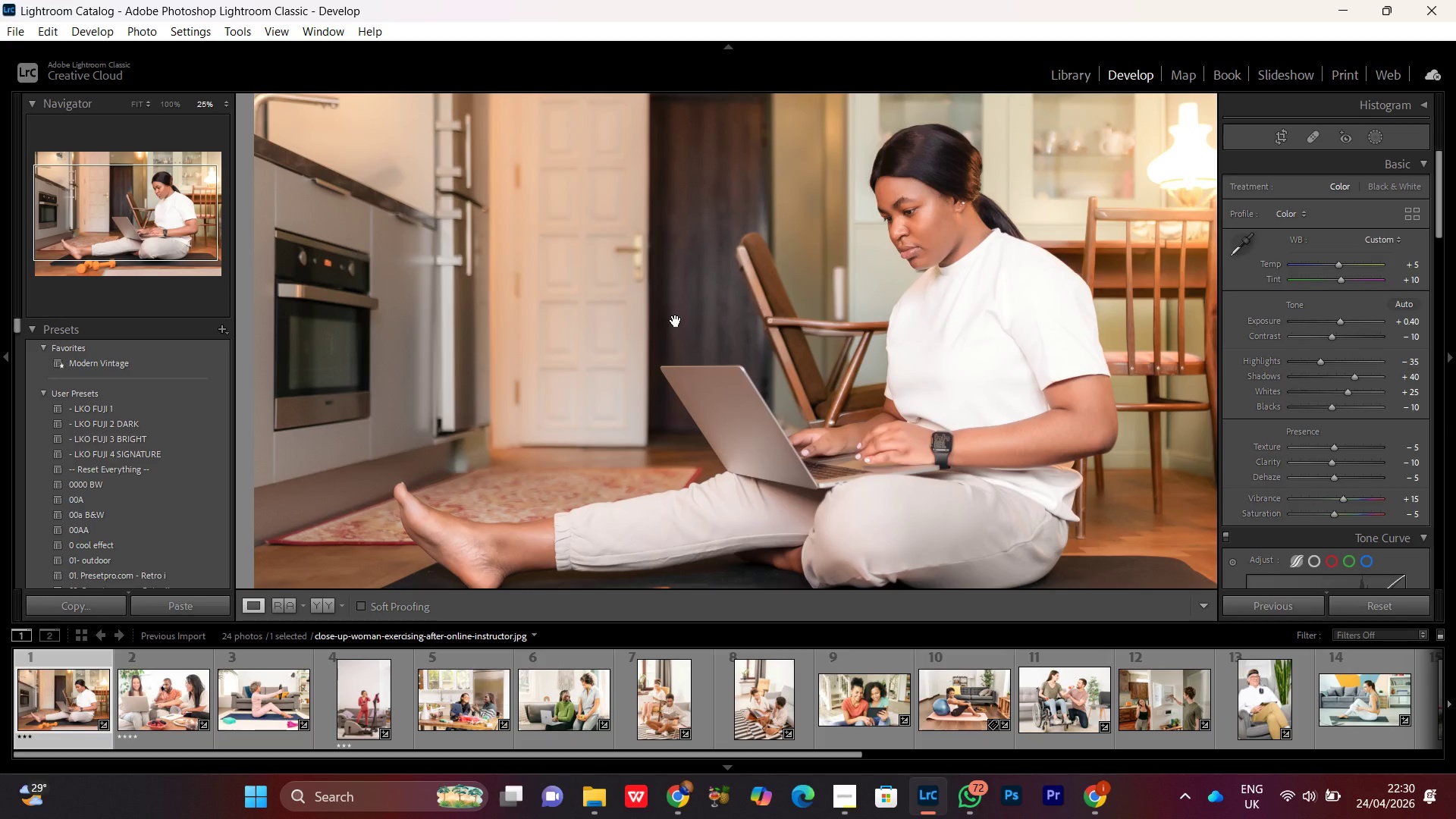 
wait(5.97)
 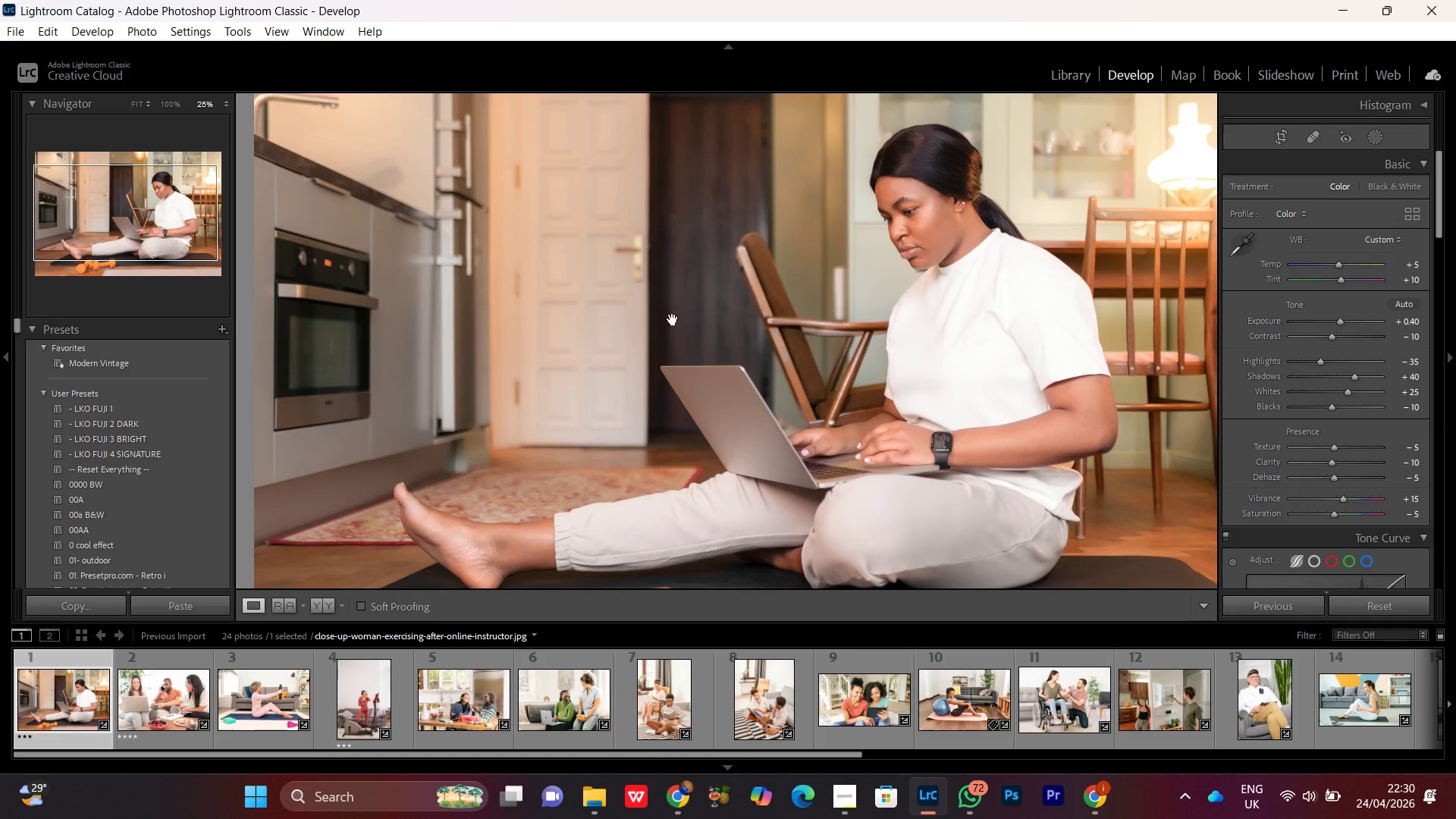 
mouse_move([1318, 792])
 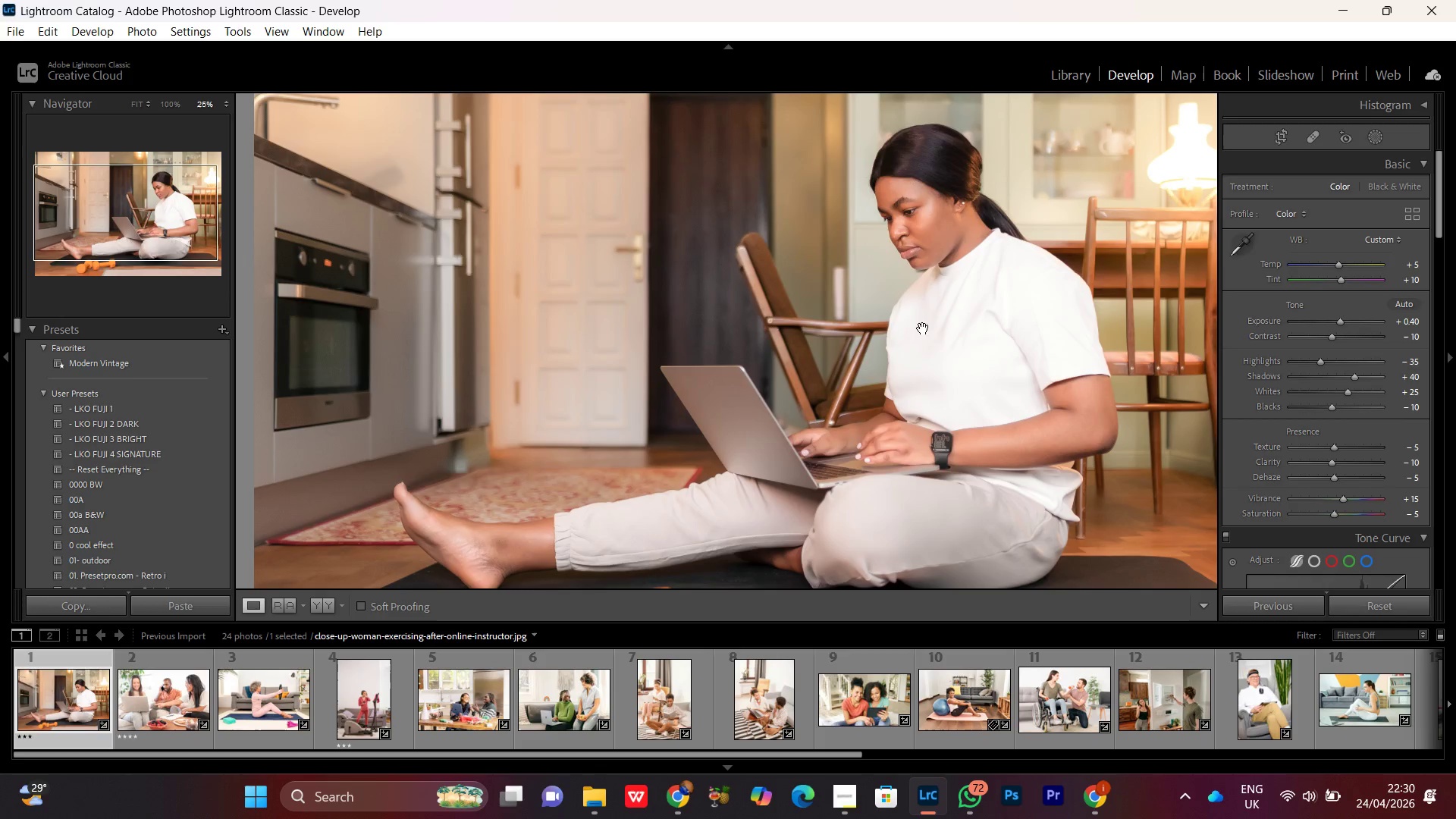 
left_click([924, 312])
 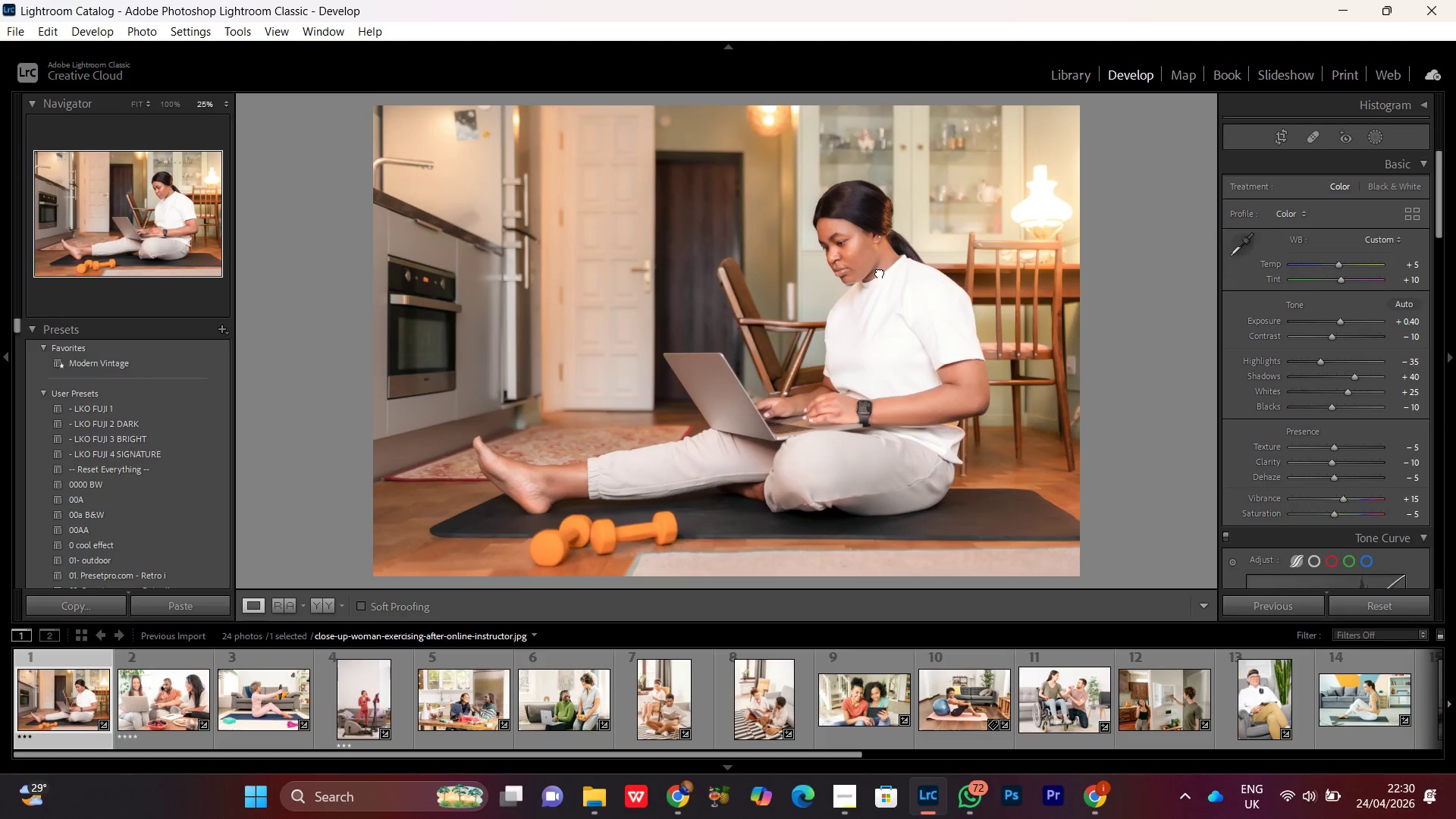 
double_click([880, 272])
 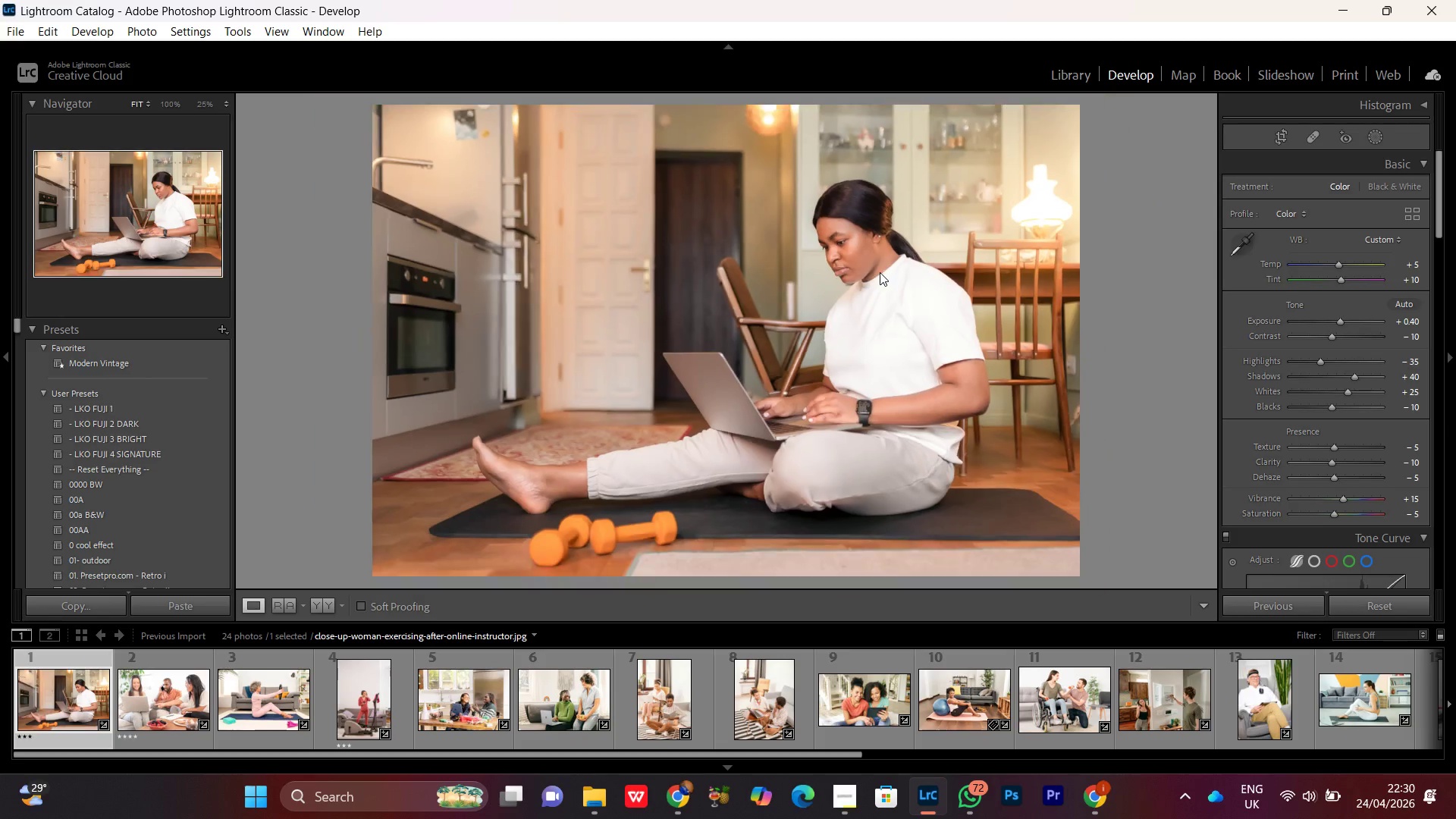 
triple_click([880, 272])
 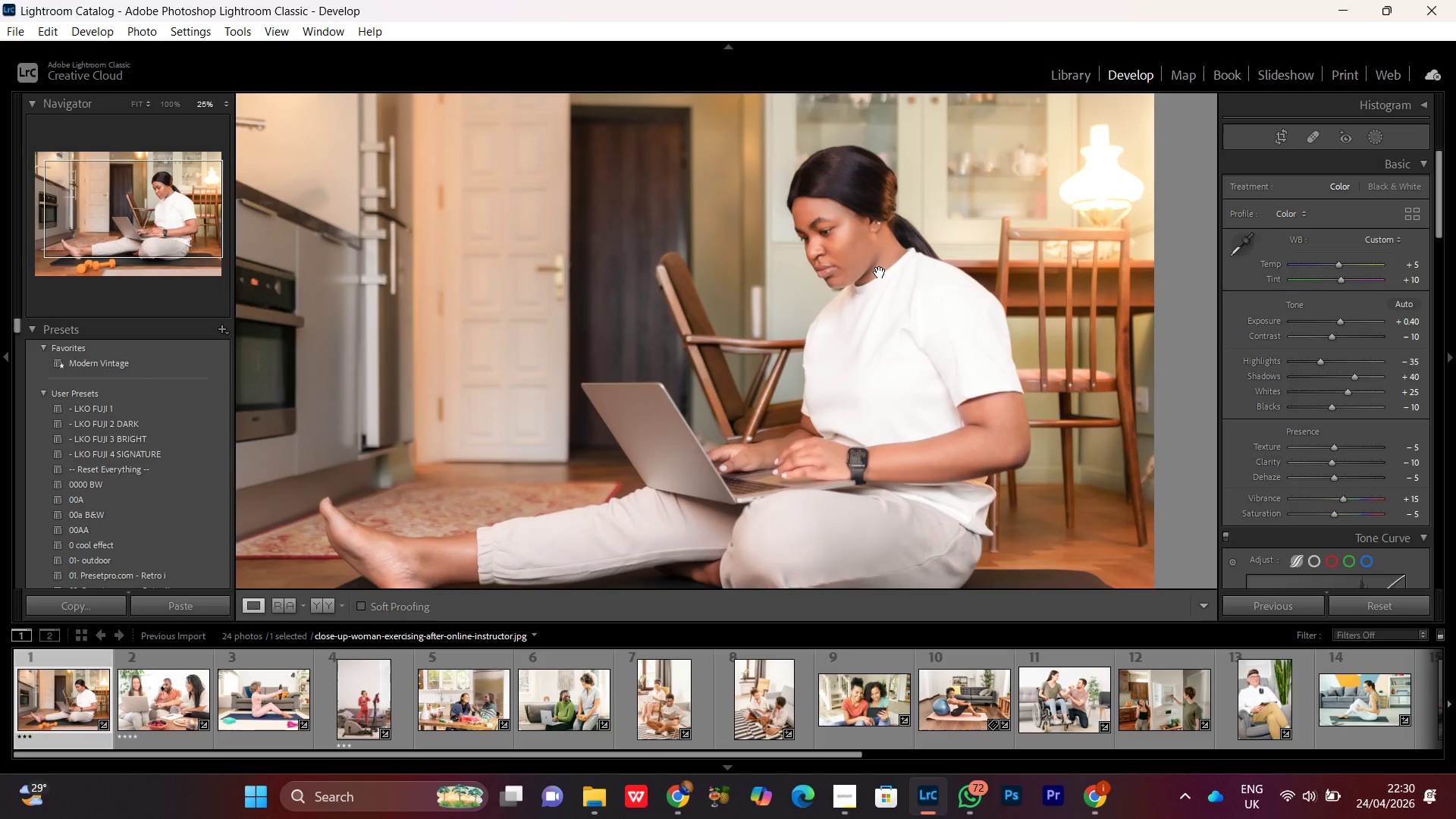 
triple_click([880, 272])
 